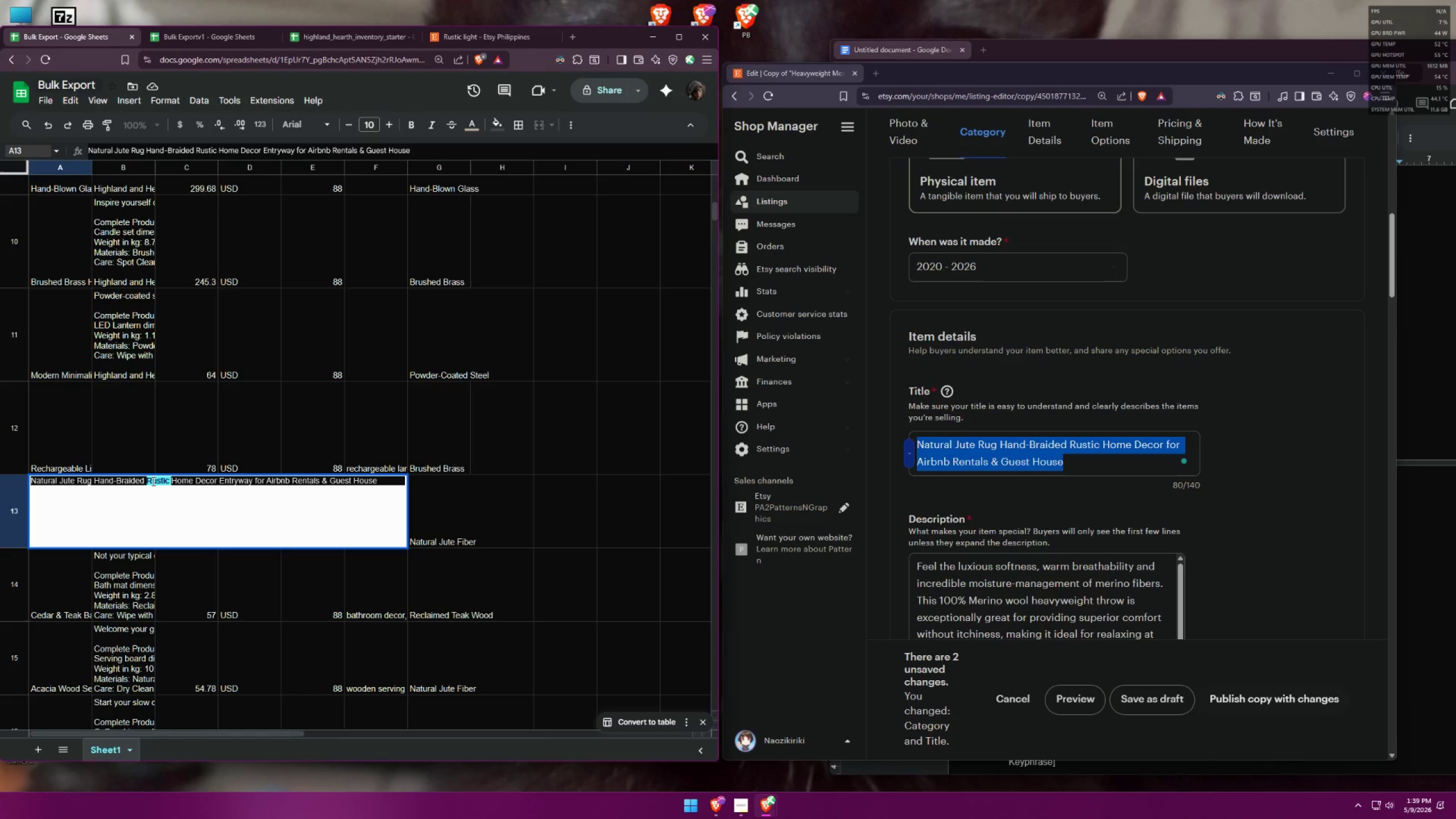 
key(Control+A)
 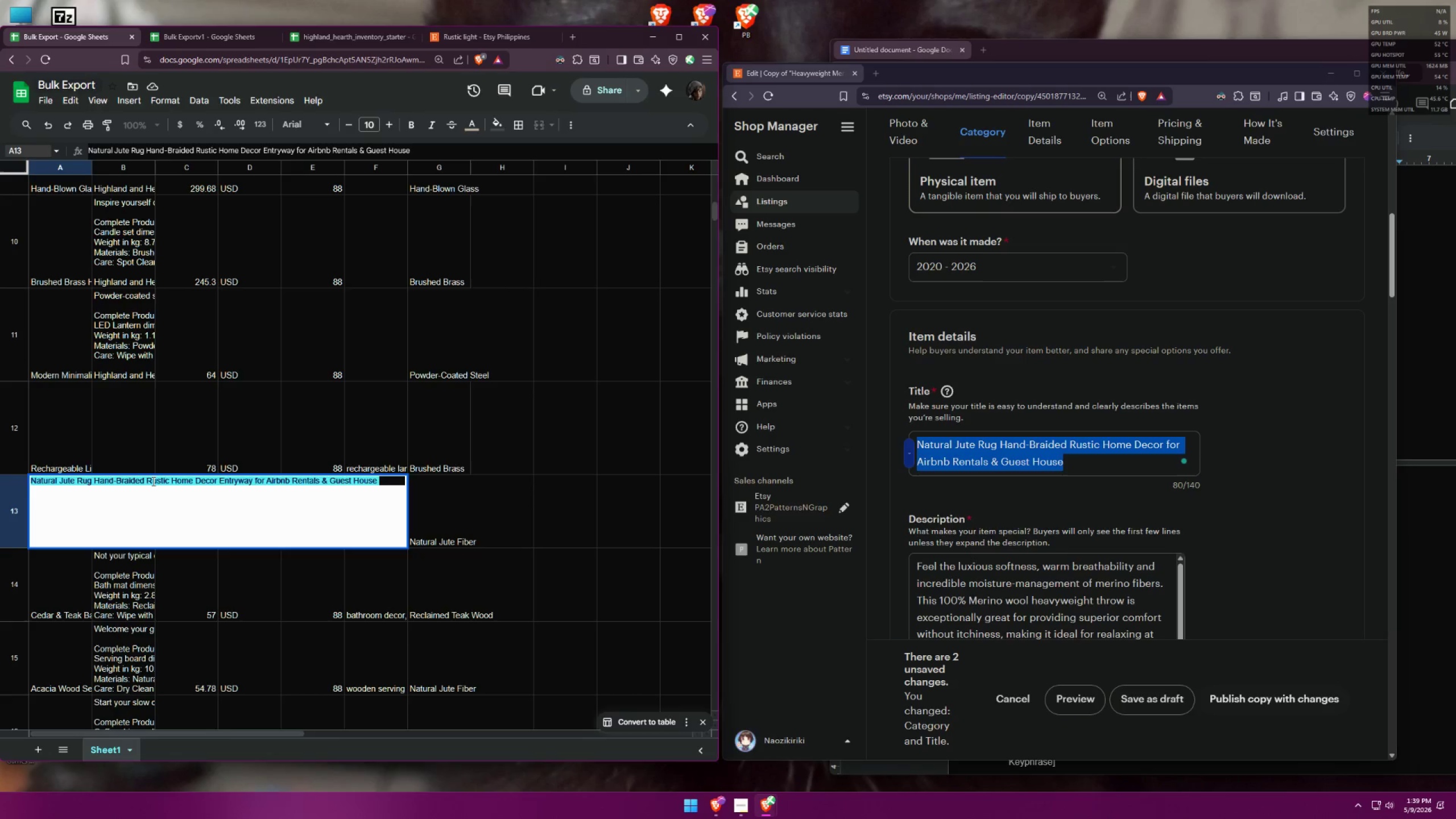 
key(Control+V)
 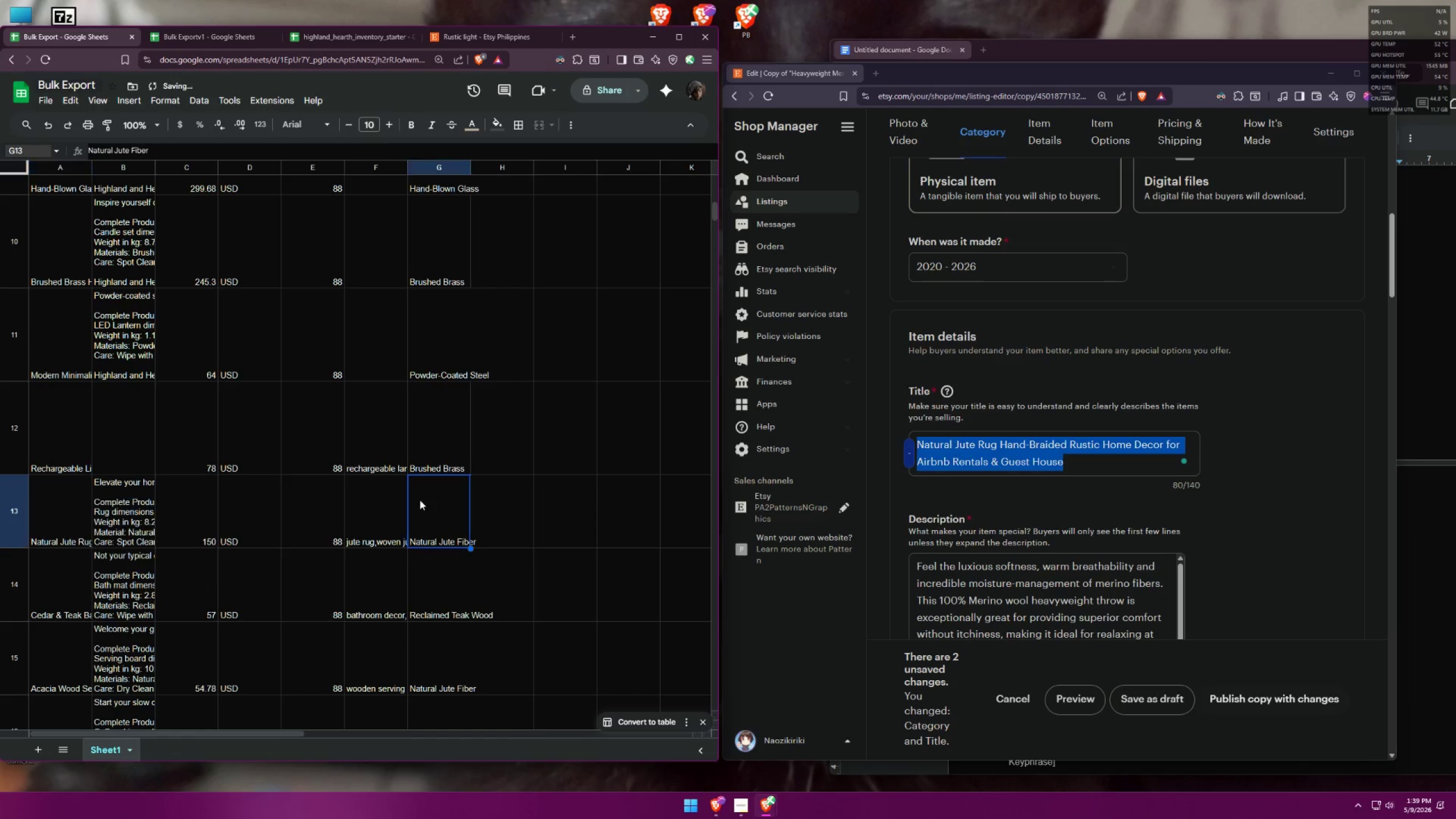 
left_click([74, 507])
 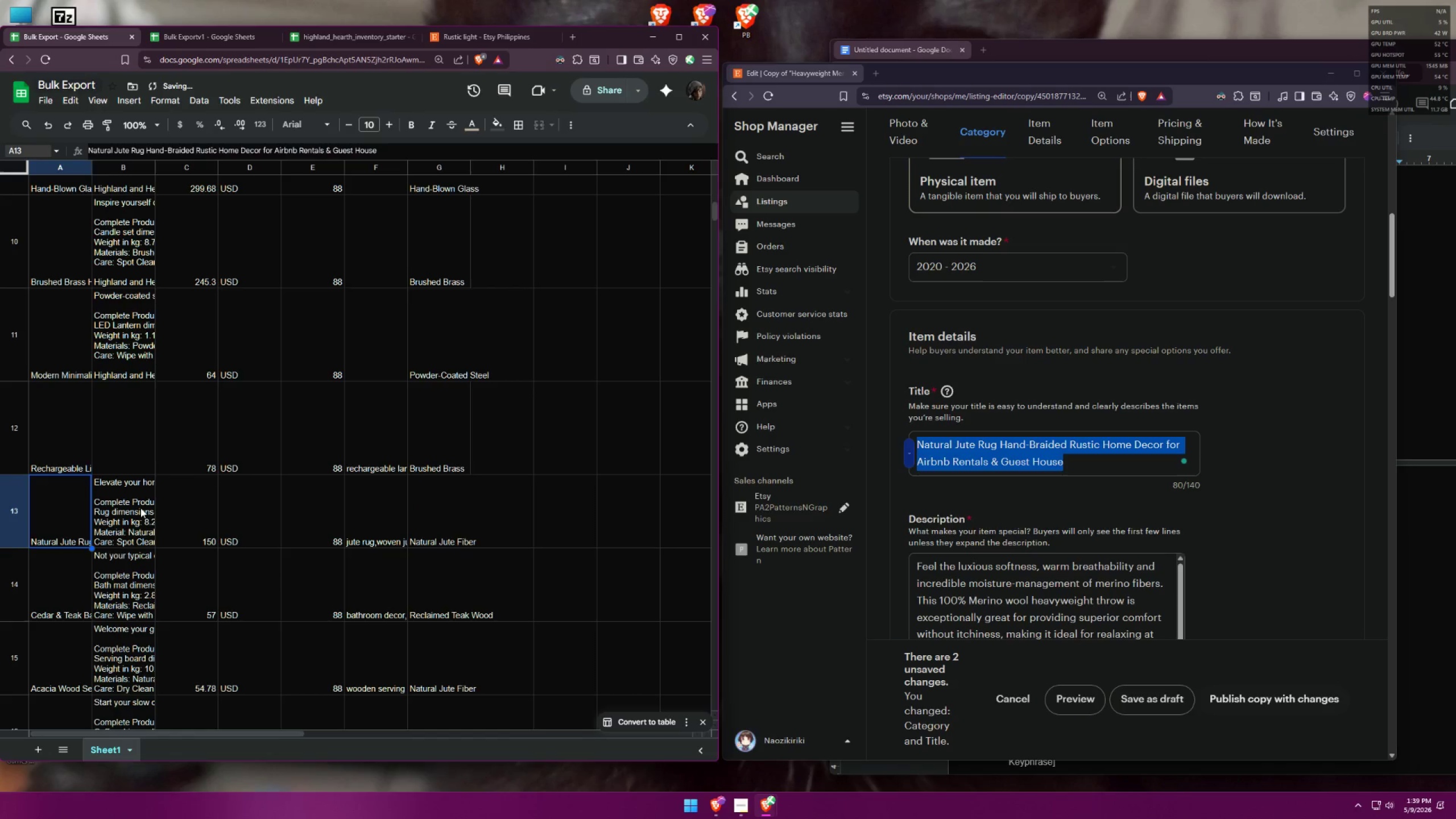 
double_click([140, 508])
 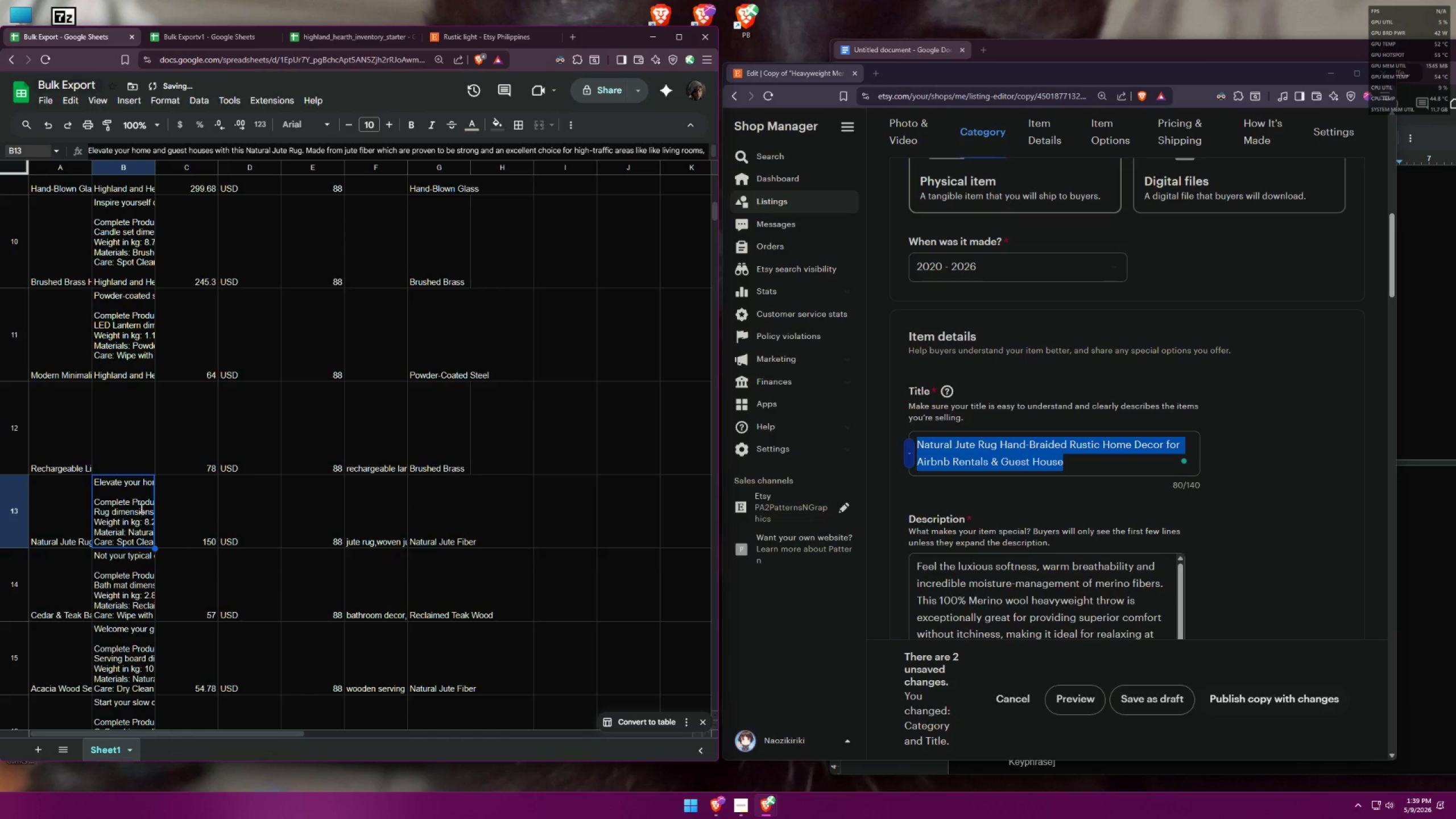 
key(Control+A)
 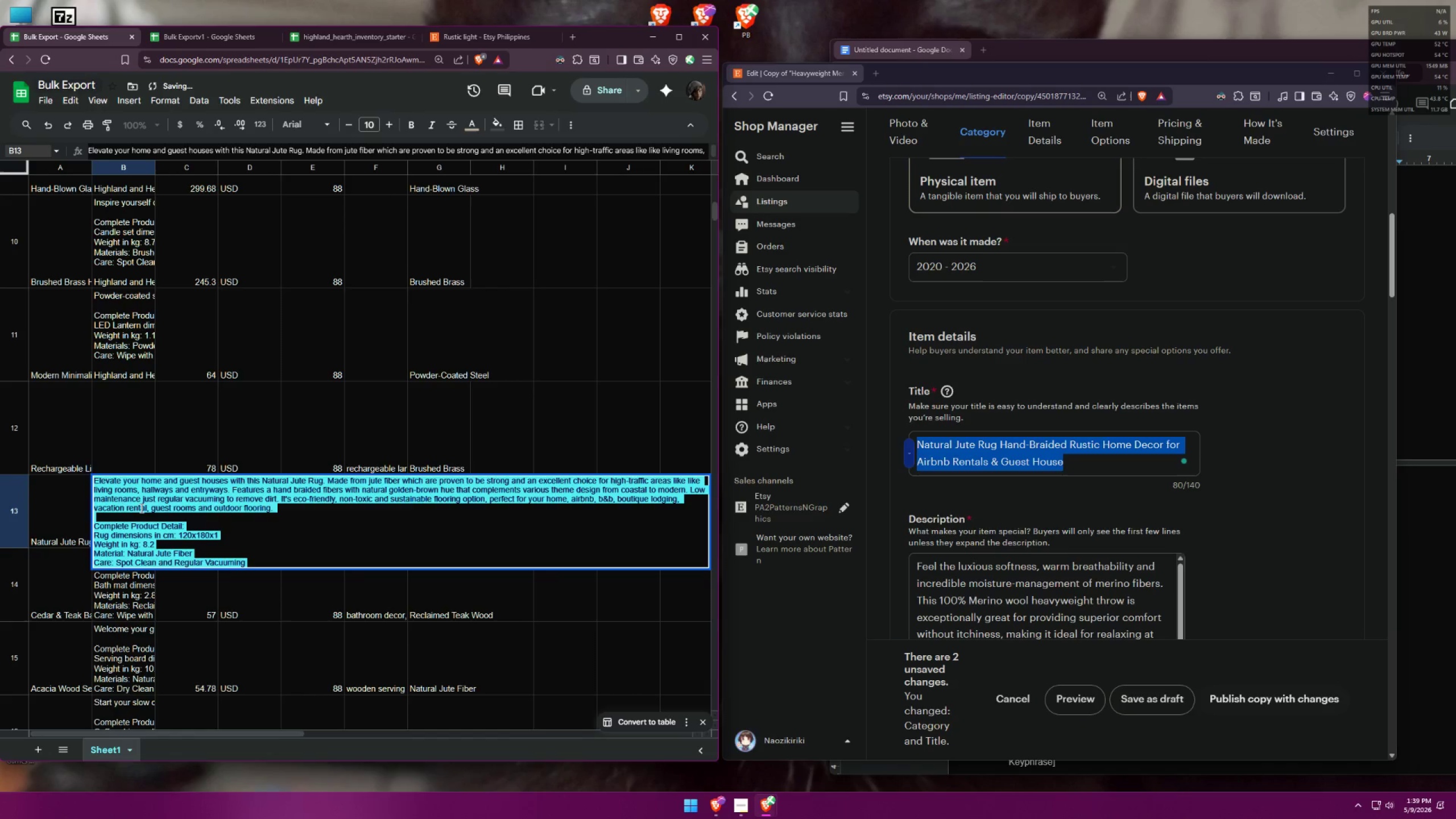 
key(Control+C)
 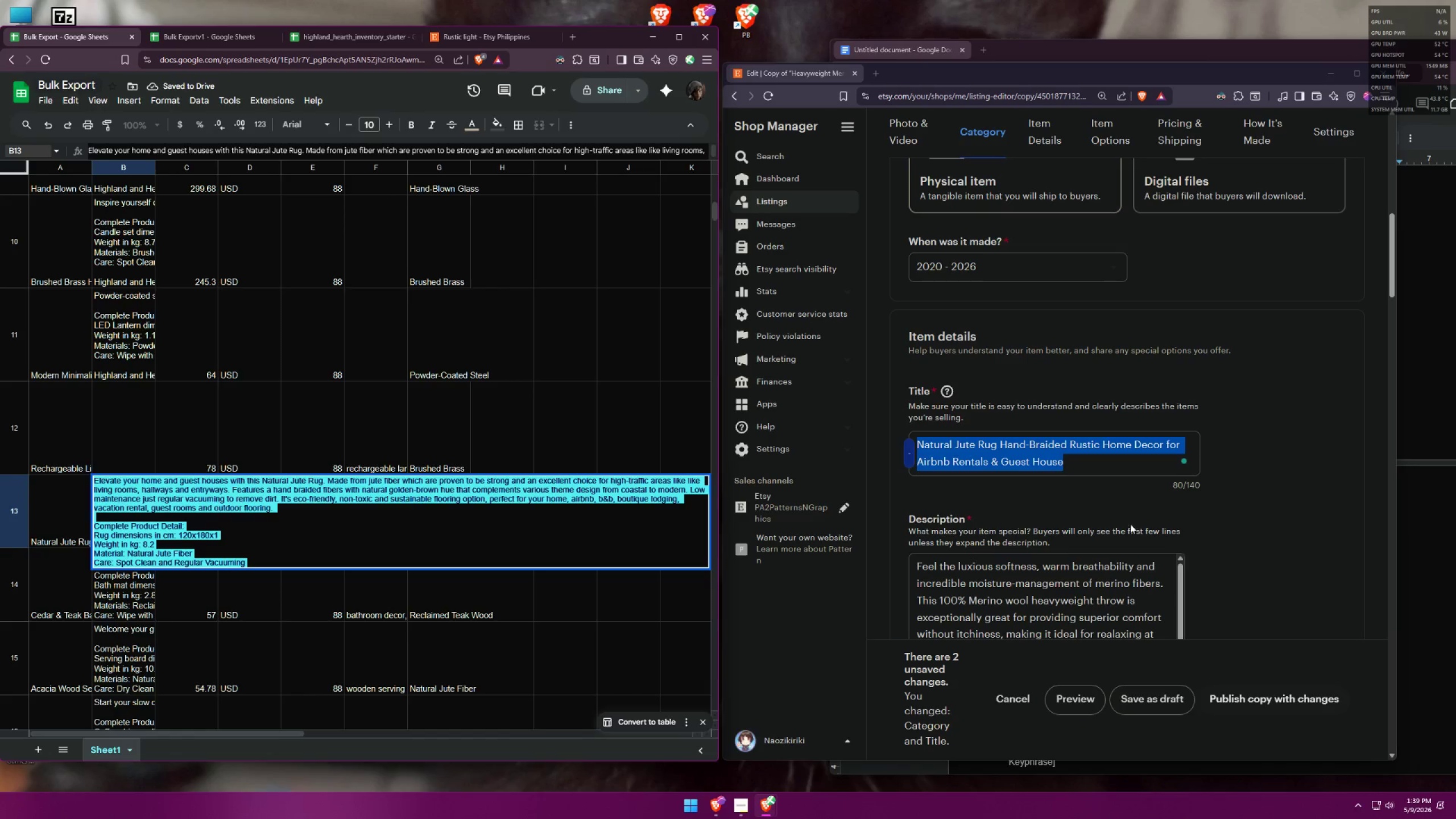 
left_click([1251, 547])
 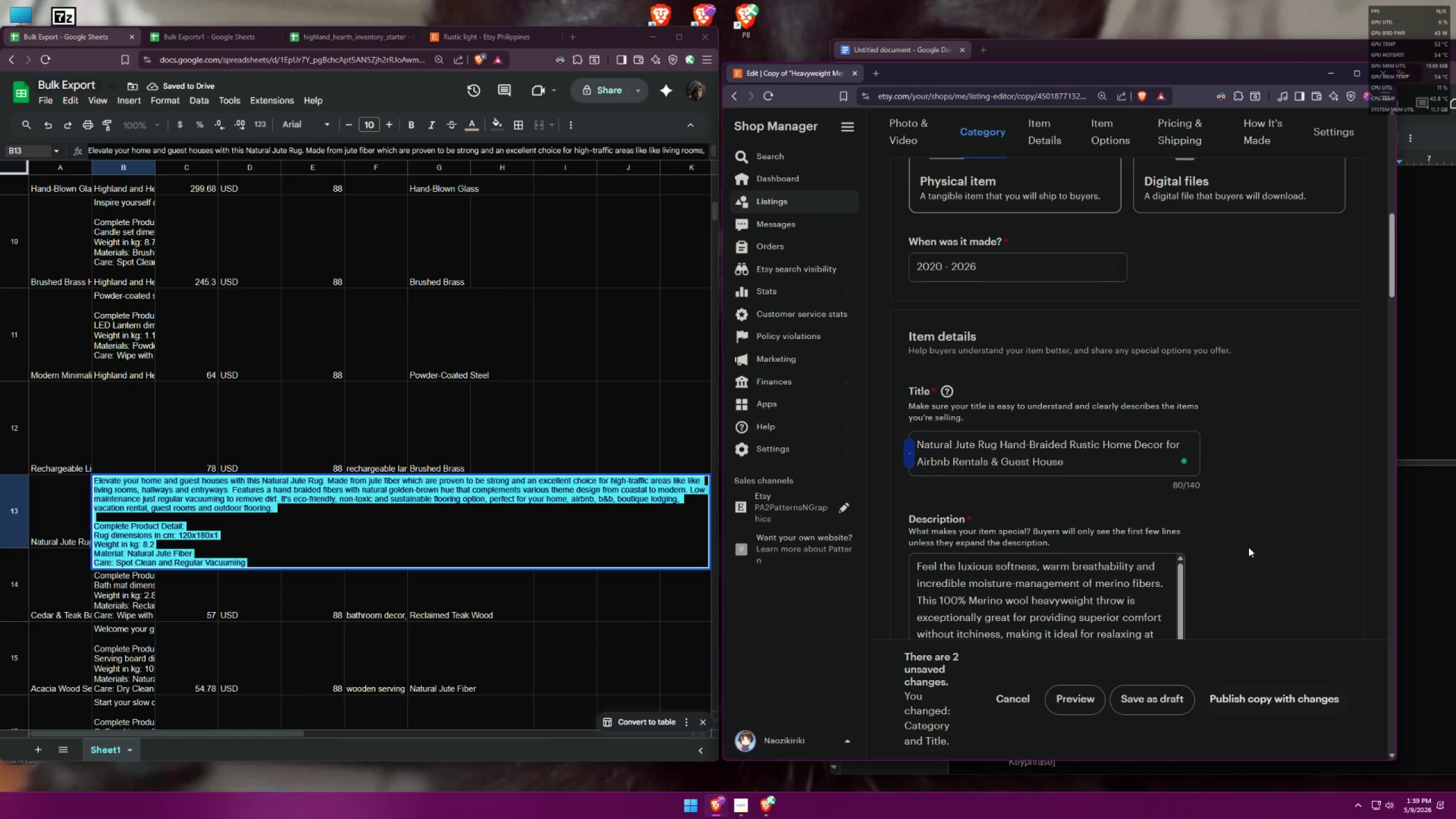 
scroll: coordinate [1172, 528], scroll_direction: down, amount: 3.0
 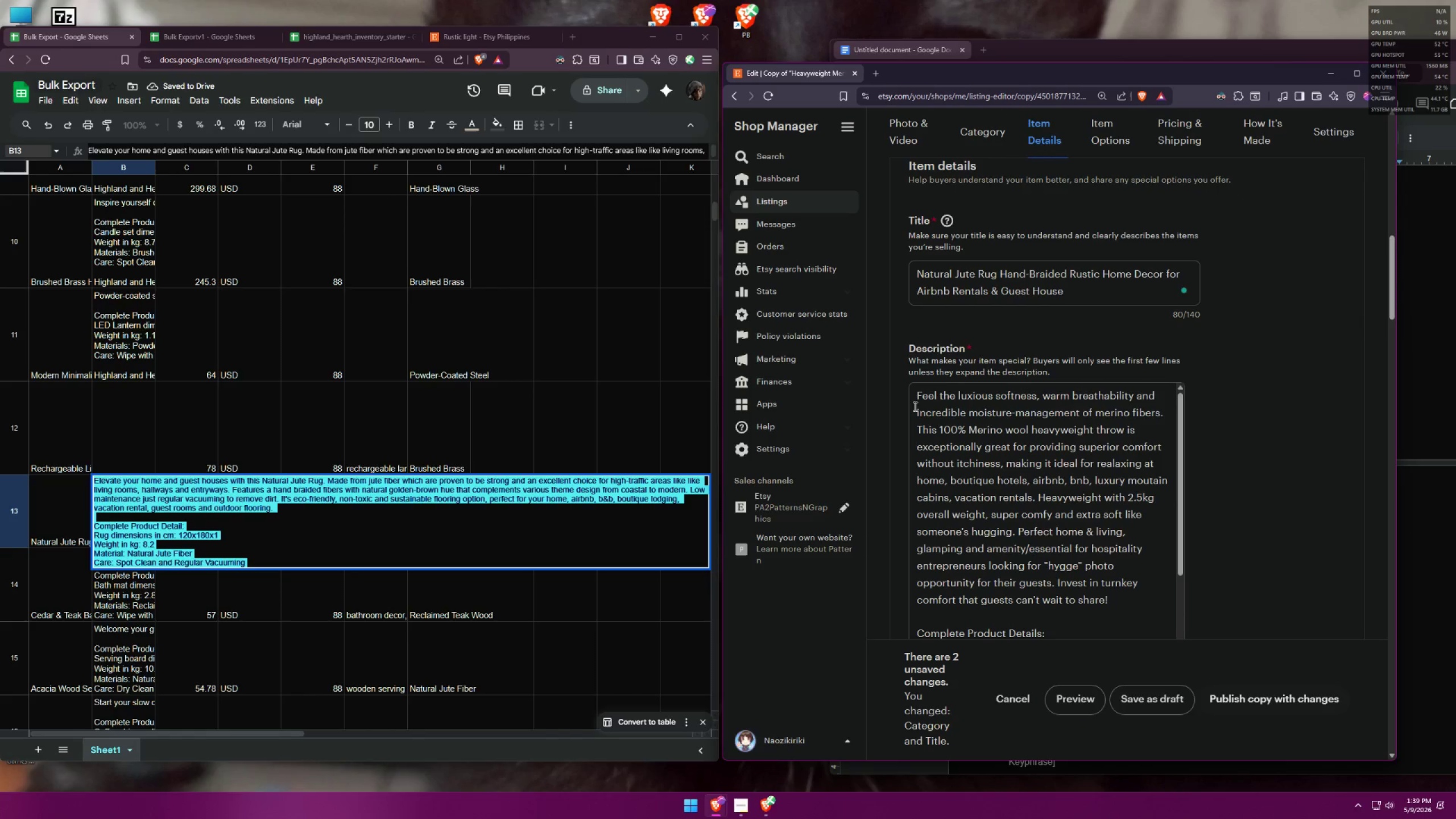 
left_click_drag(start_coordinate=[919, 398], to_coordinate=[1040, 447])
 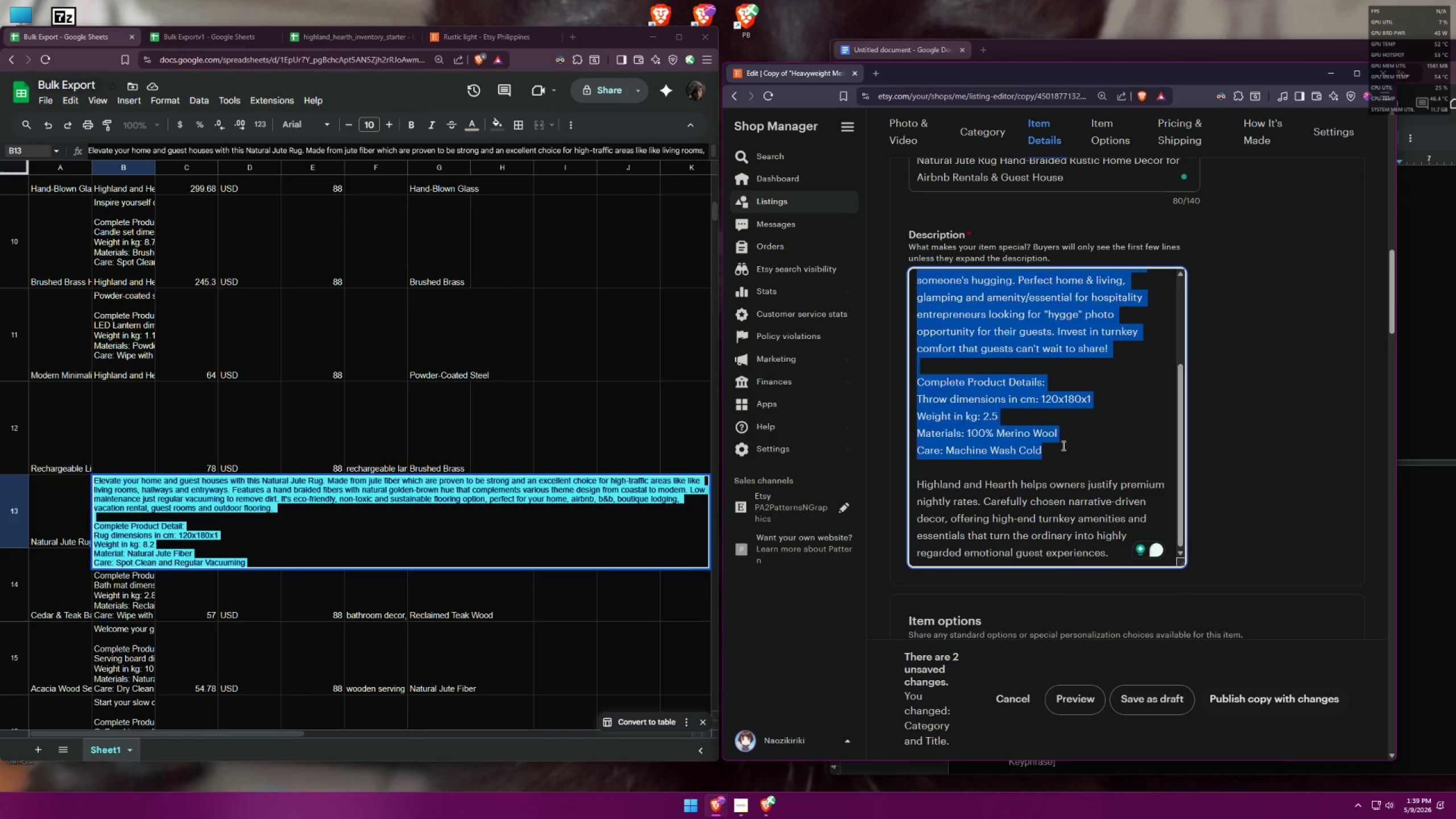 
scroll: coordinate [1056, 614], scroll_direction: down, amount: 5.0
 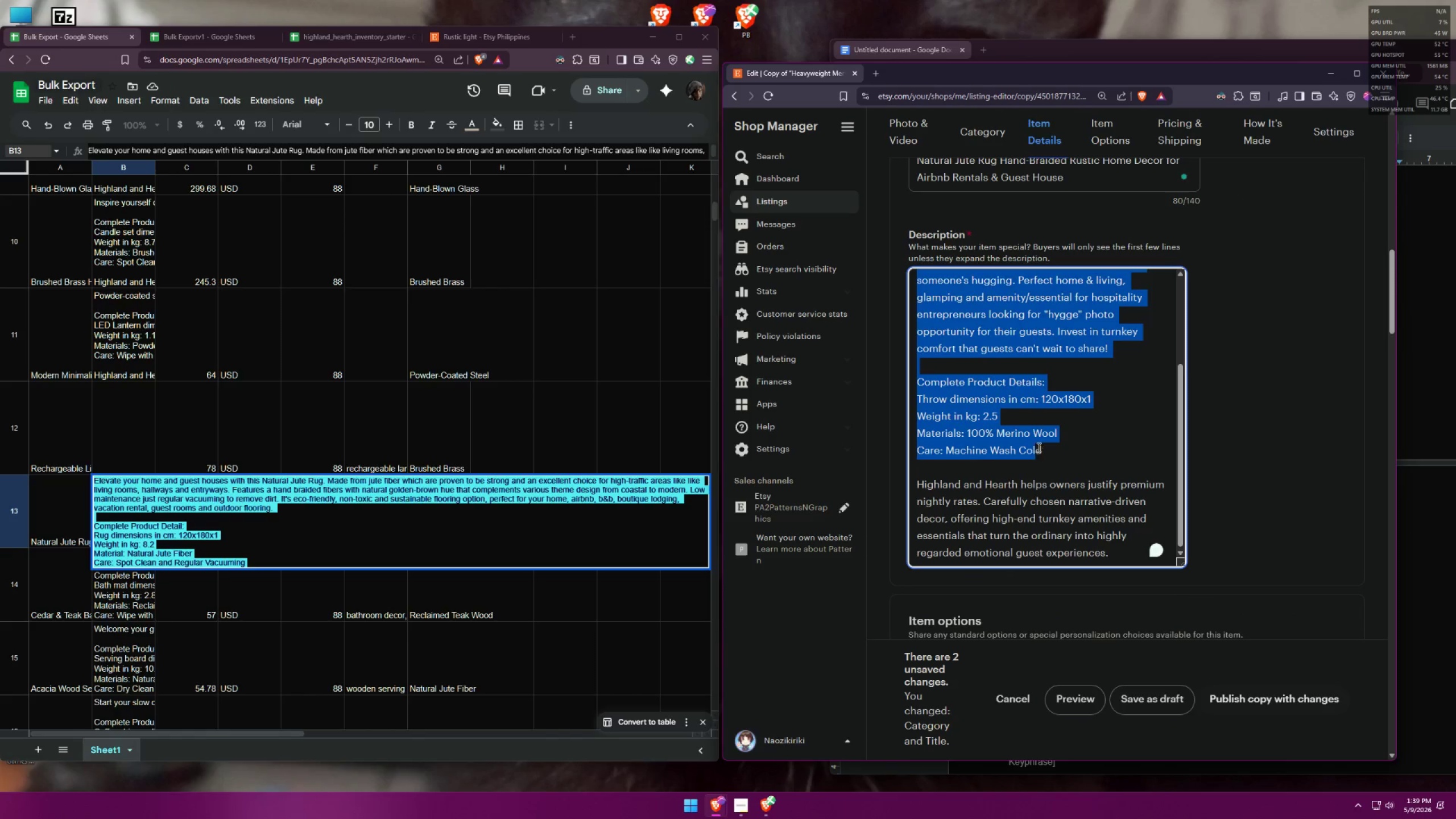 
key(Control+ControlLeft)
 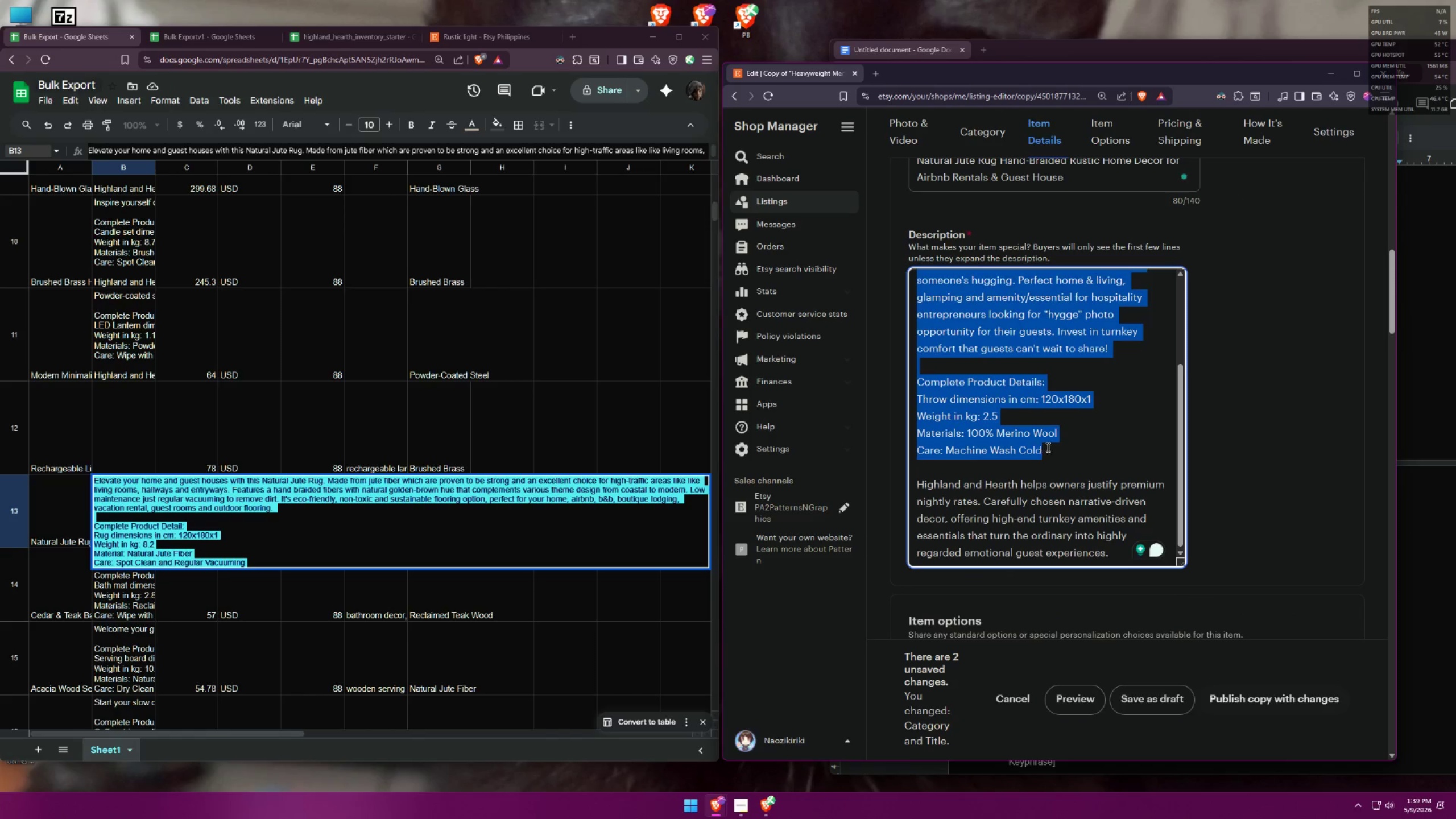 
key(Control+V)
 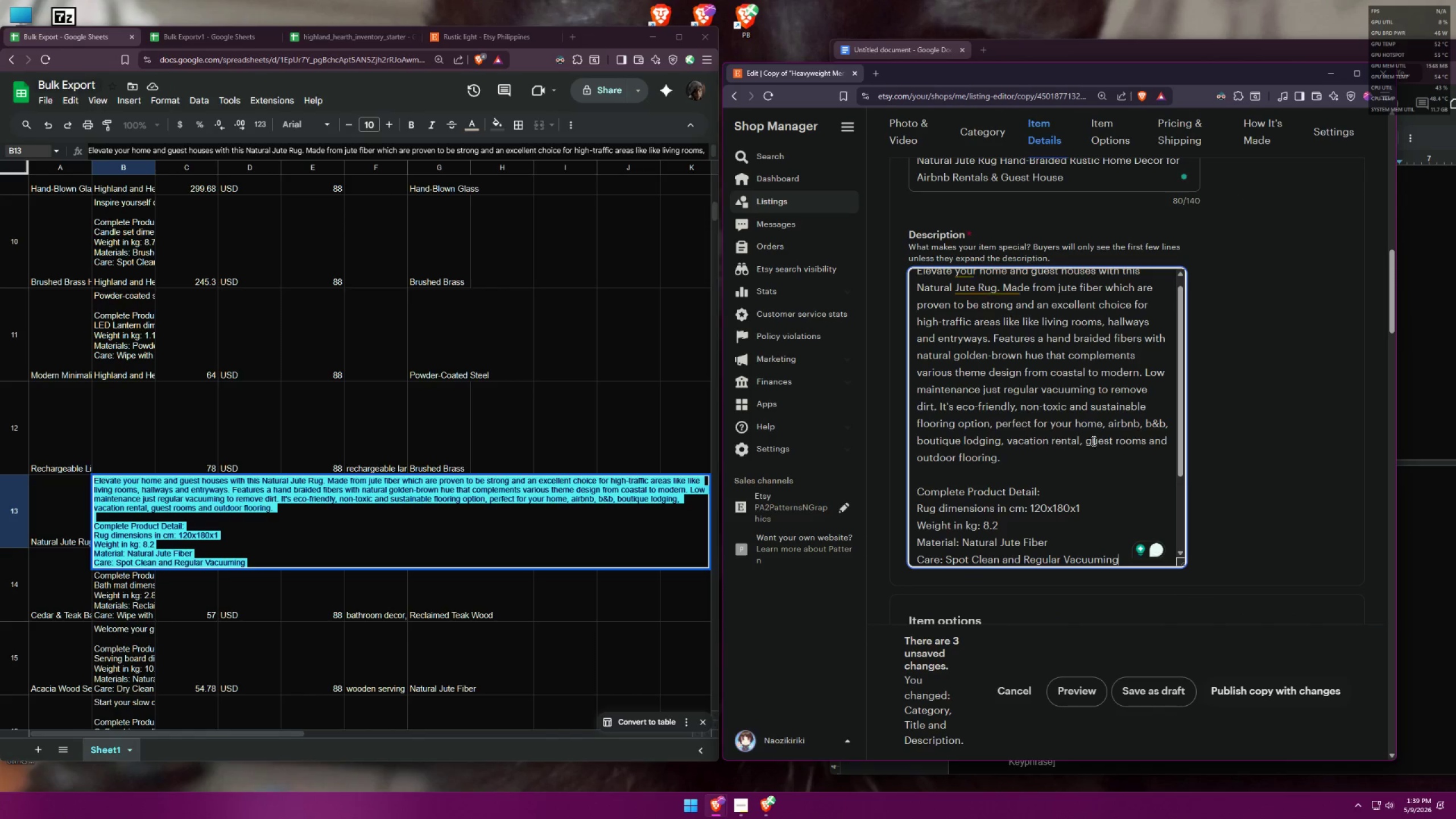 
scroll: coordinate [1094, 440], scroll_direction: down, amount: 1.0
 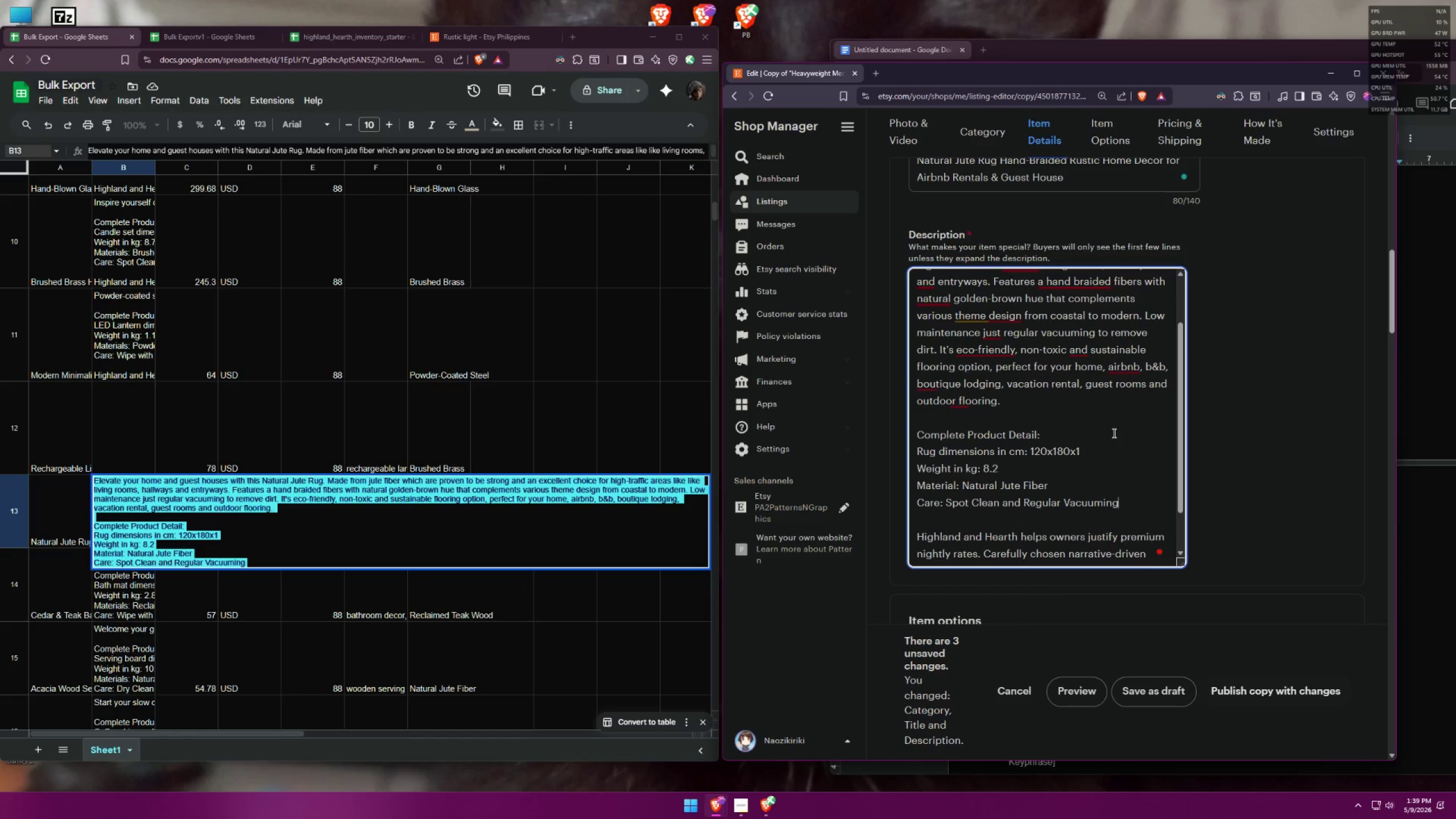 
scroll: coordinate [1115, 416], scroll_direction: up, amount: 2.0
 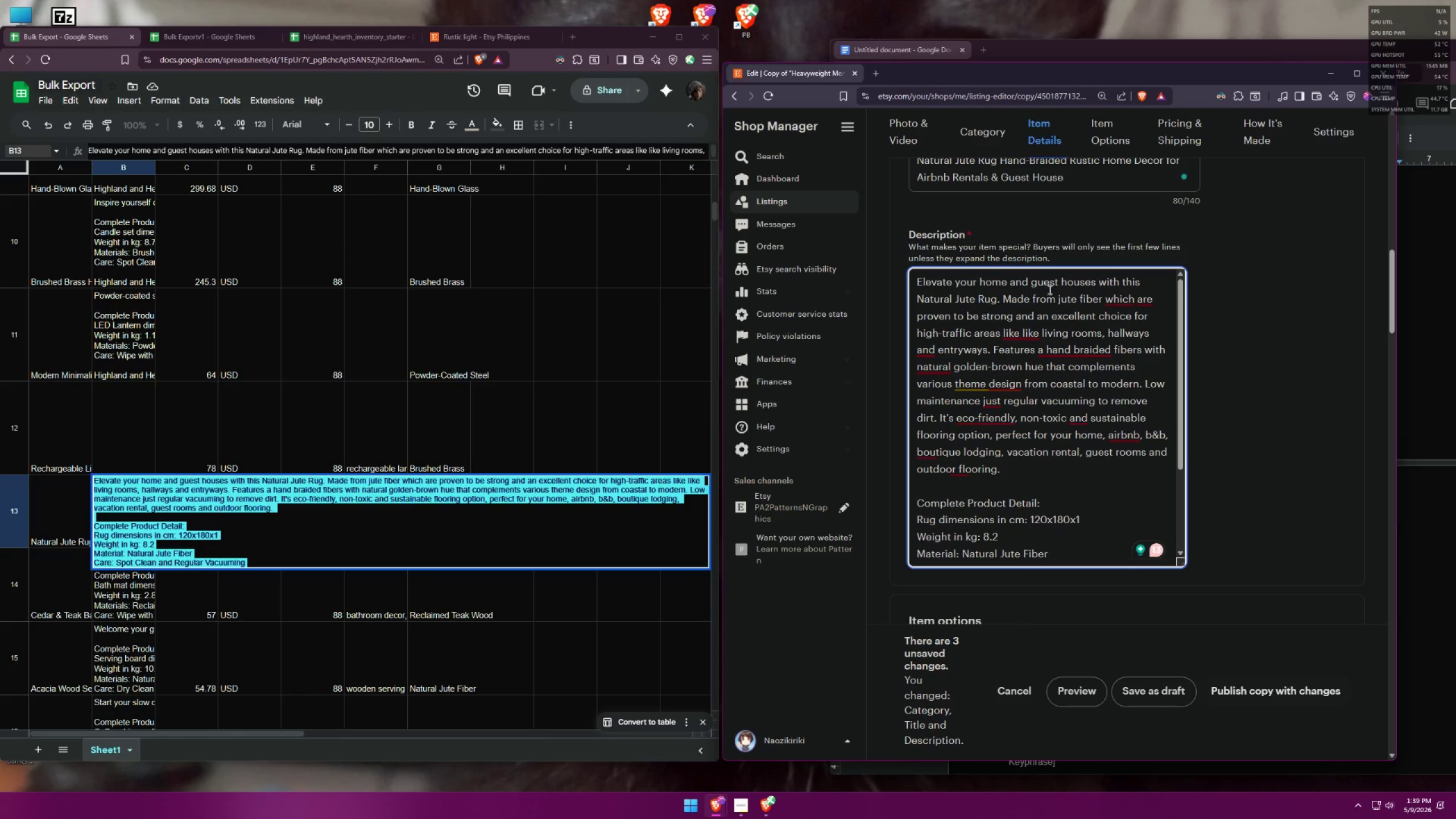 
wait(6.7)
 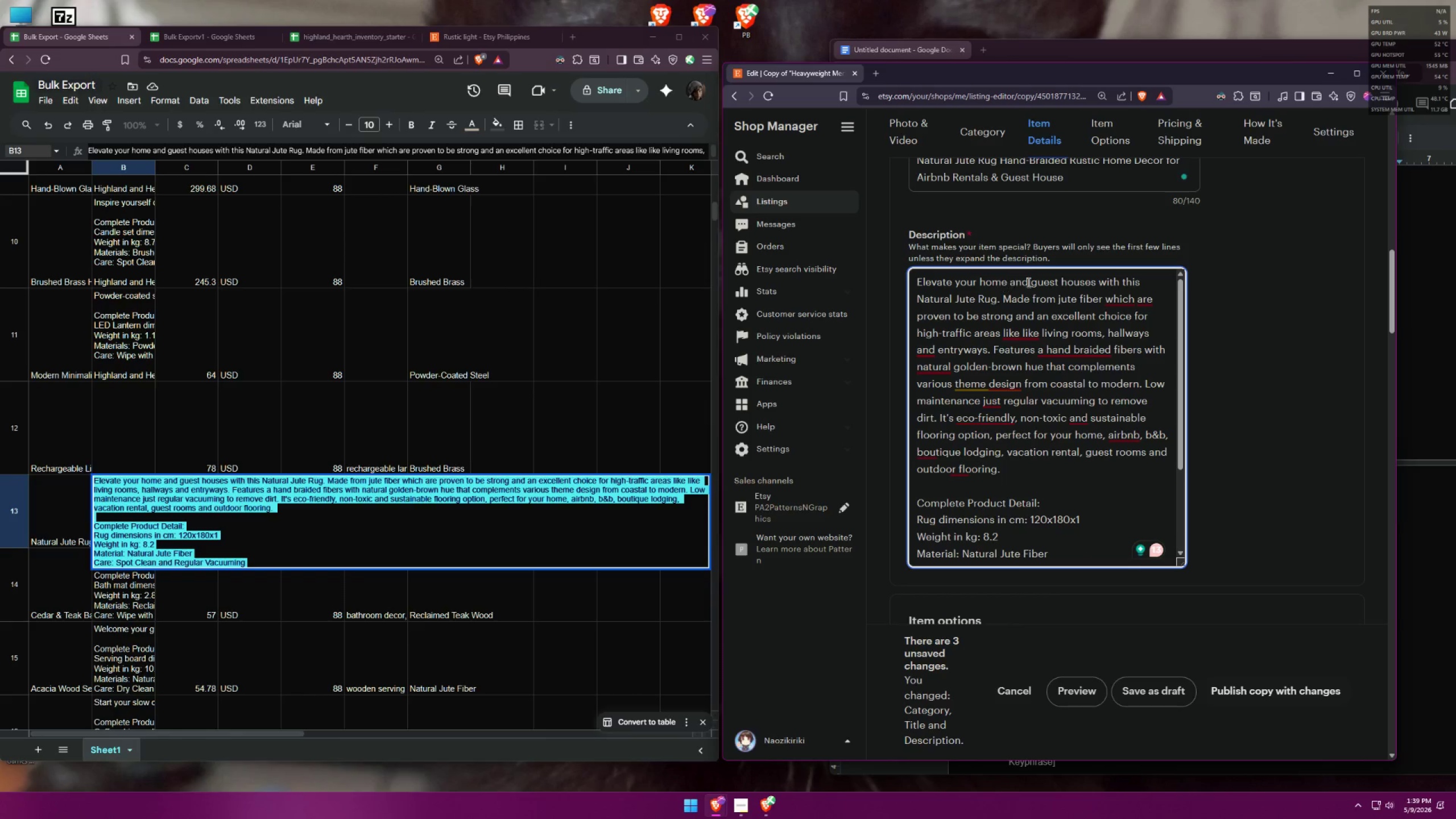 
left_click([1132, 326])
 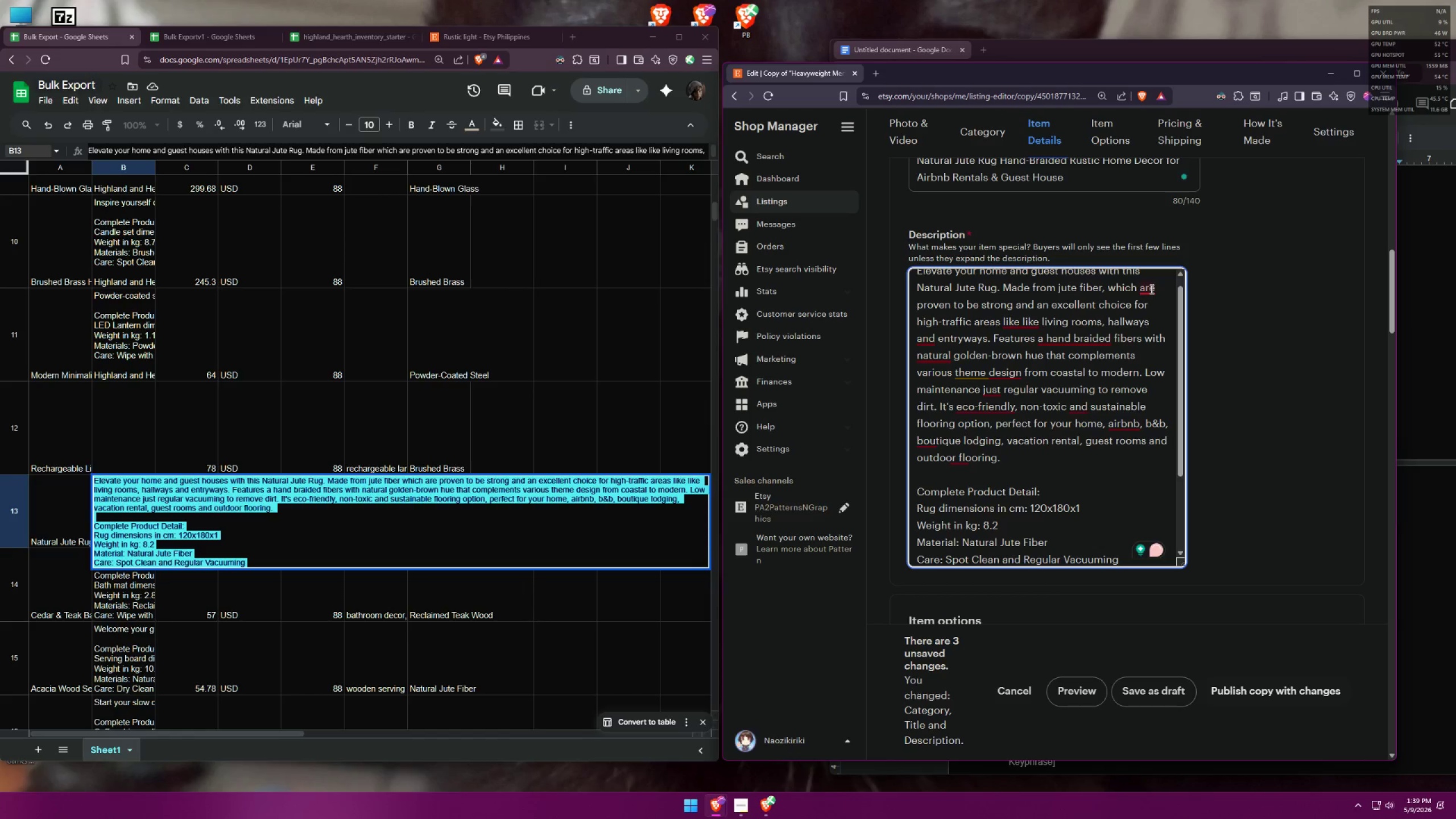 
left_click([1144, 317])
 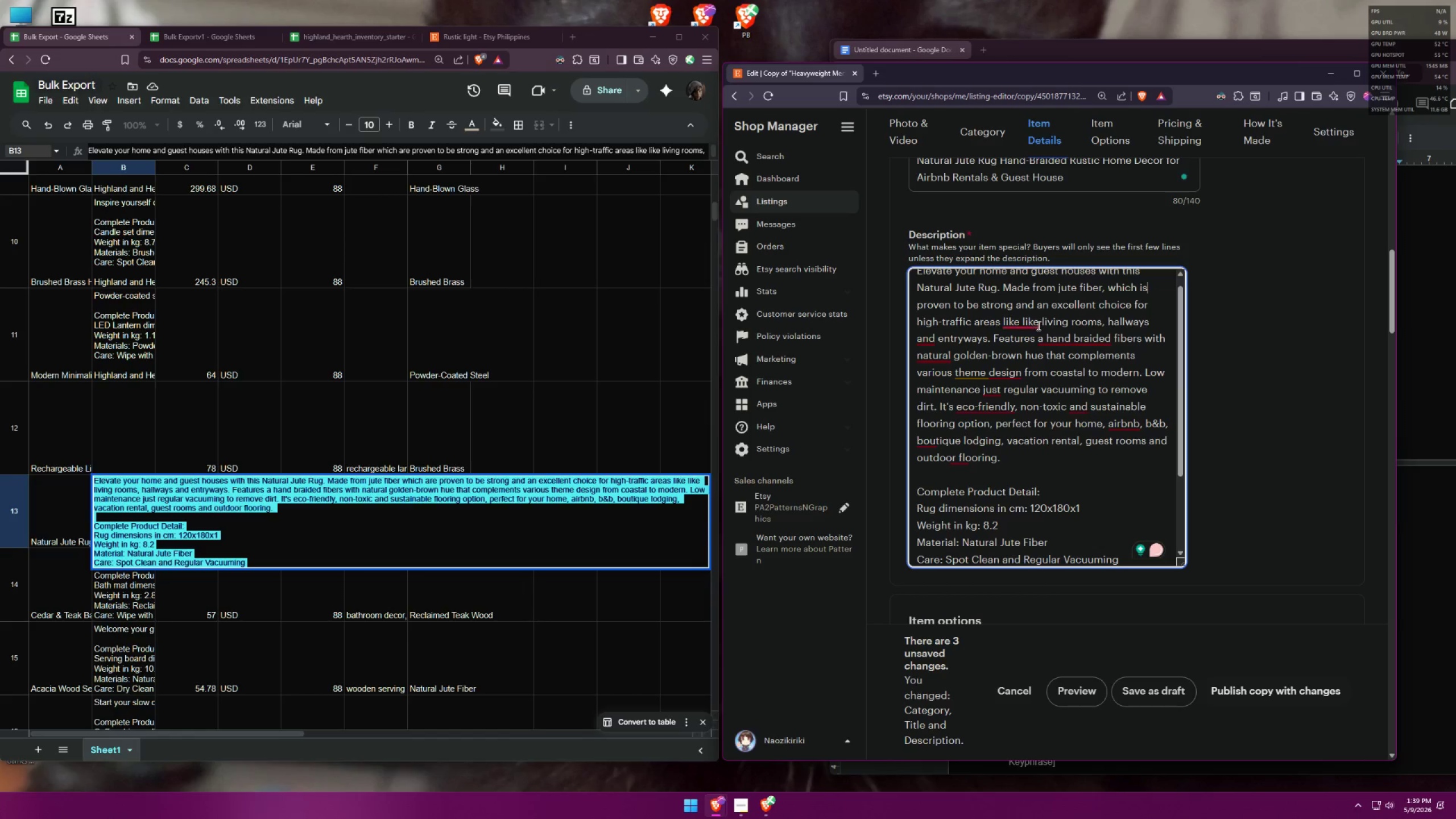 
left_click([1028, 348])
 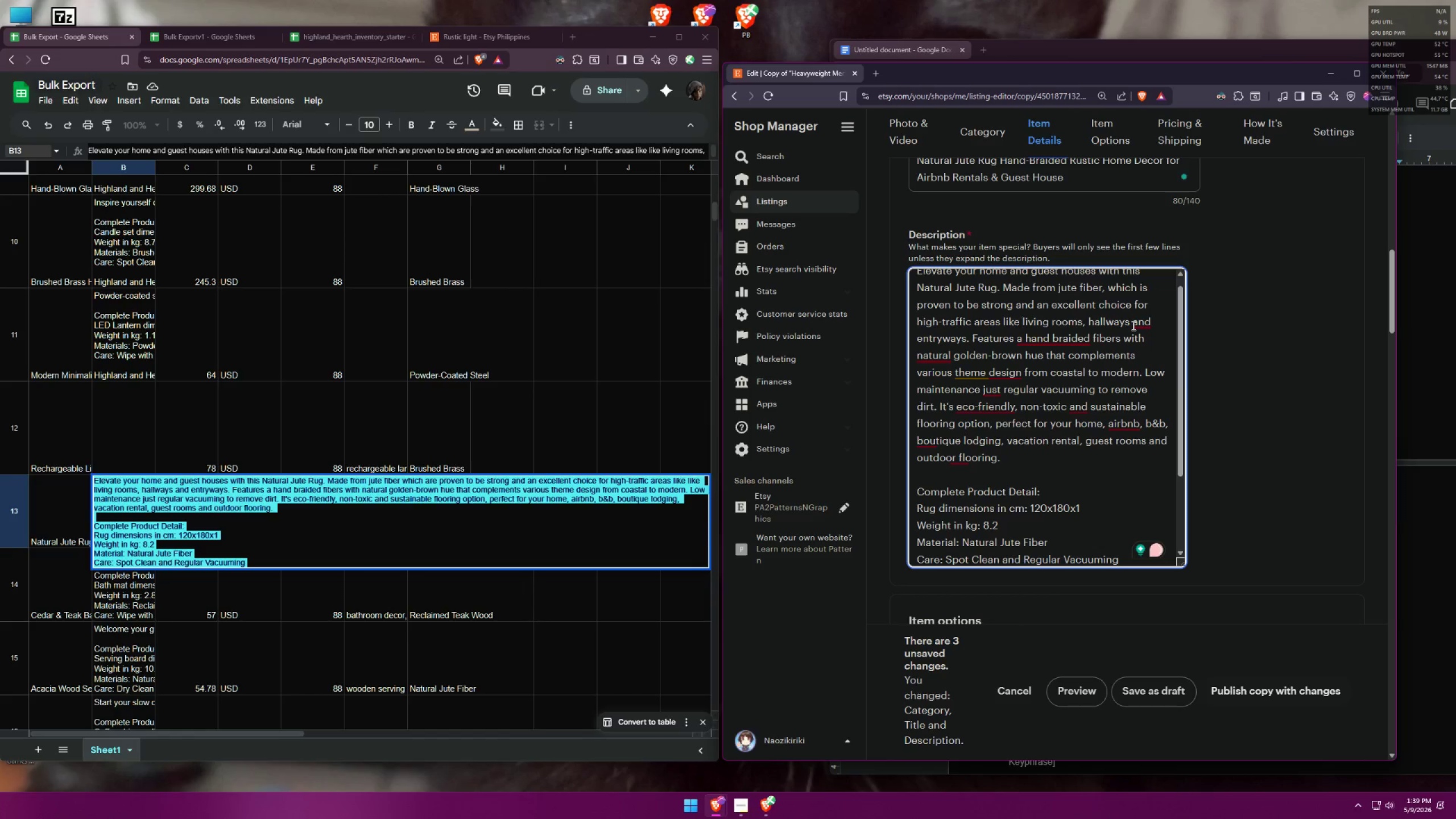 
mouse_move([1041, 359])
 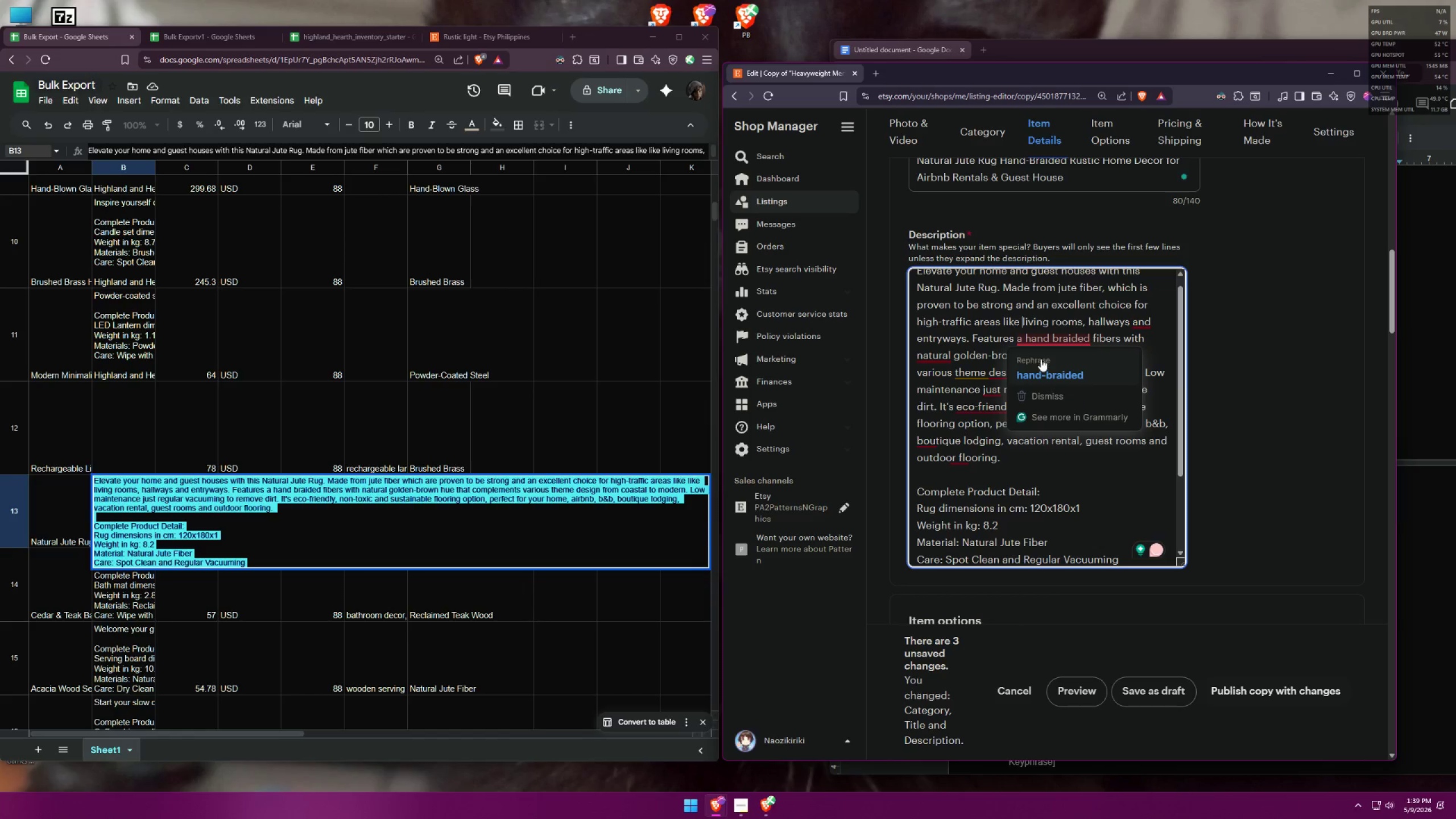 
left_click([1041, 360])
 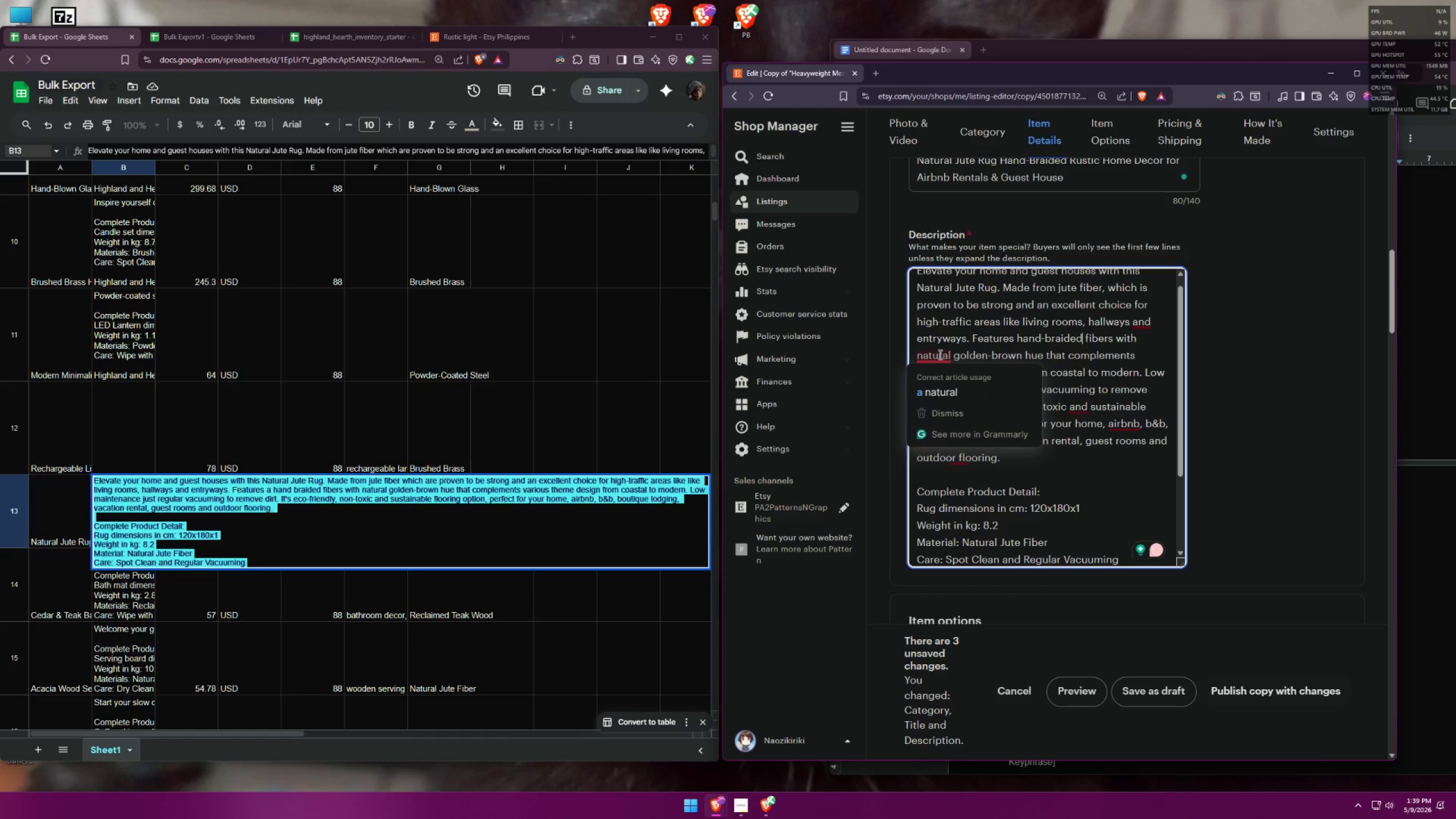 
left_click([939, 383])
 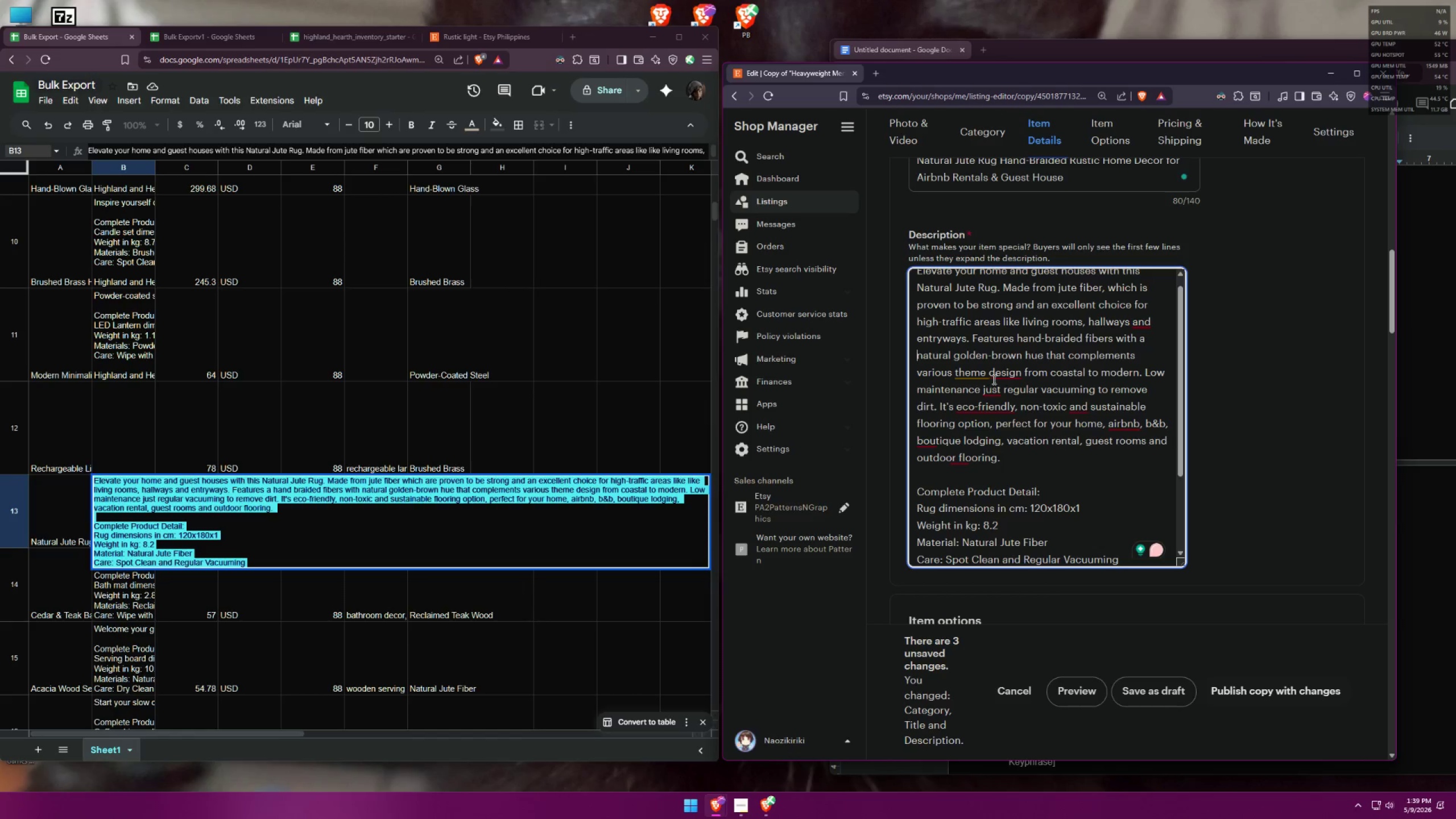 
mouse_move([1011, 359])
 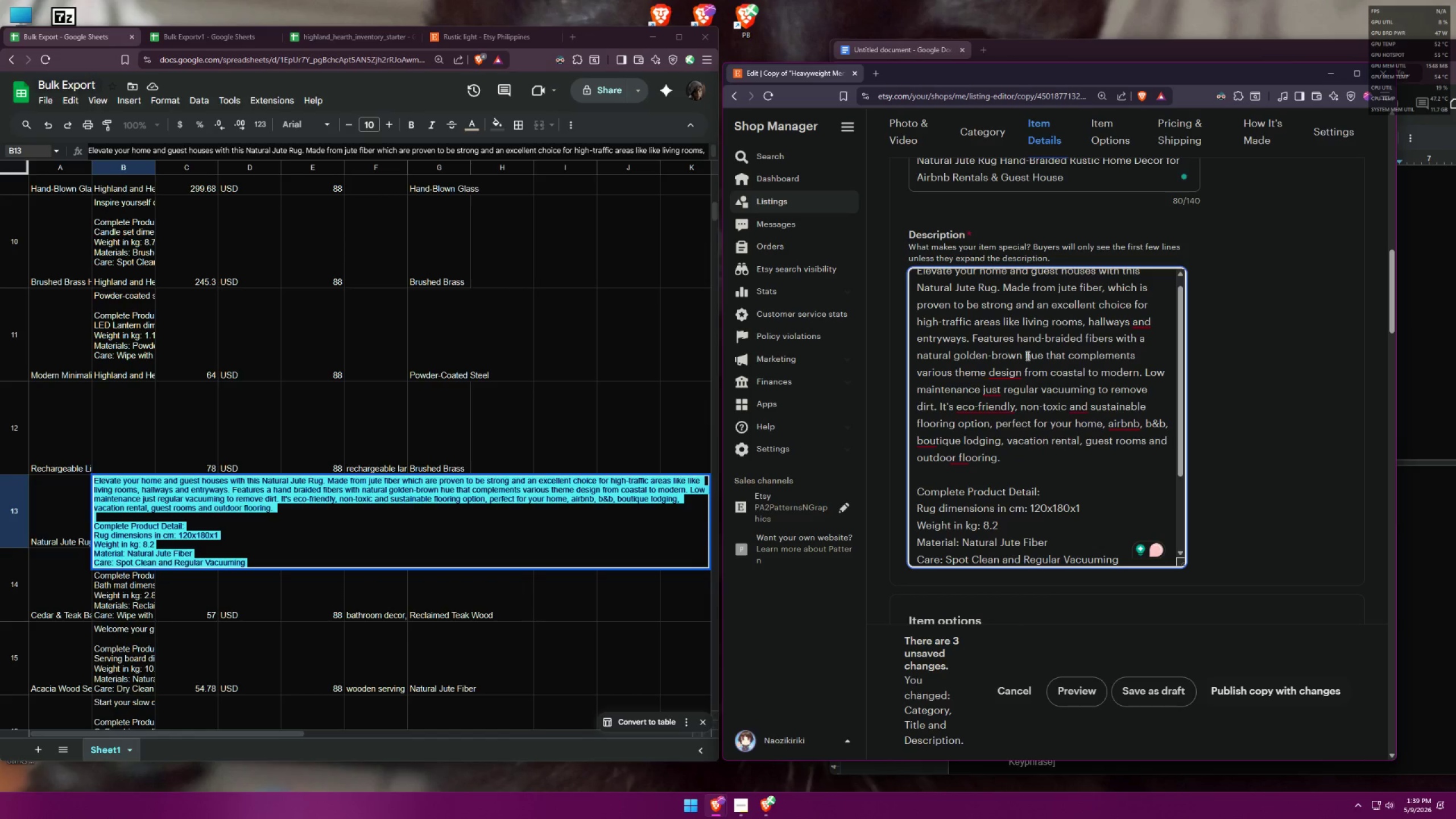 
scroll: coordinate [1264, 374], scroll_direction: up, amount: 2.0
 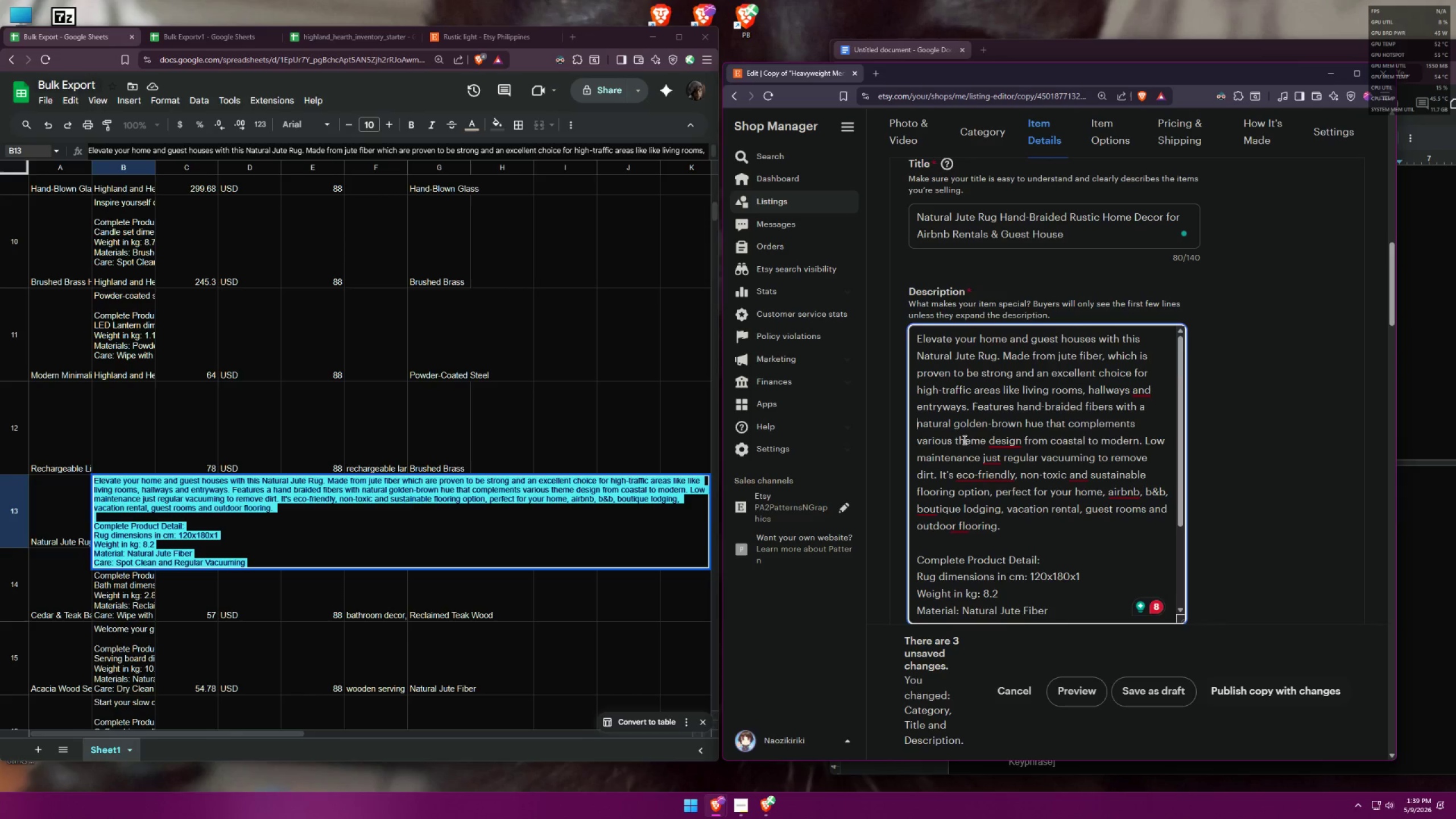 
left_click([1009, 464])
 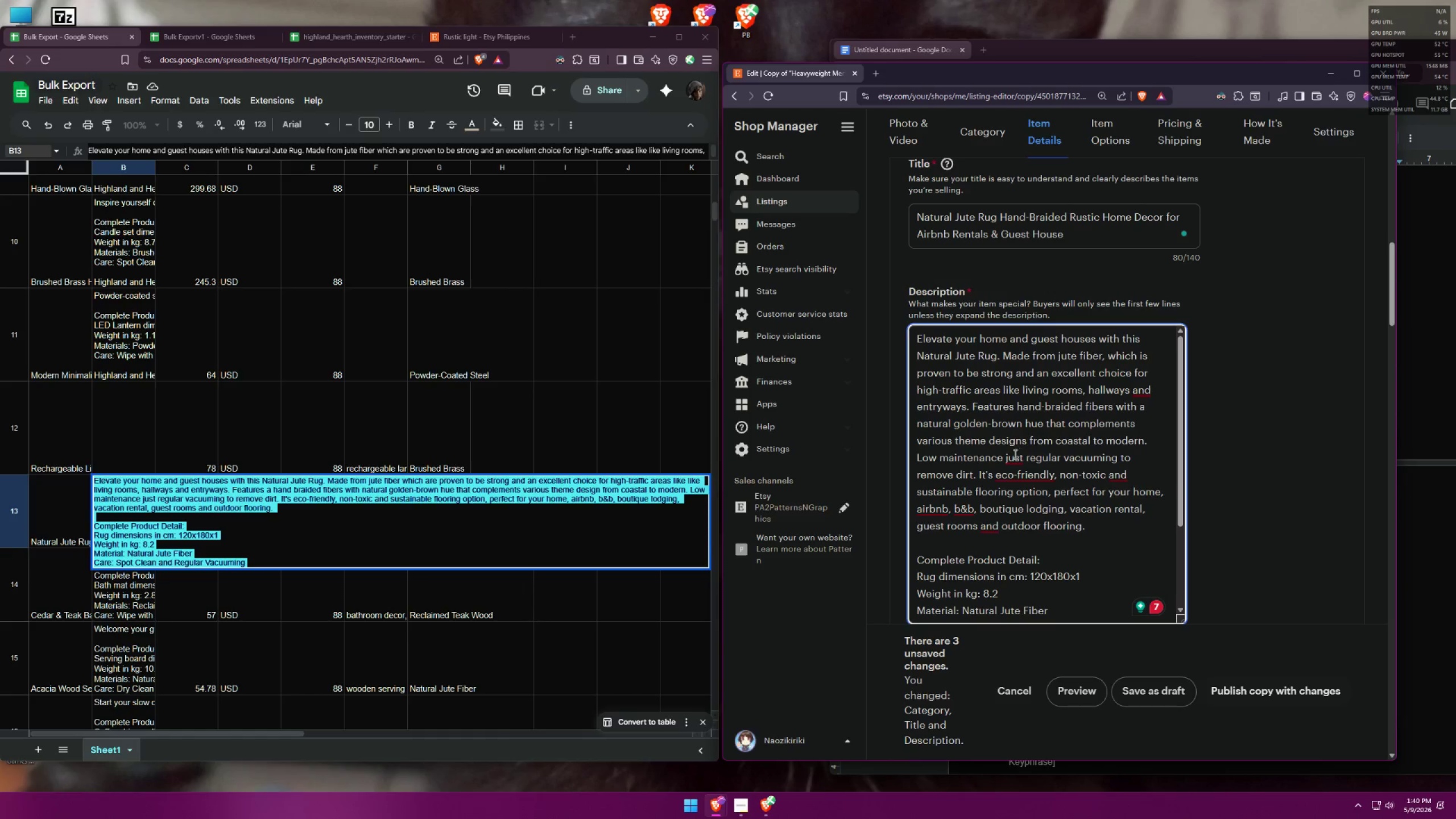 
left_click([1016, 481])
 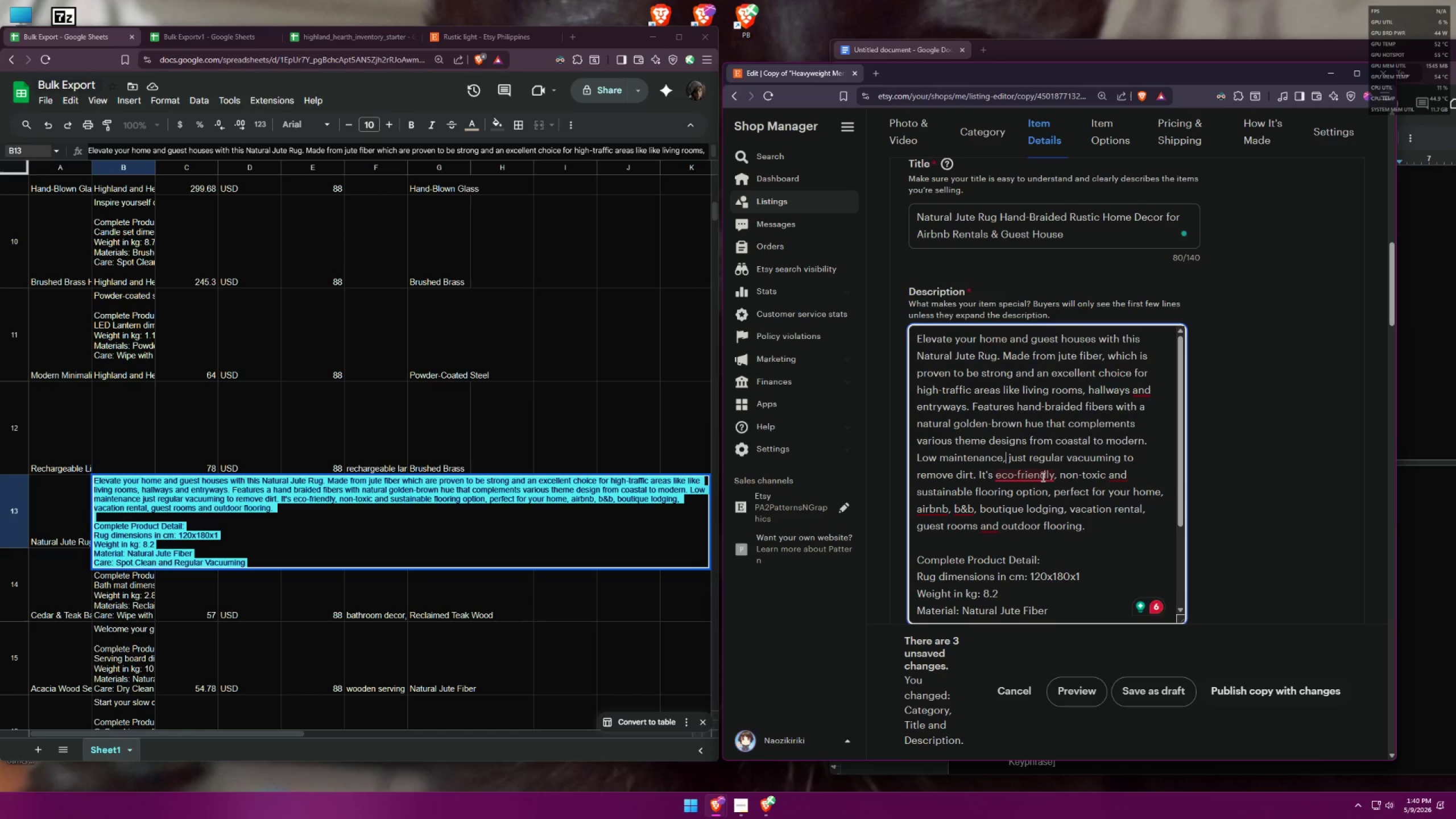 
mouse_move([1044, 487])
 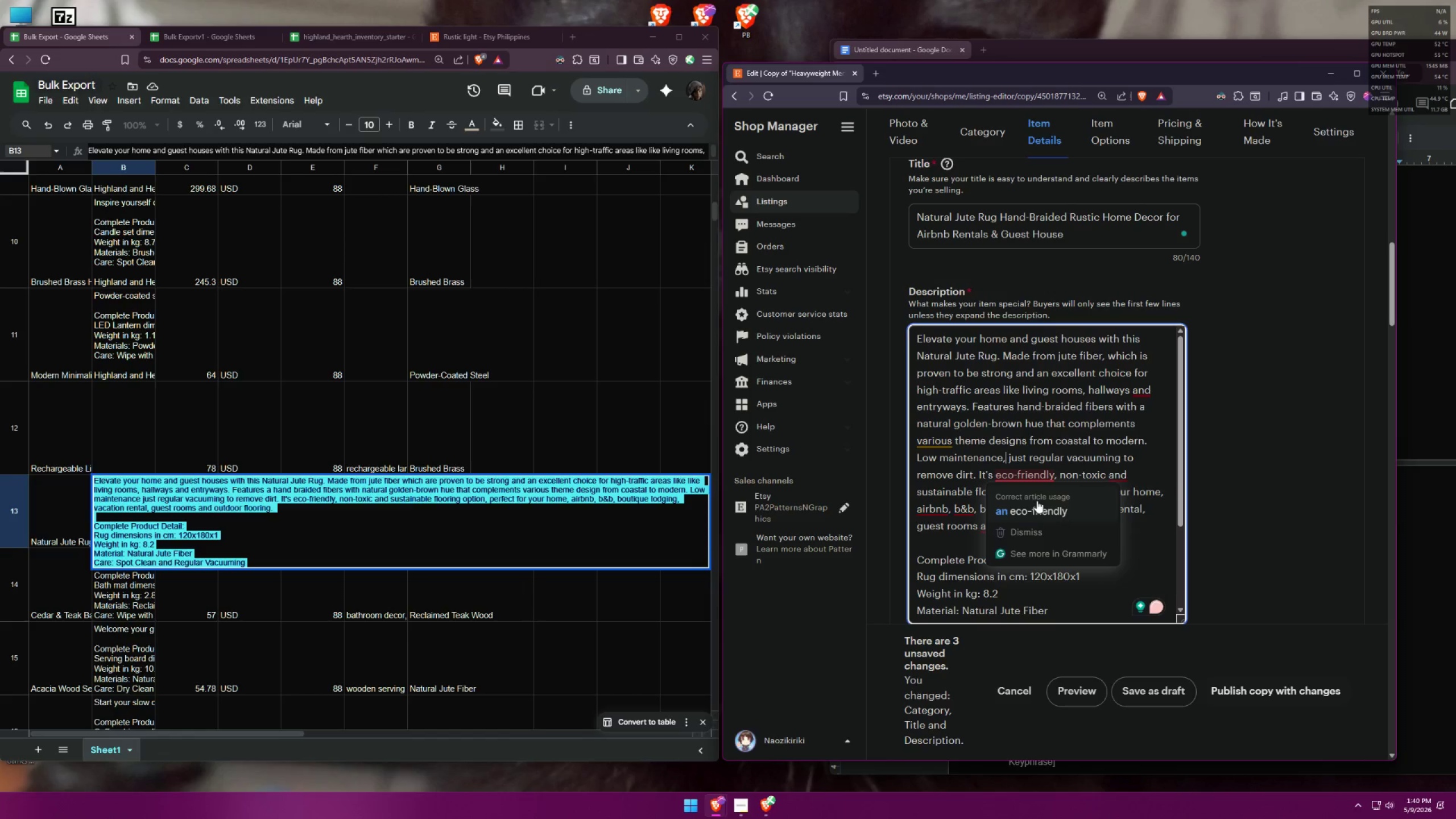 
left_click([1037, 500])
 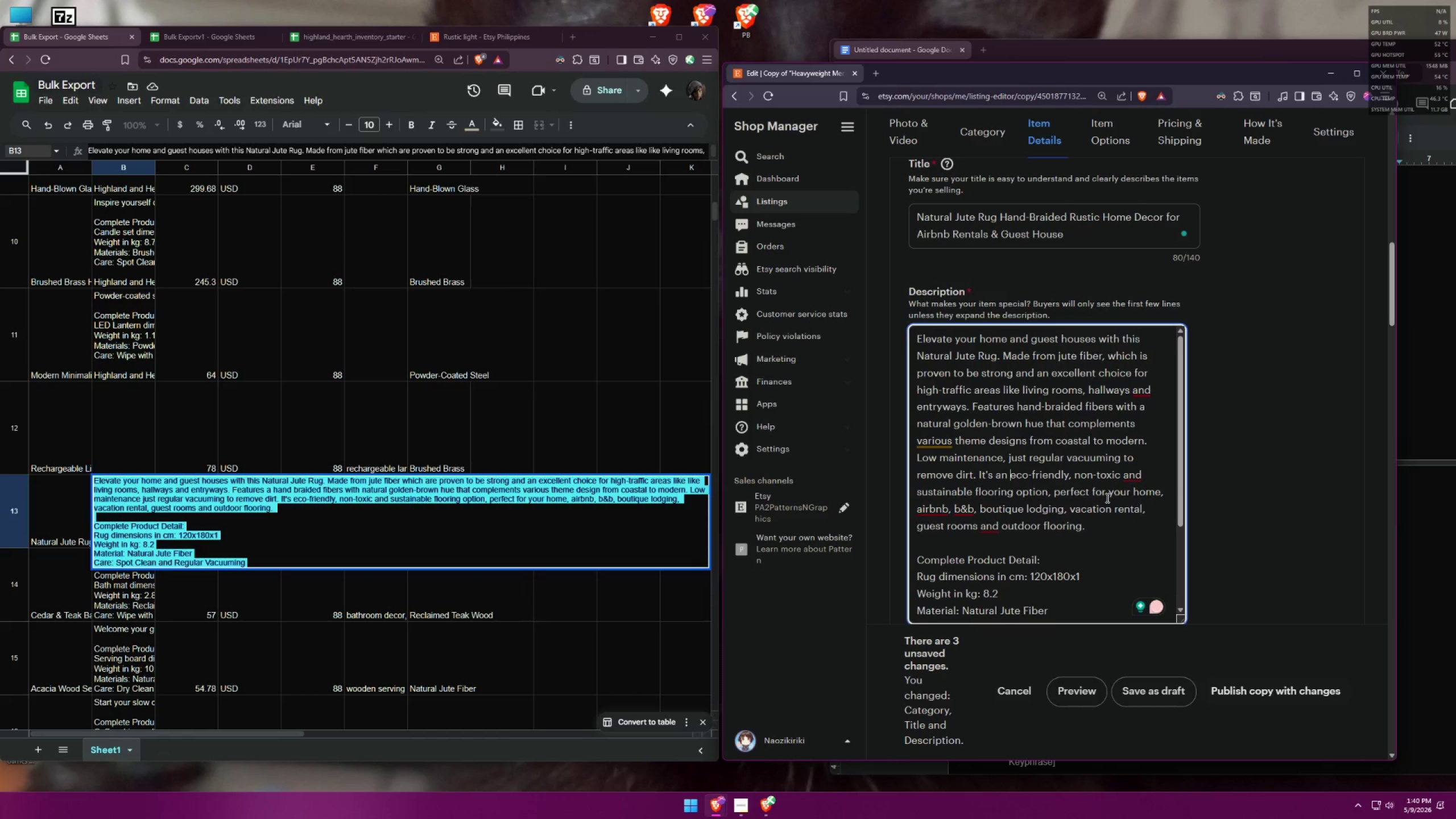 
left_click([948, 527])
 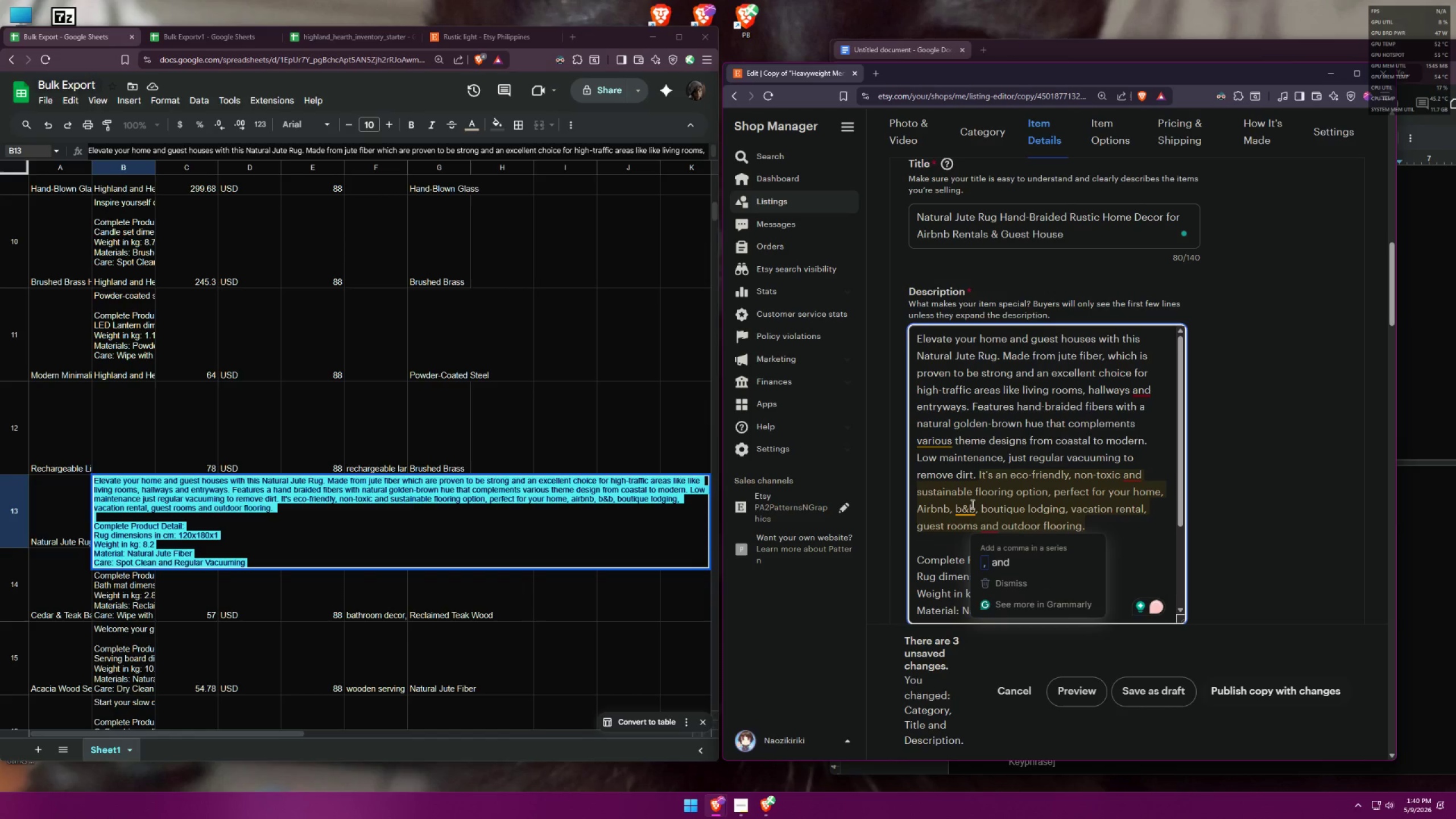 
left_click([1156, 504])
 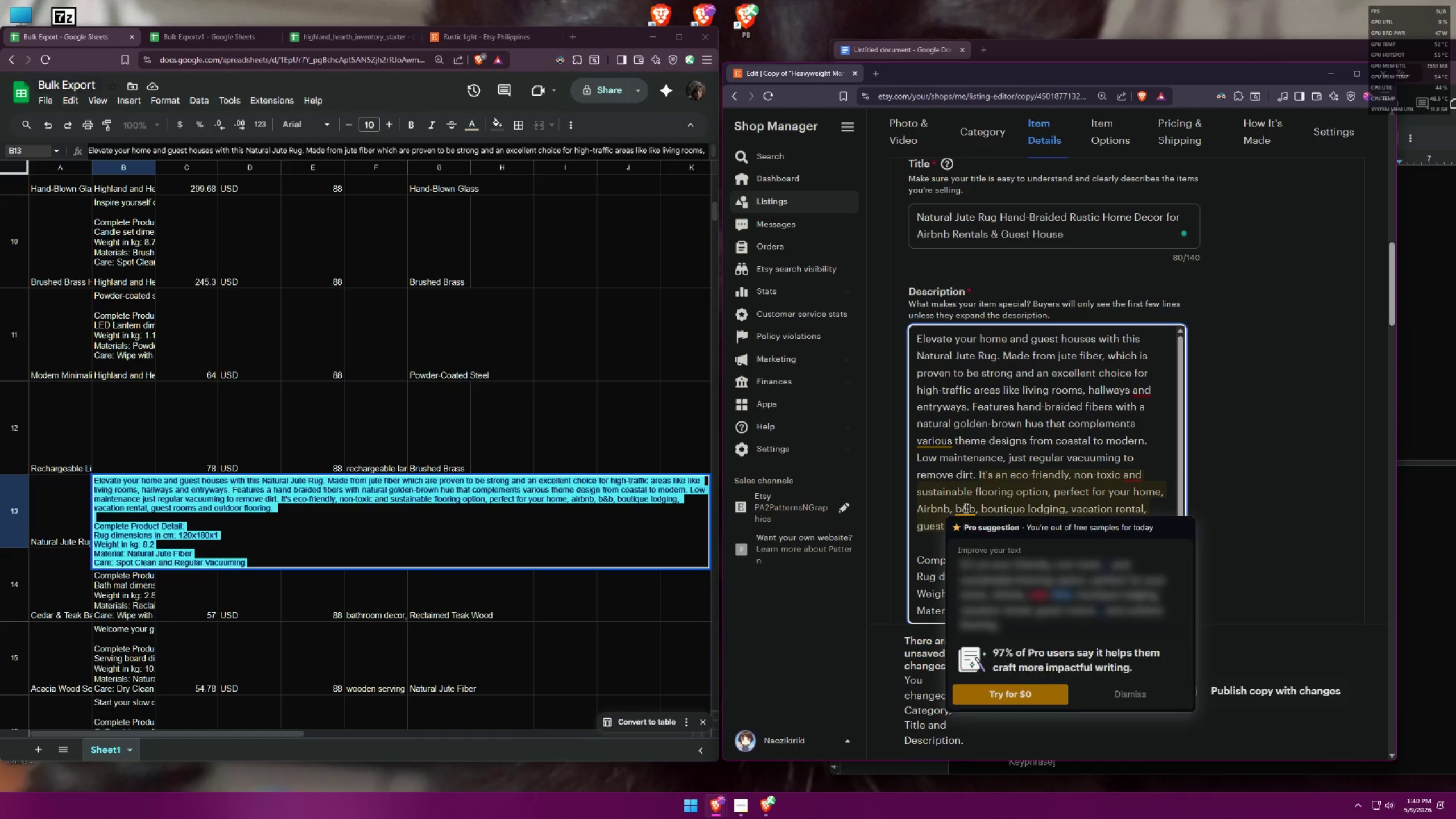 
left_click([980, 507])
 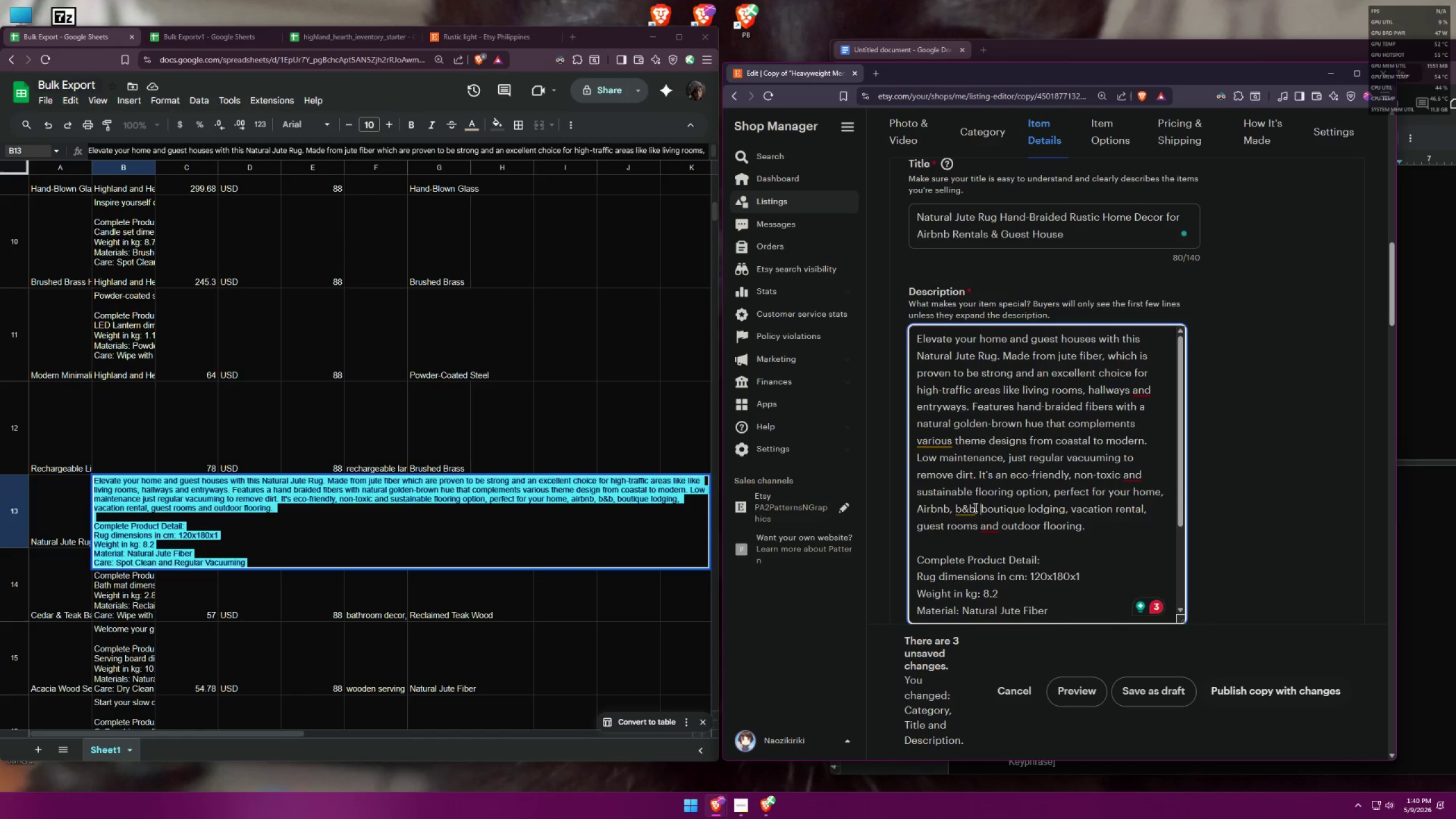 
left_click_drag(start_coordinate=[974, 507], to_coordinate=[956, 507])
 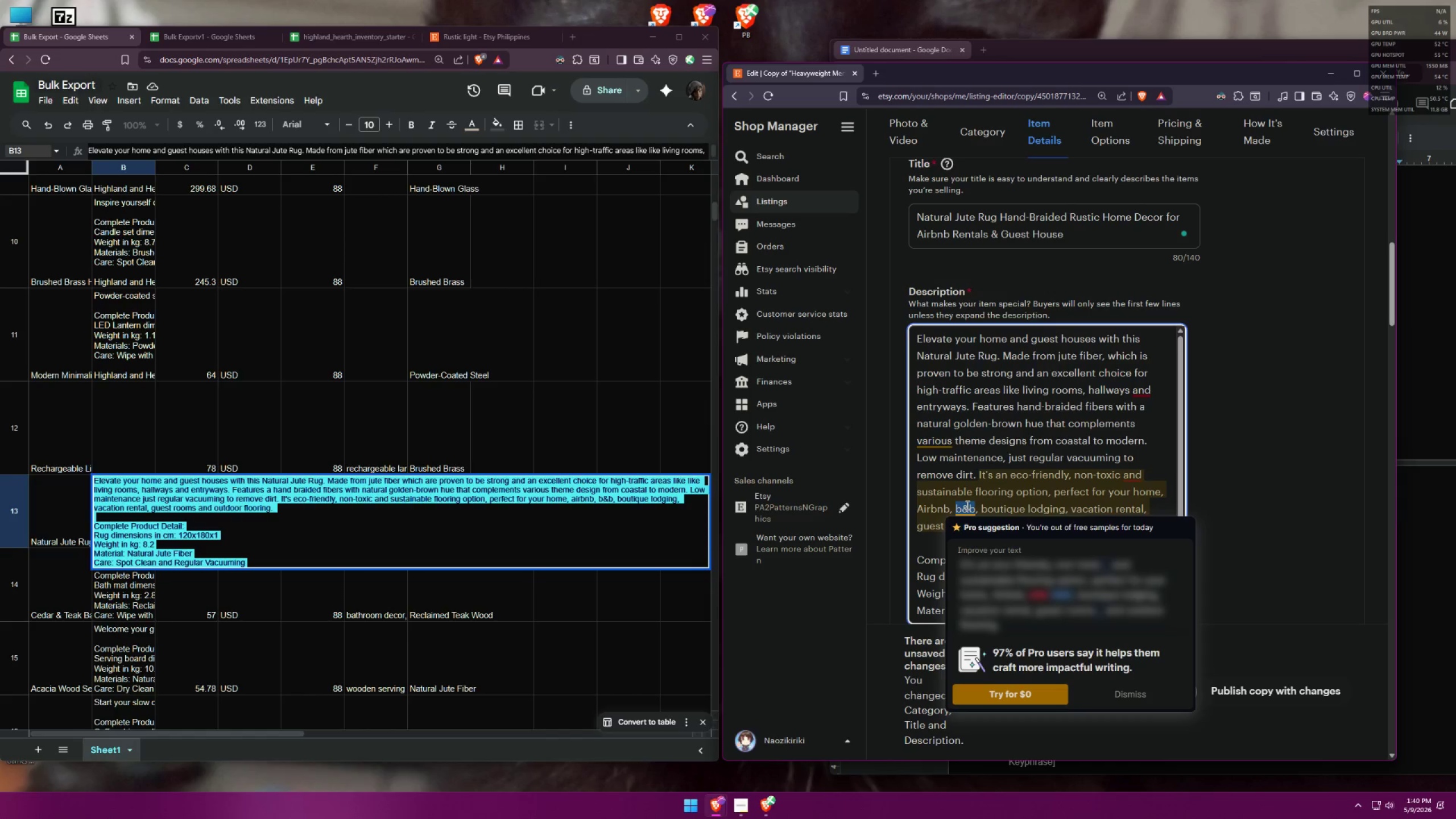 
type(B^)
key(Backspace)
type(&B)
 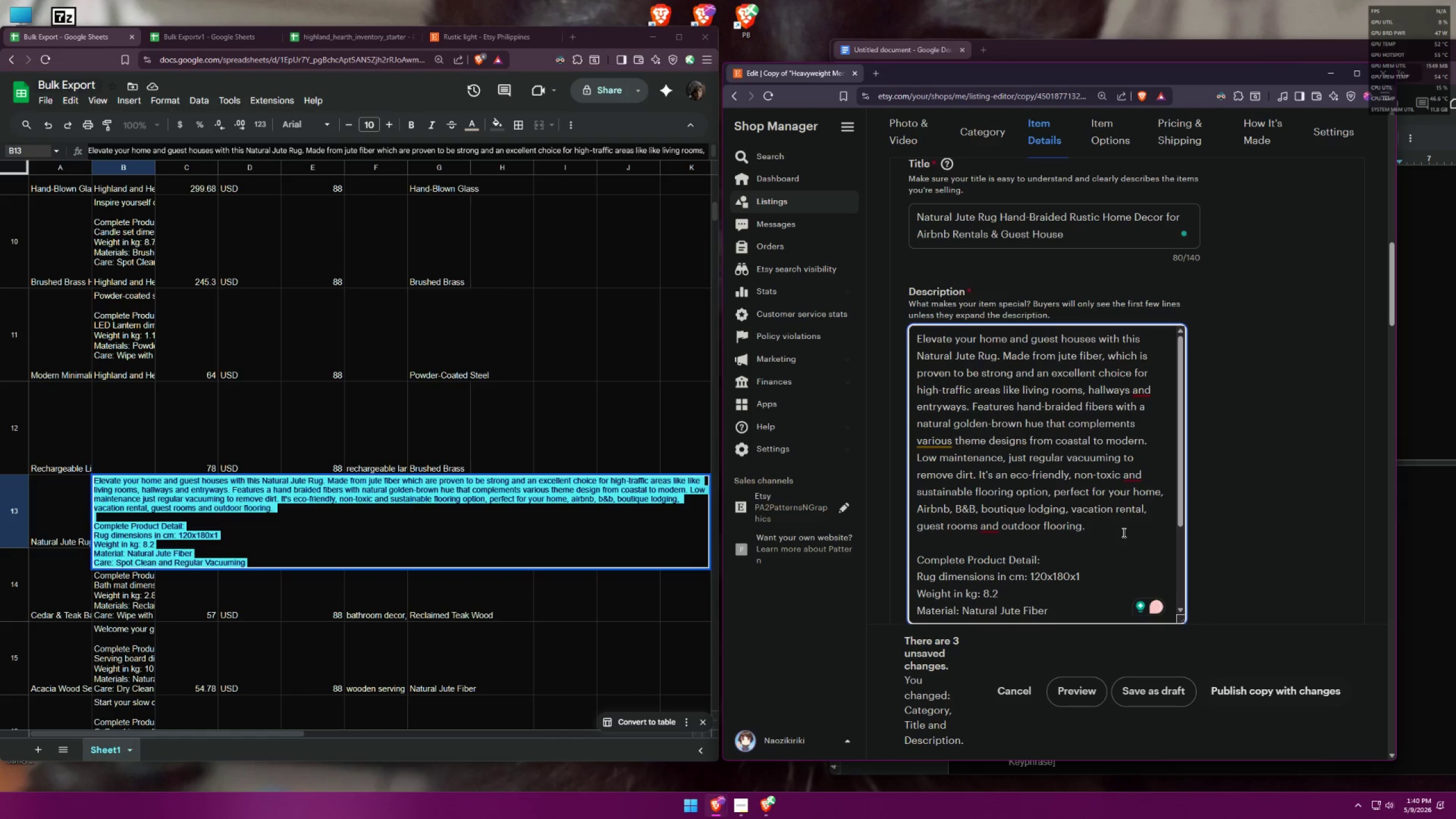 
wait(5.05)
 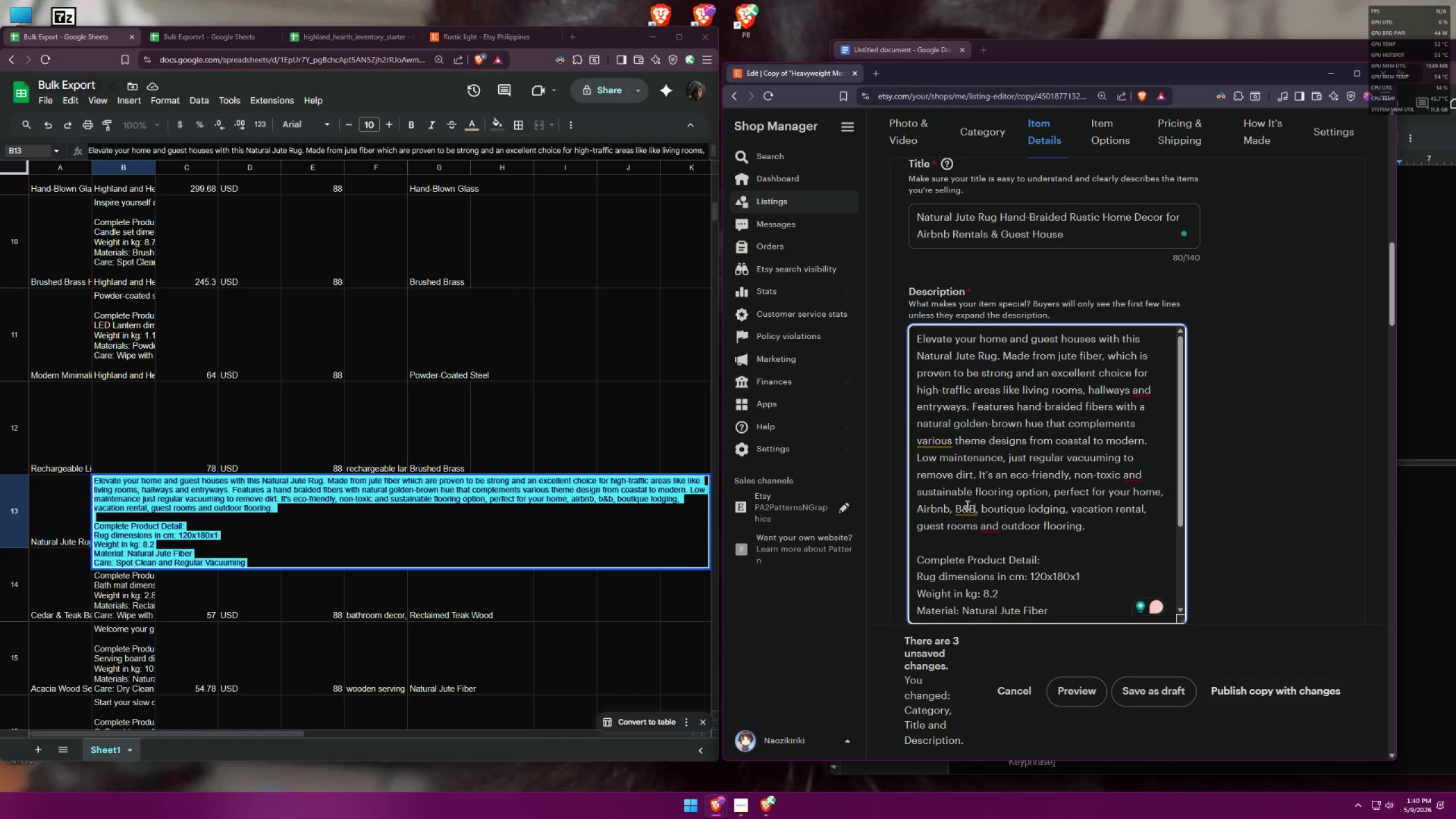 
left_click([1160, 508])
 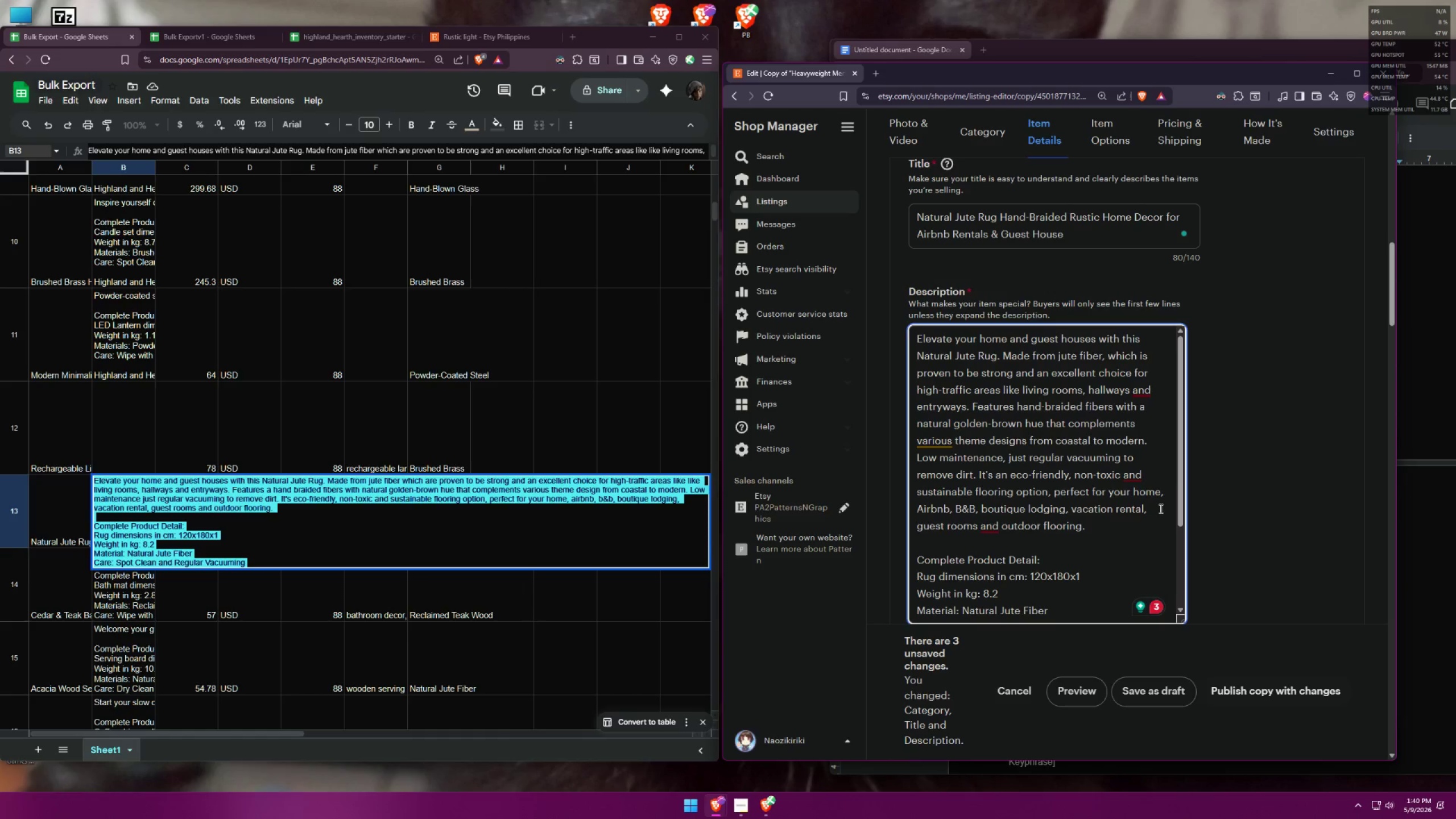 
type(cabins, )
 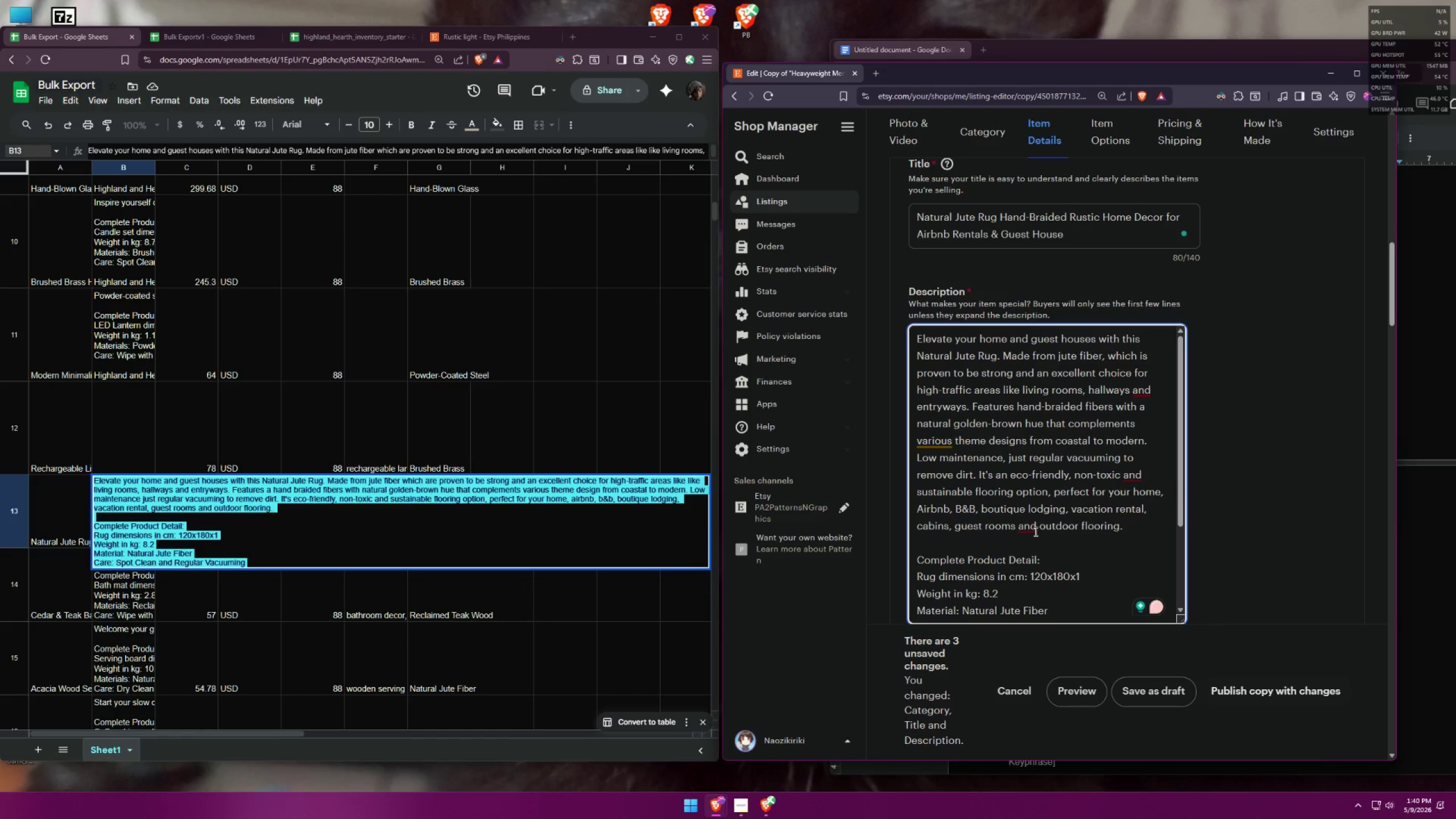 
left_click([1036, 548])
 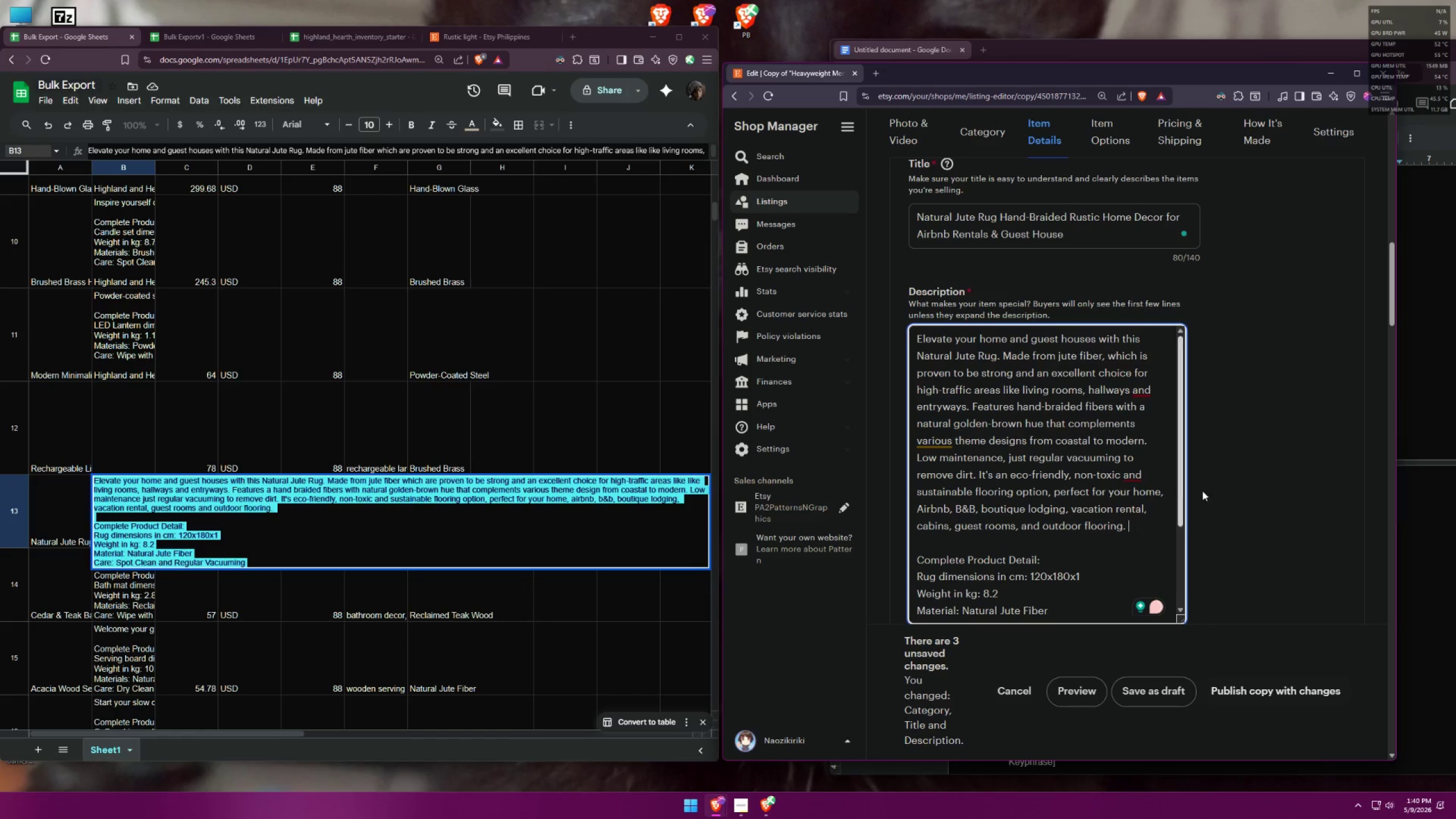 
left_click([1421, 485])
 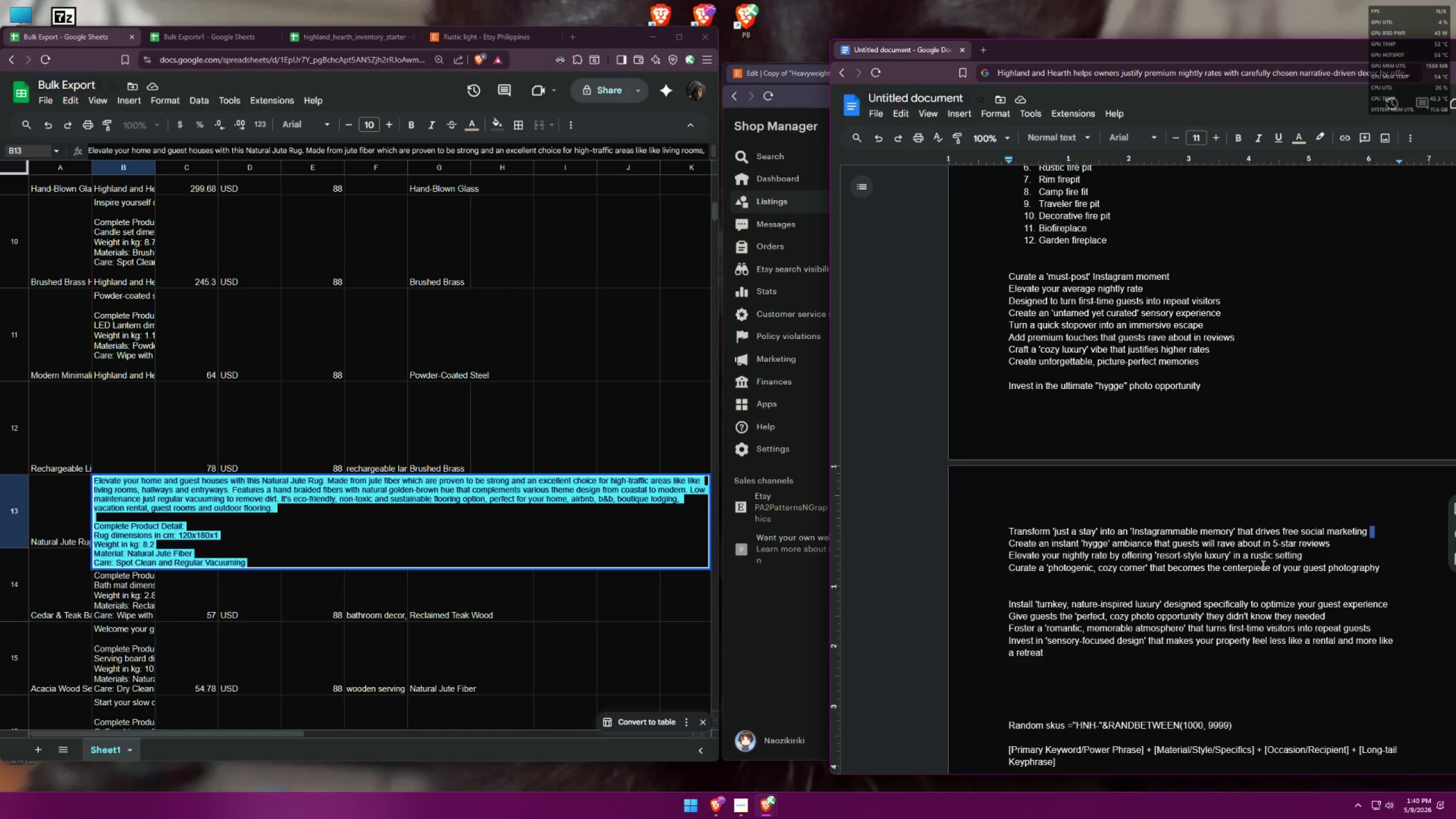 
wait(5.63)
 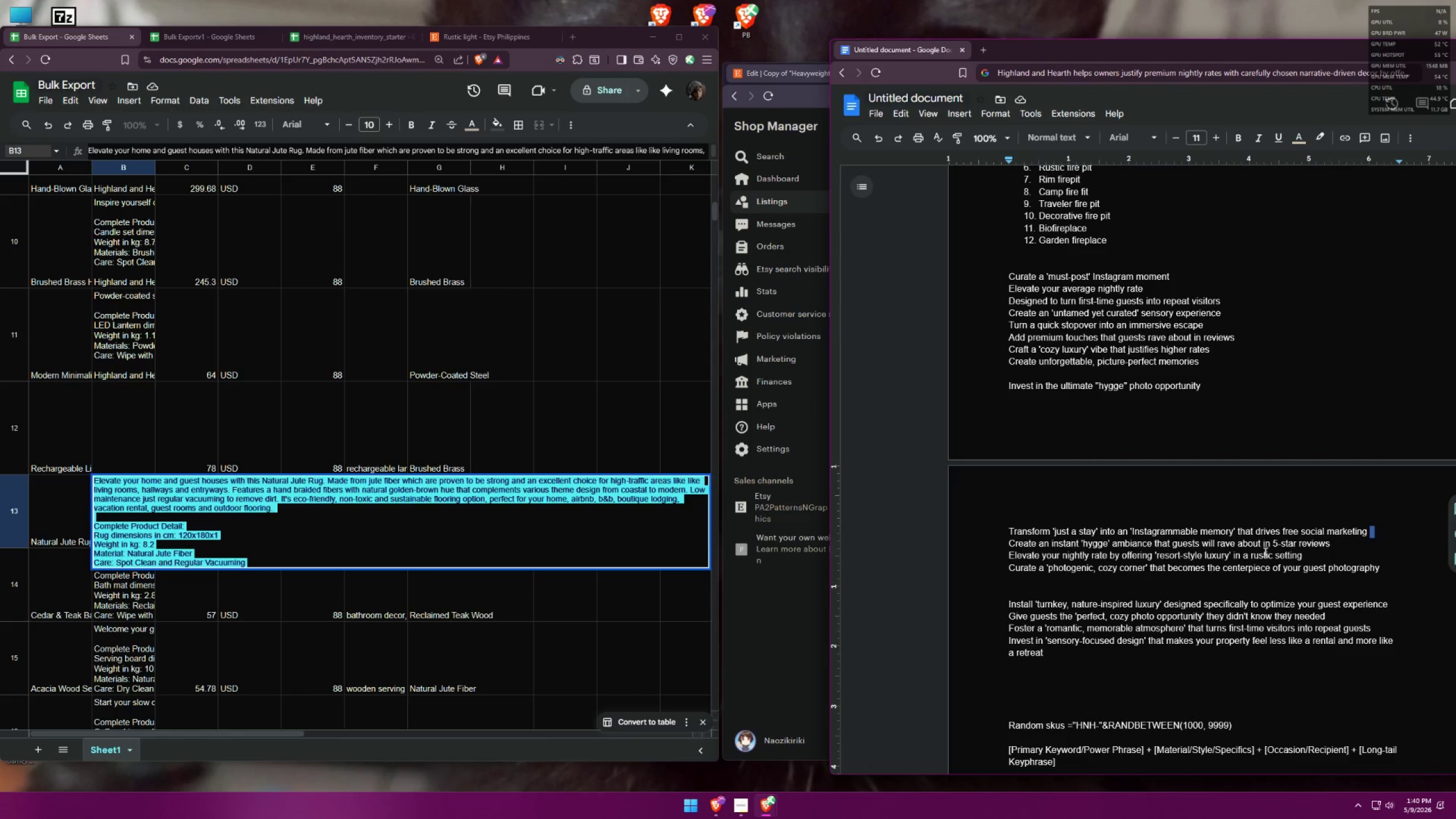 
left_click_drag(start_coordinate=[1386, 603], to_coordinate=[1008, 610])
 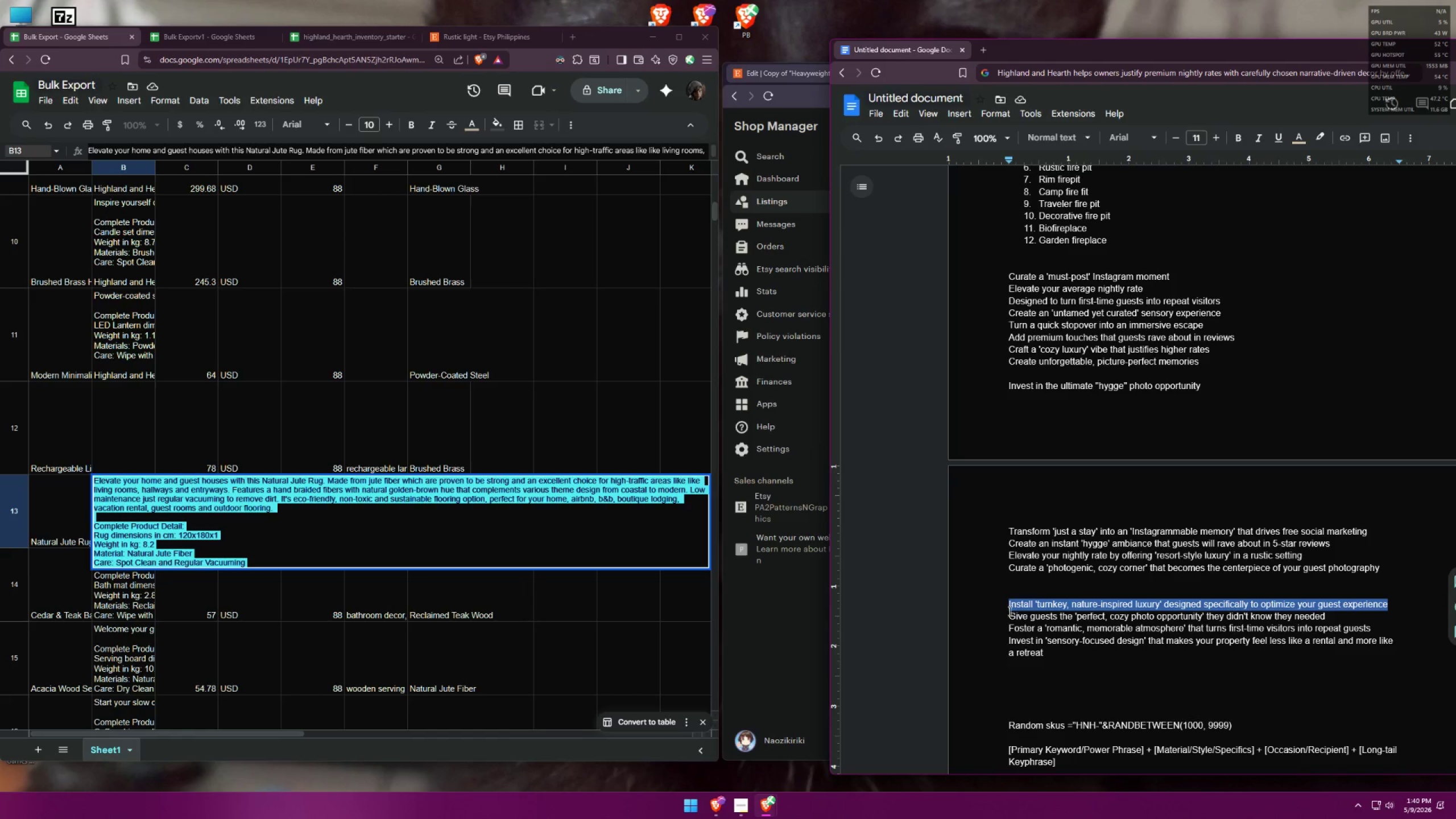 
key(Control+ControlLeft)
 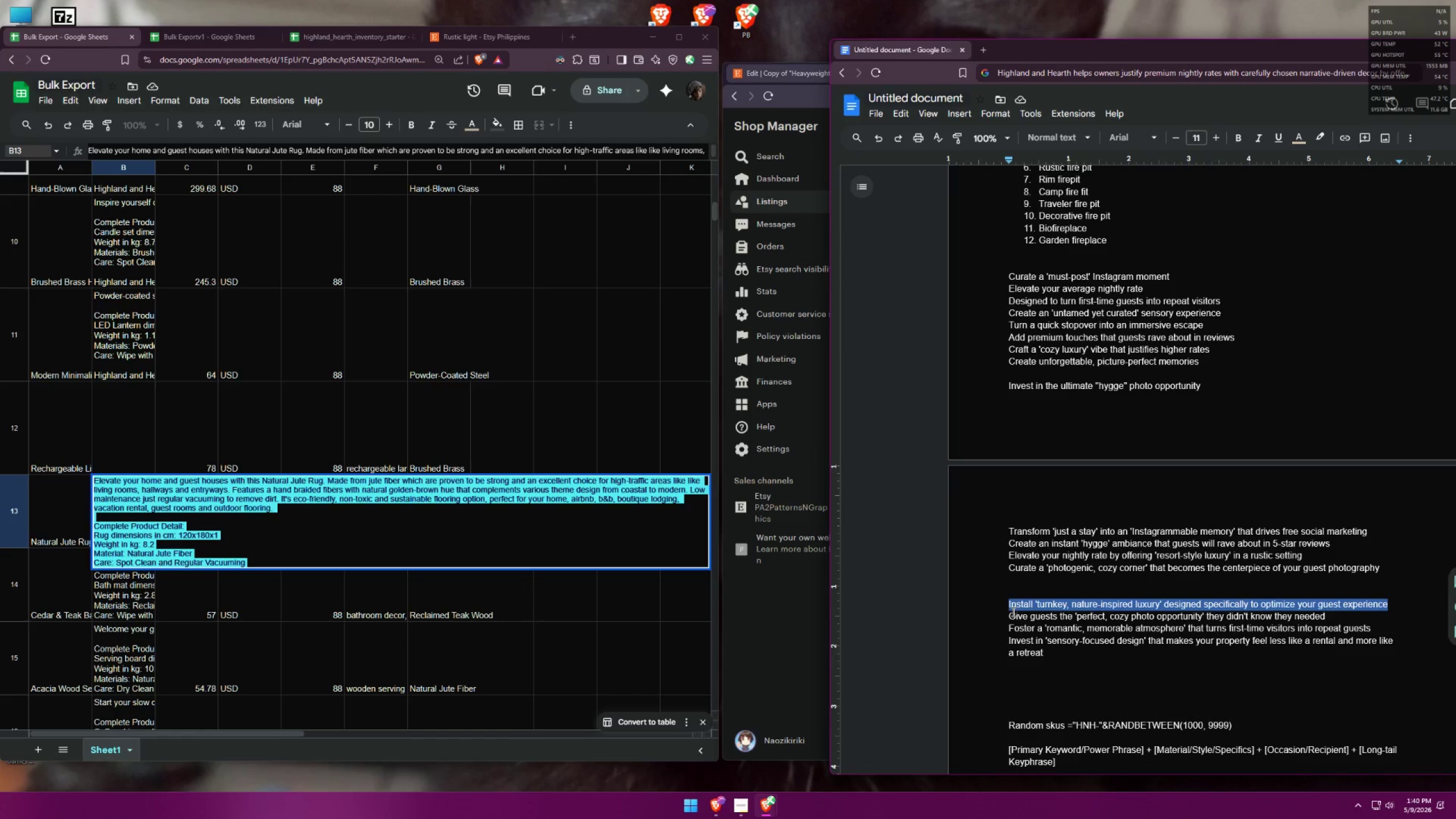 
key(Control+C)
 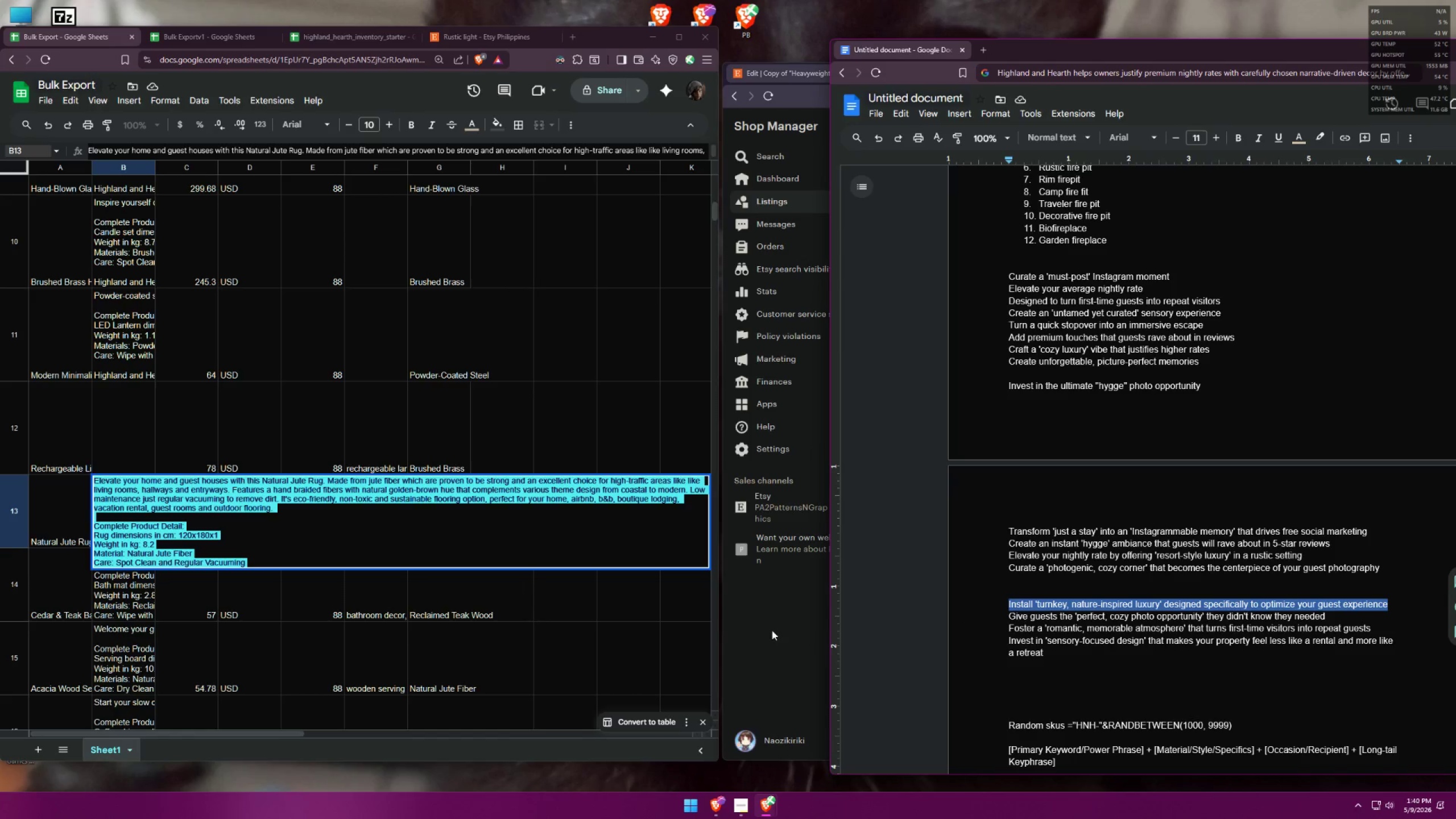 
left_click([772, 630])
 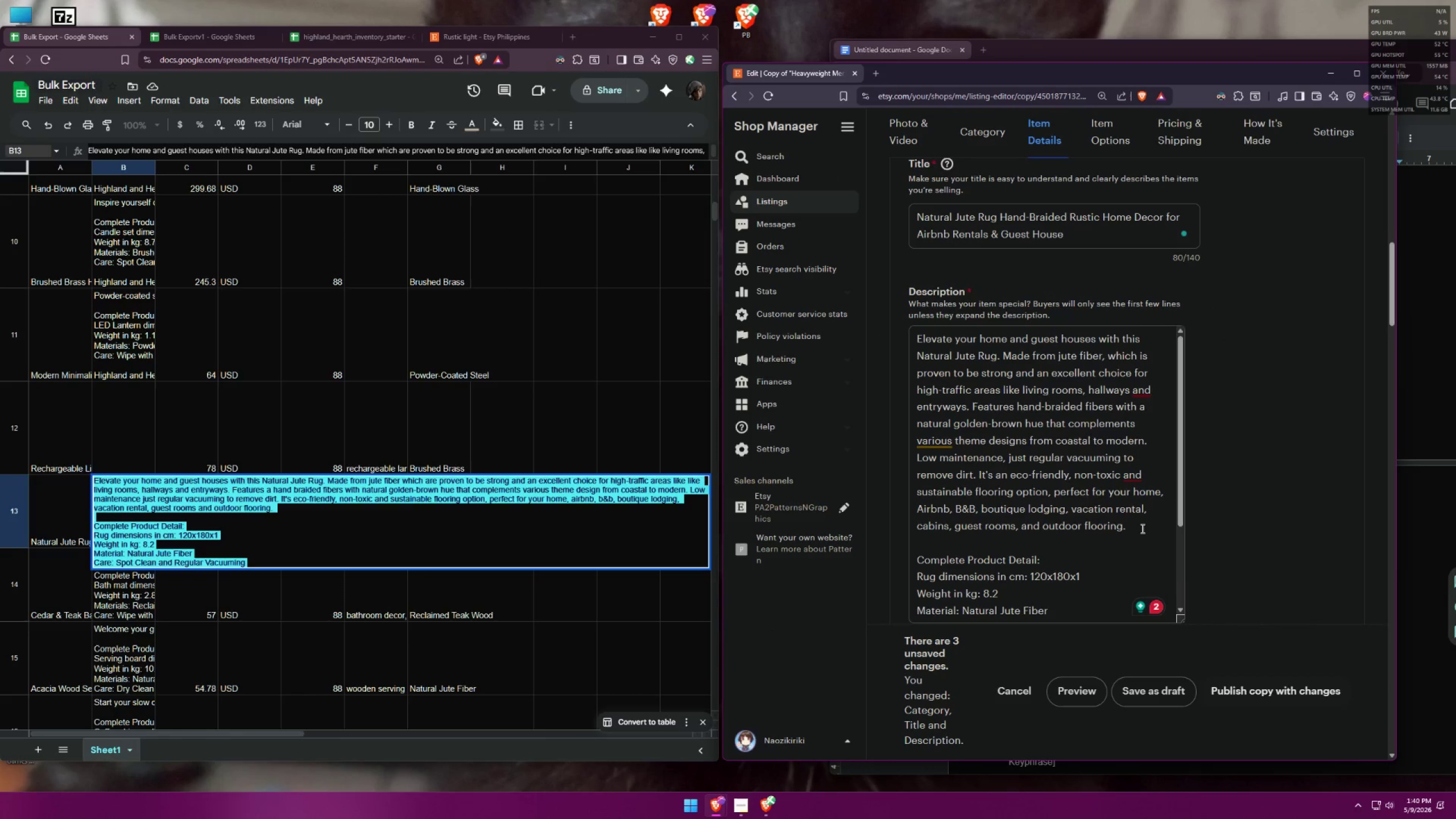 
key(Alt+AltLeft)
 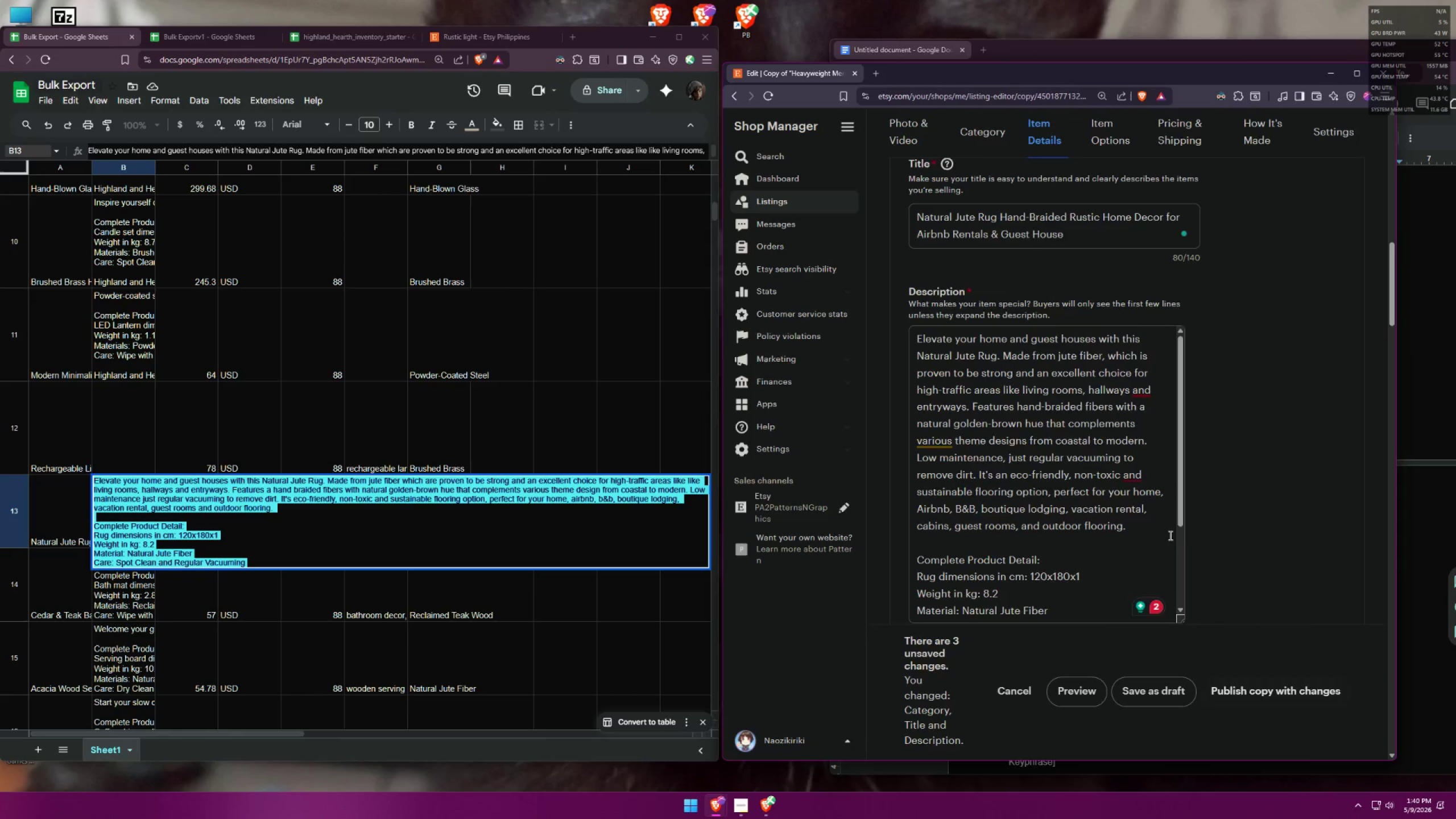 
key(Alt+Tab)
 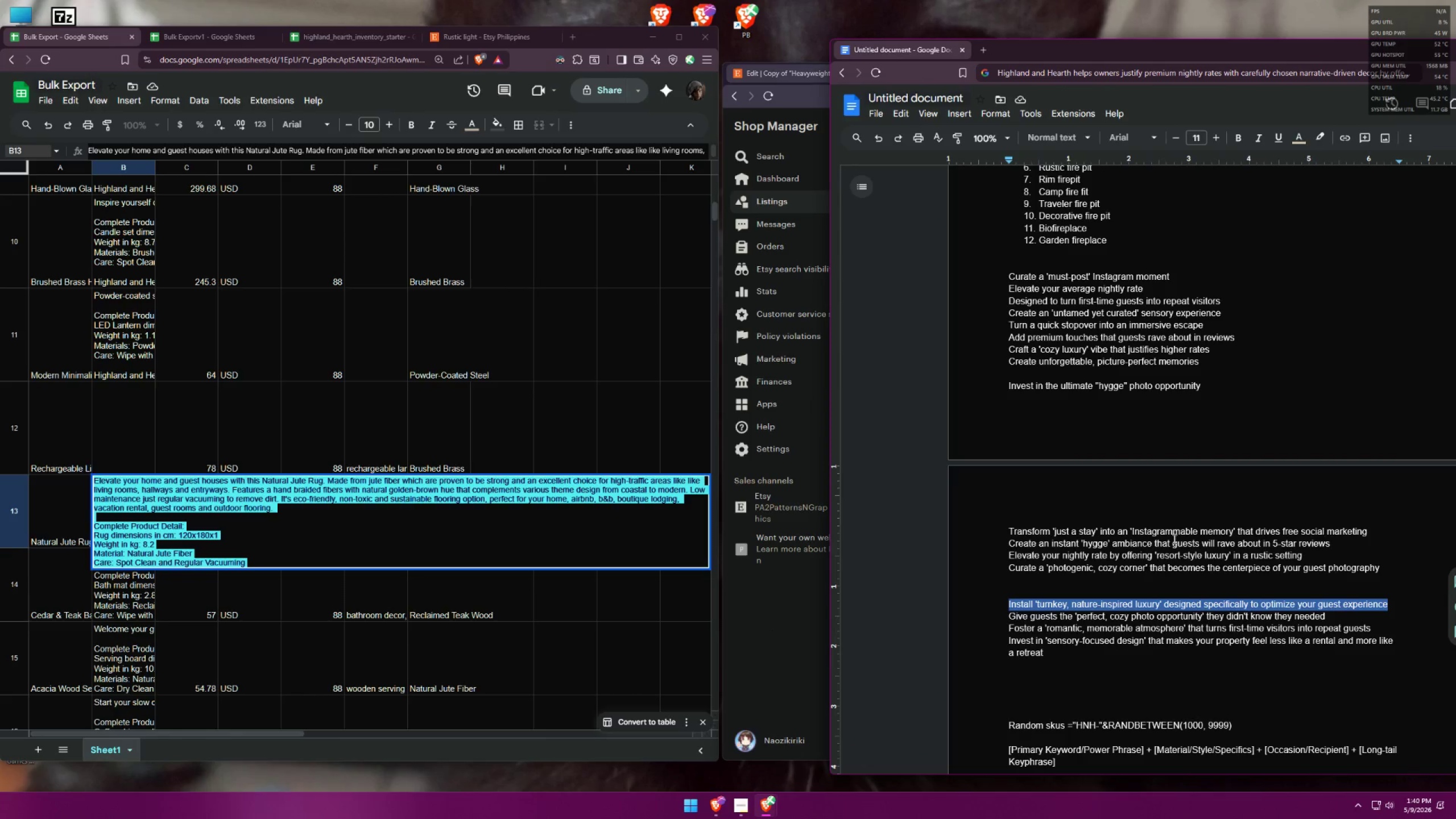 
key(Control+ControlLeft)
 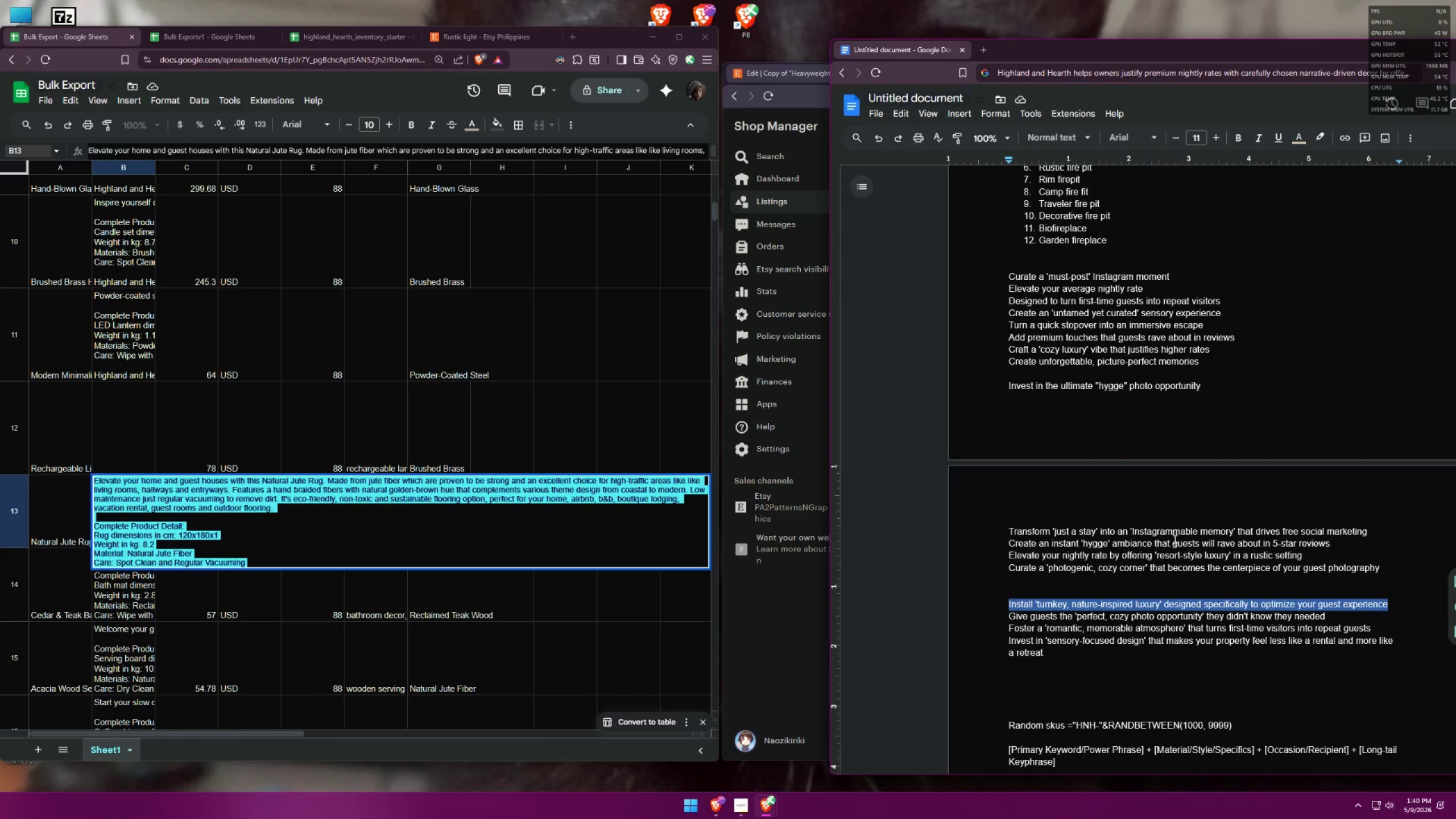 
key(Control+X)
 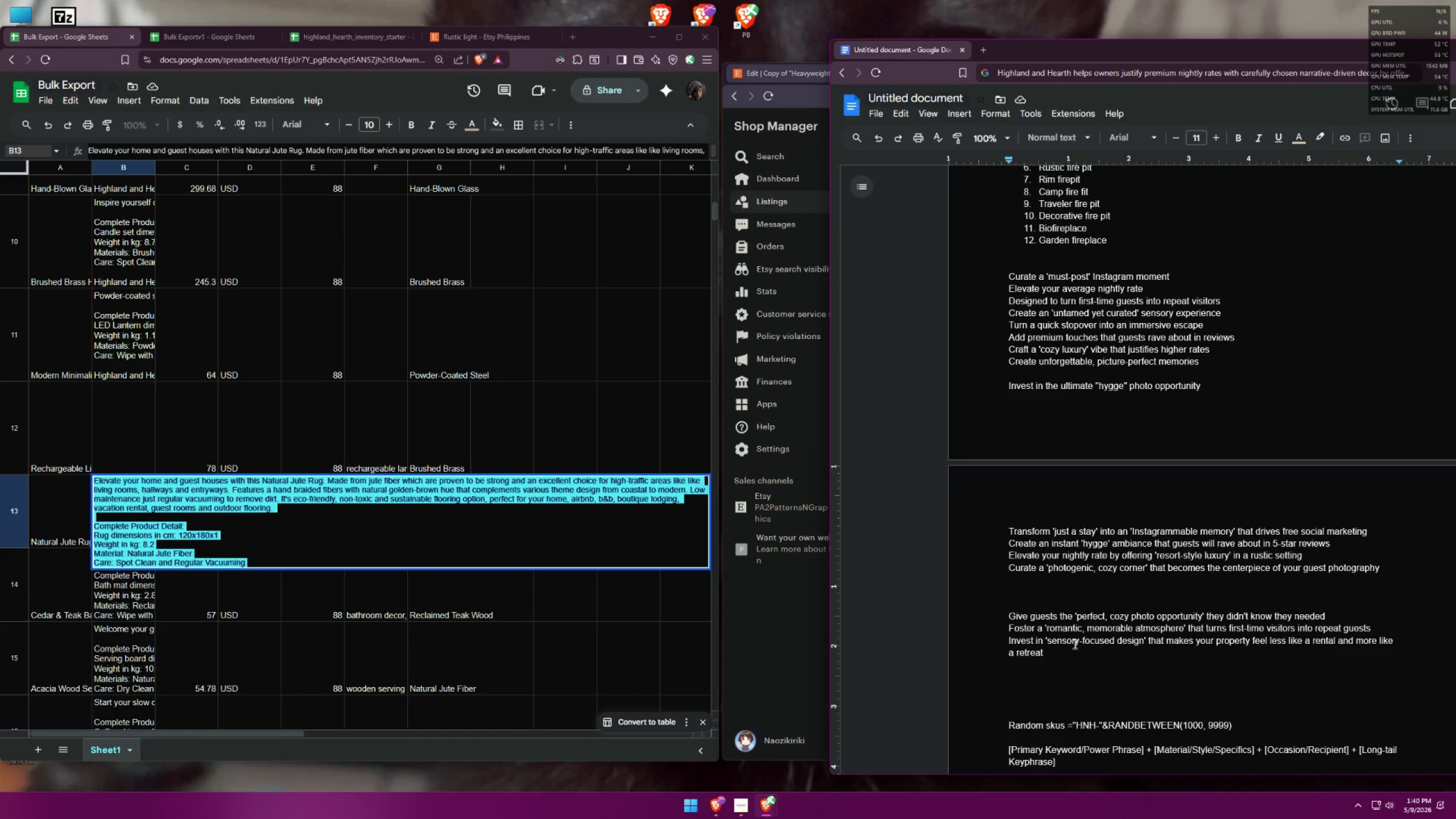 
wait(7.64)
 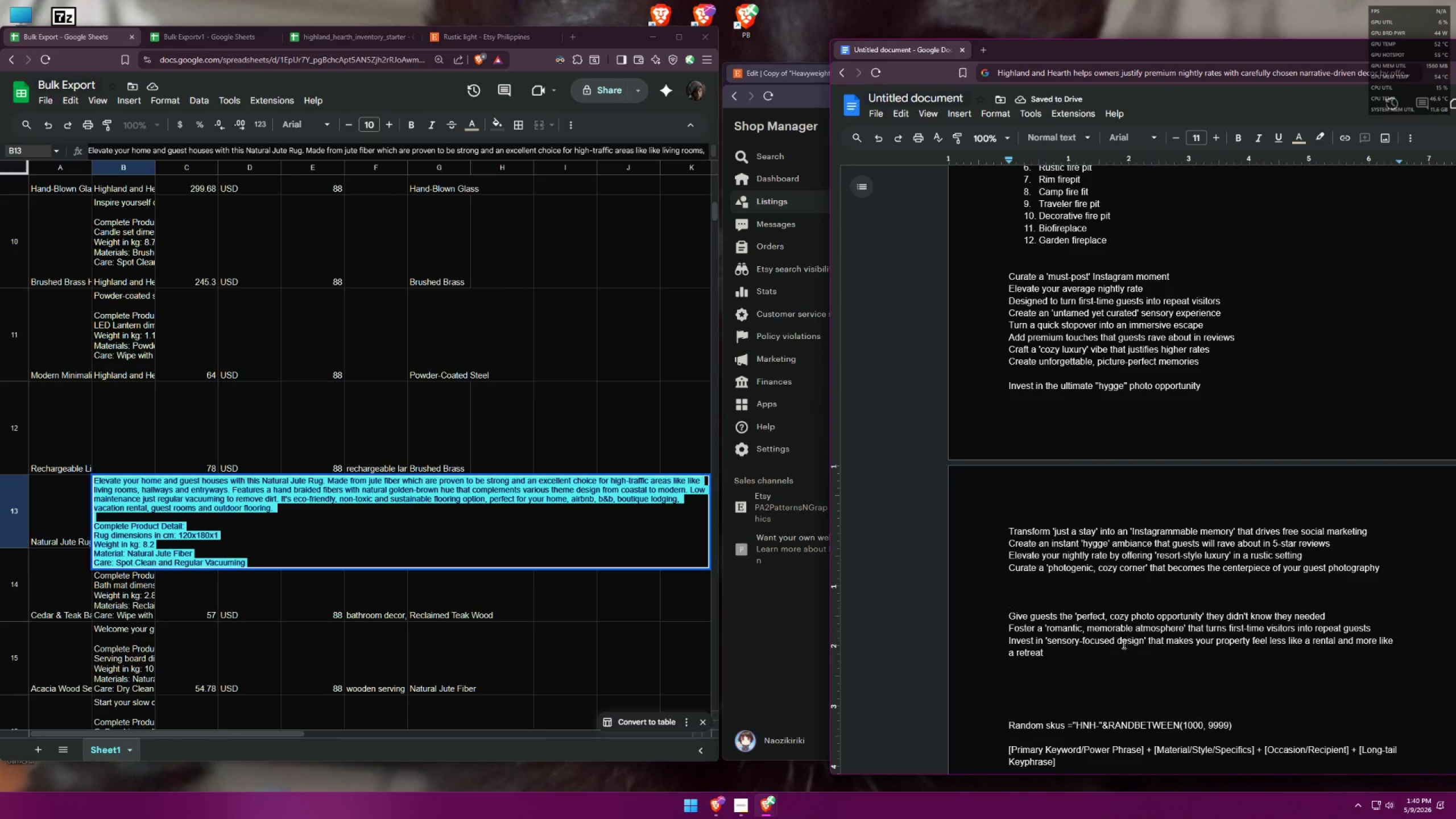 
left_click([771, 650])
 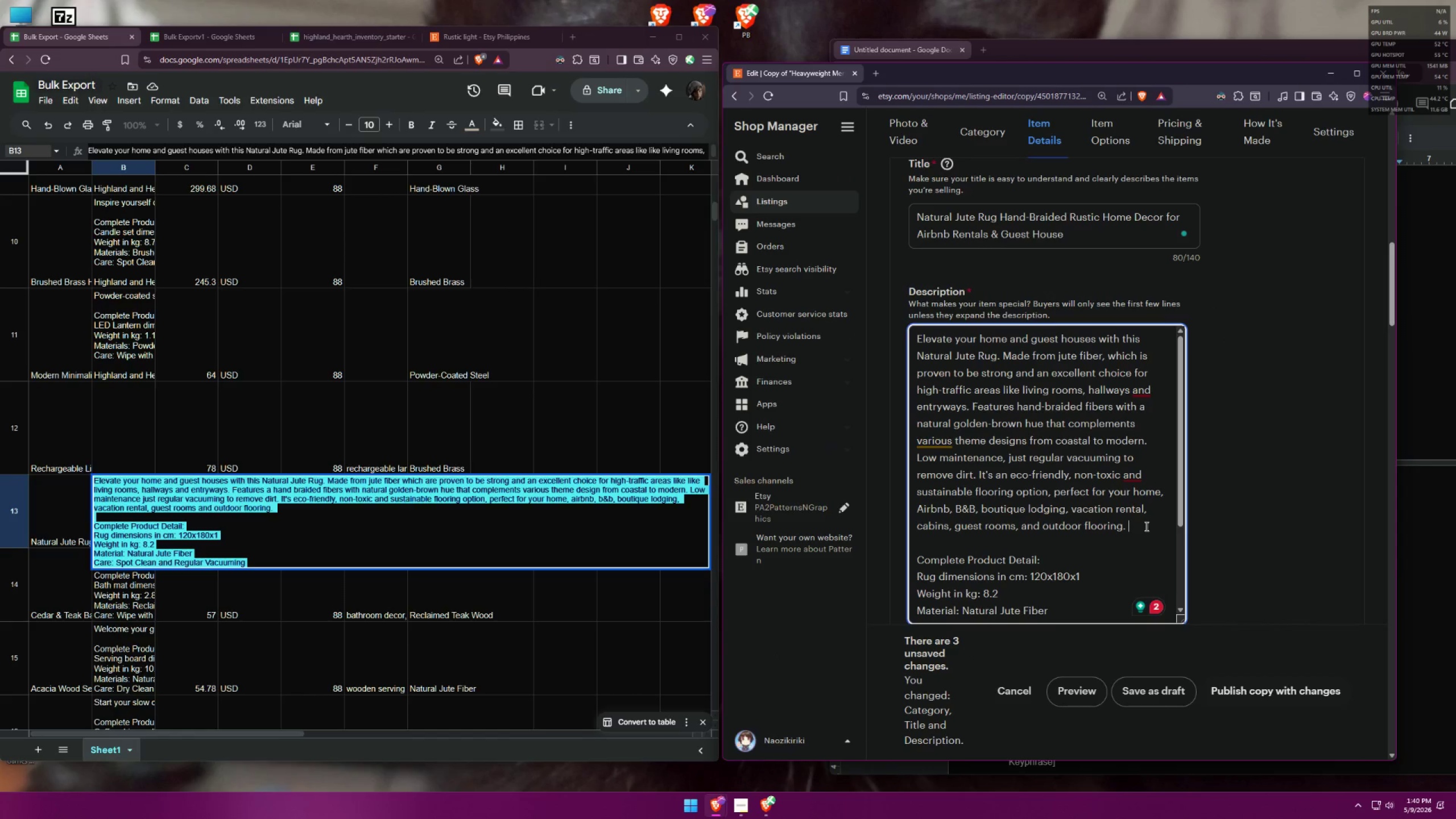 
key(Control+ControlLeft)
 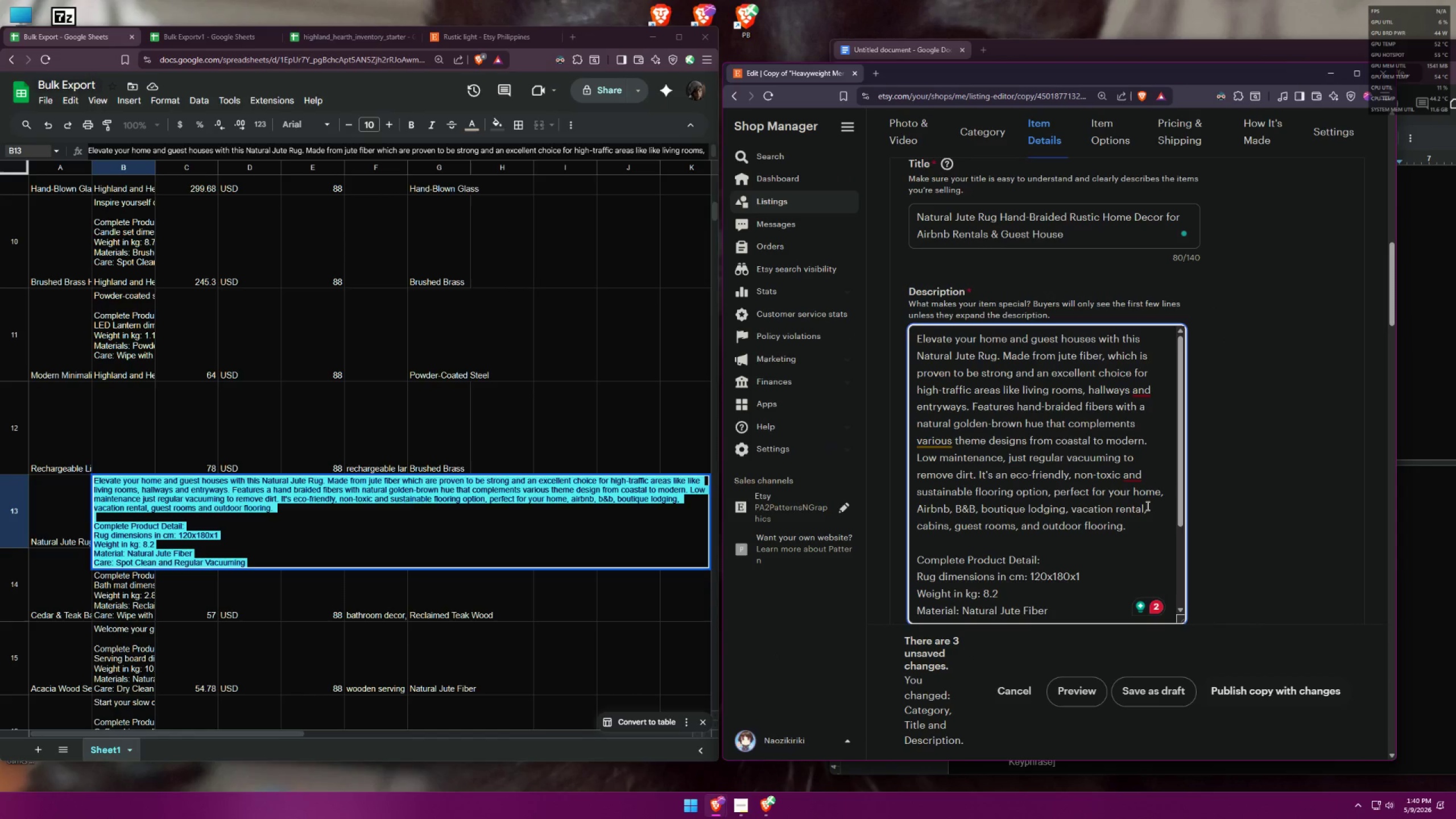 
key(Control+V)
 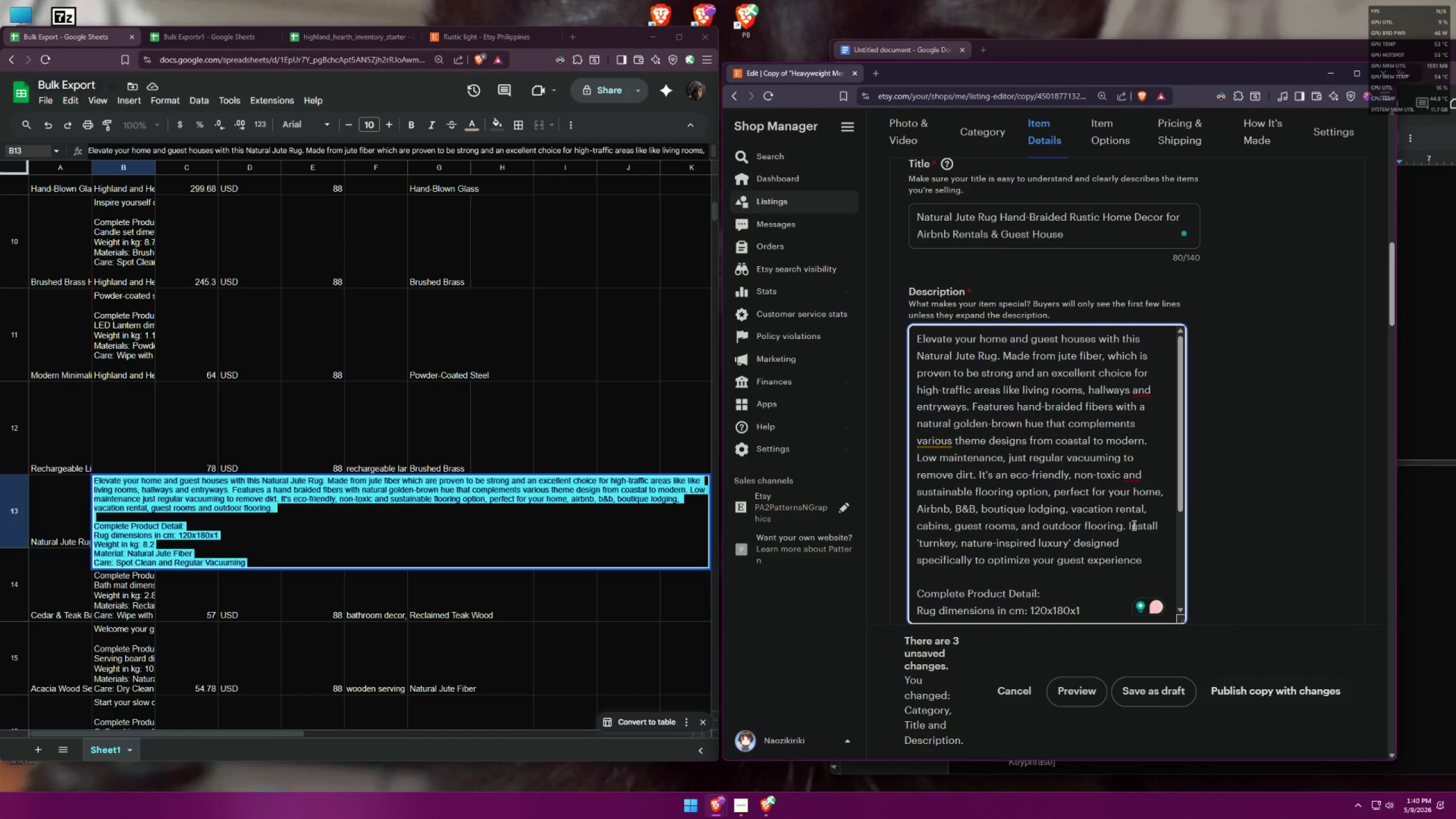 
left_click([1129, 525])
 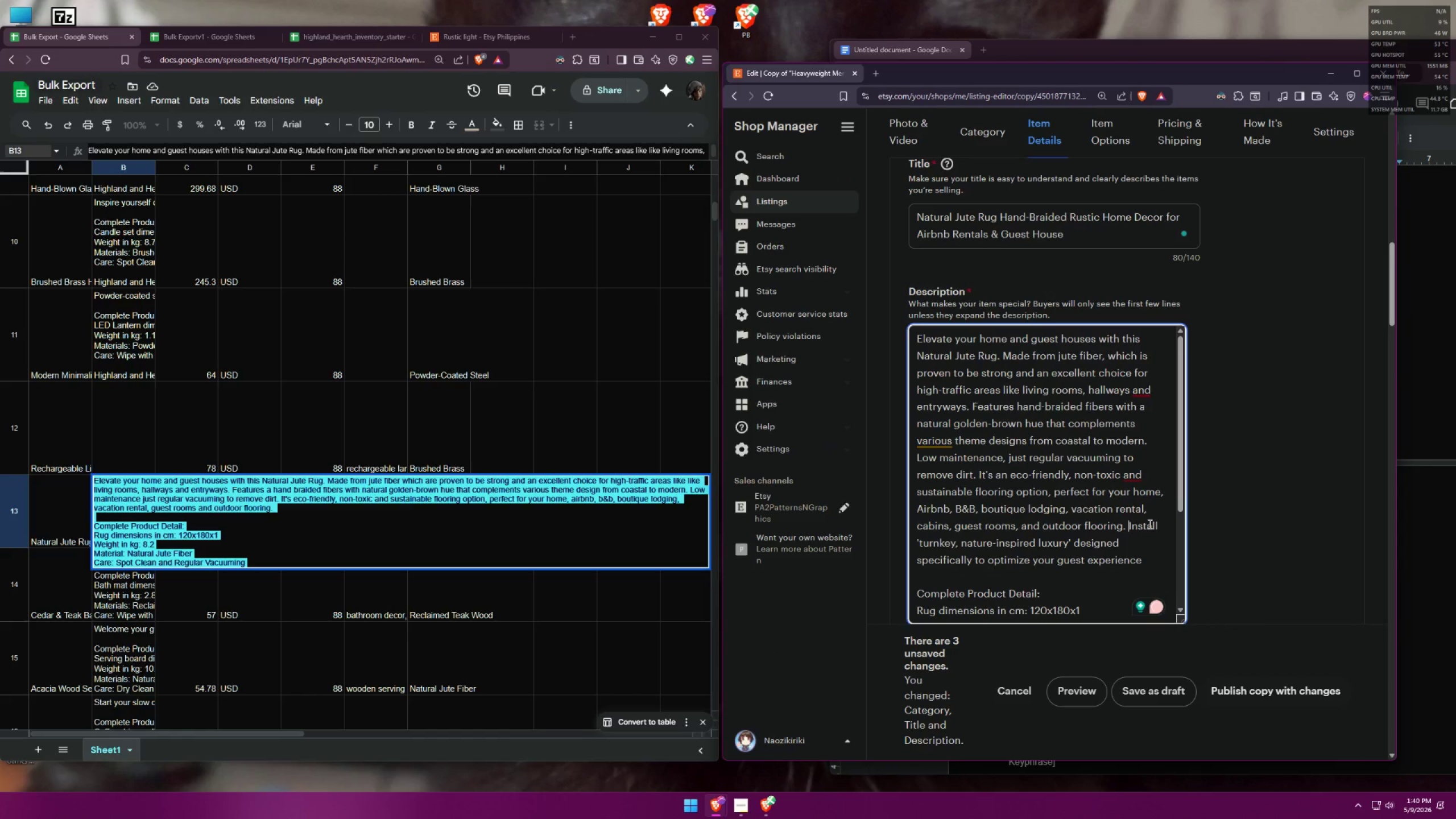 
key(Backspace)
 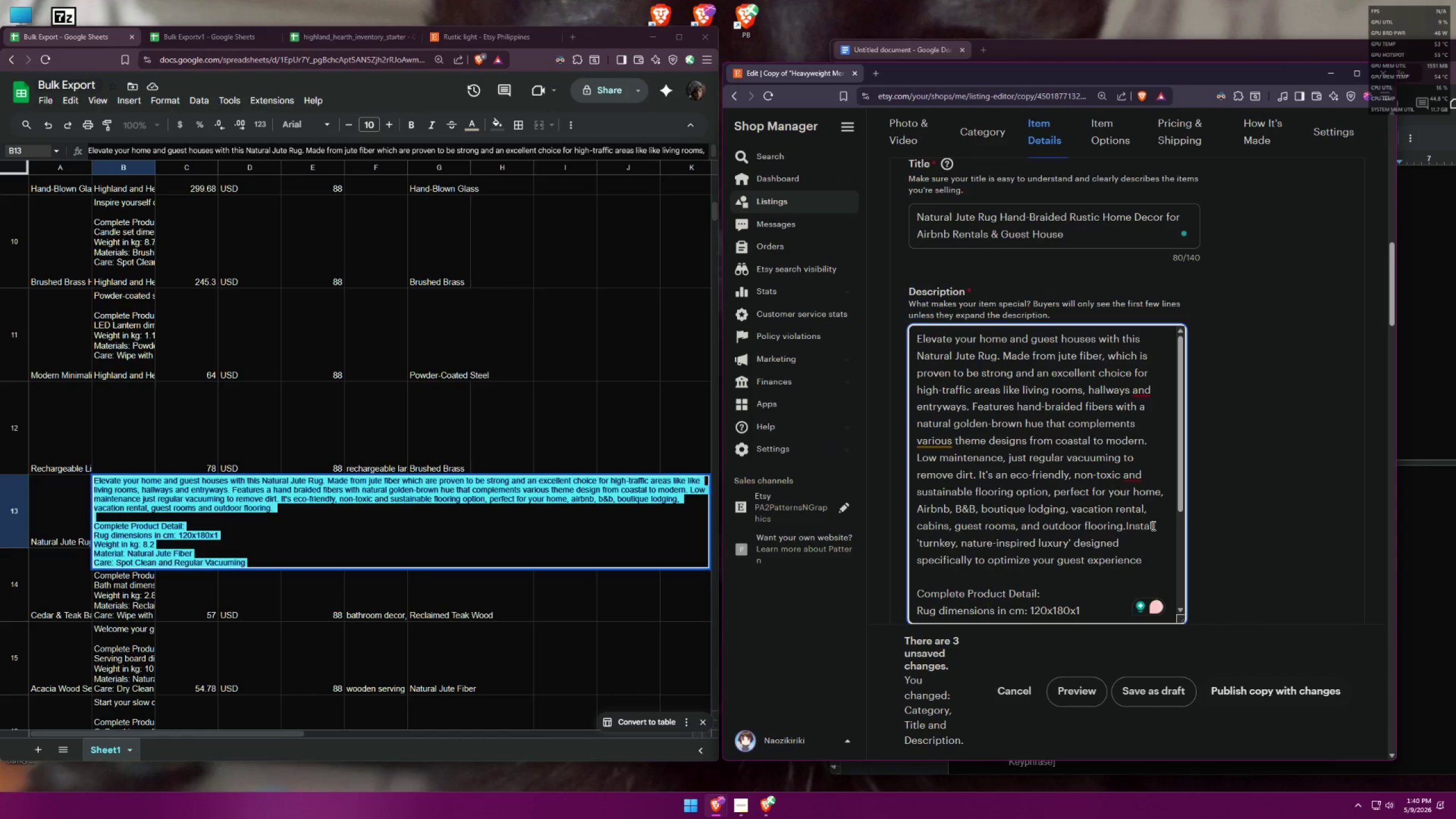 
key(Space)
 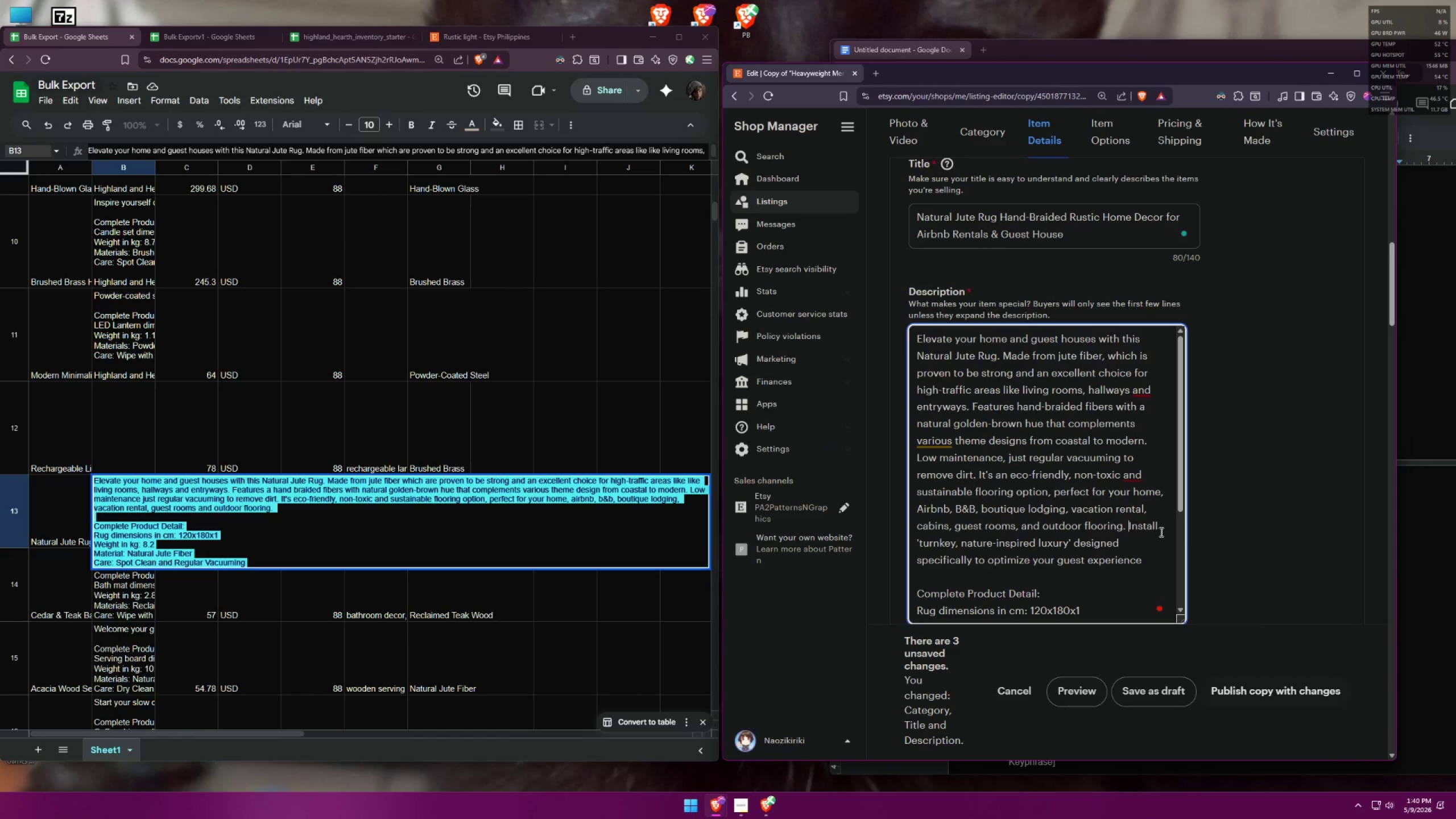 
mouse_move([1172, 528])
 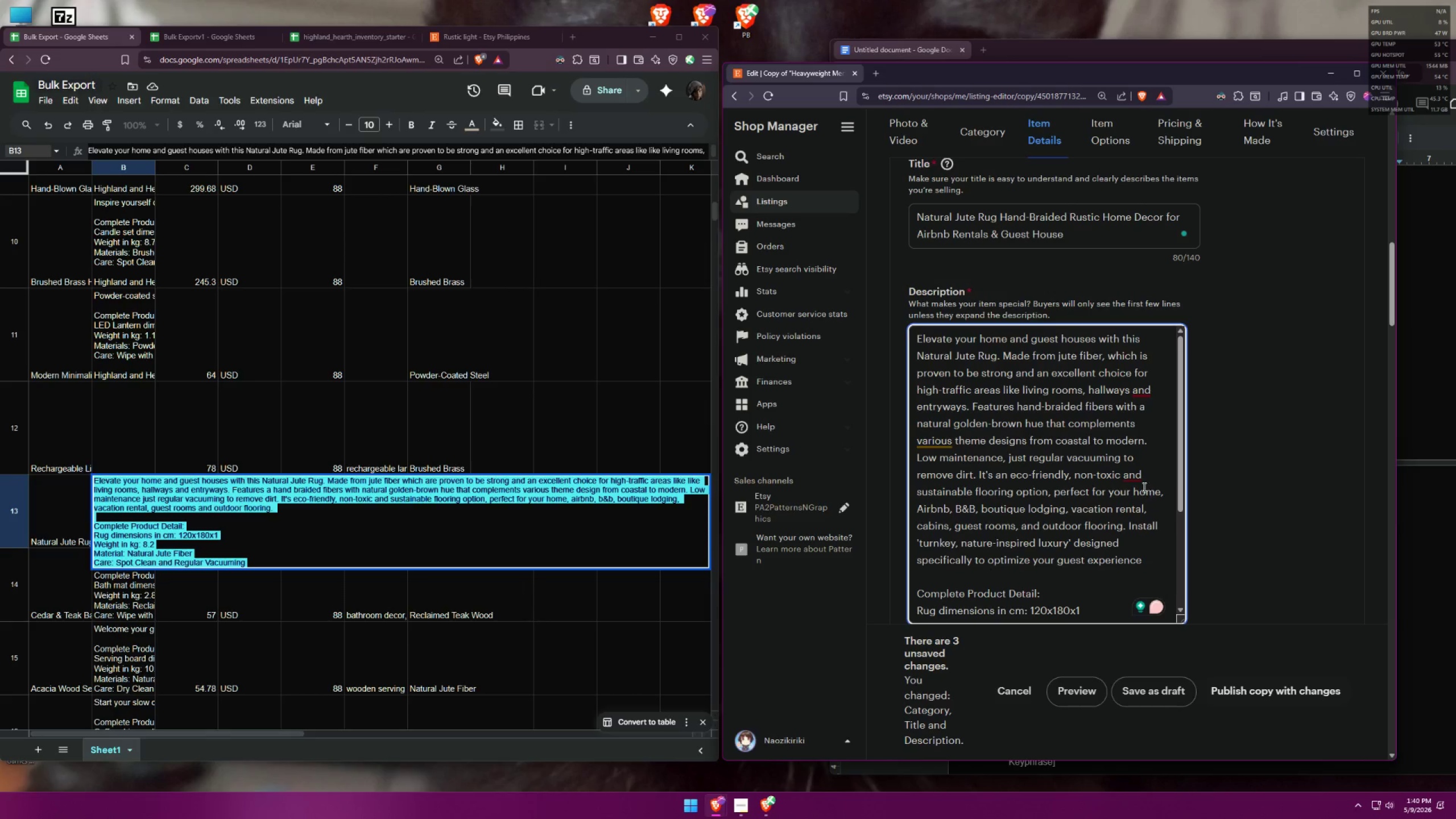 
scroll: coordinate [1139, 477], scroll_direction: down, amount: 2.0
 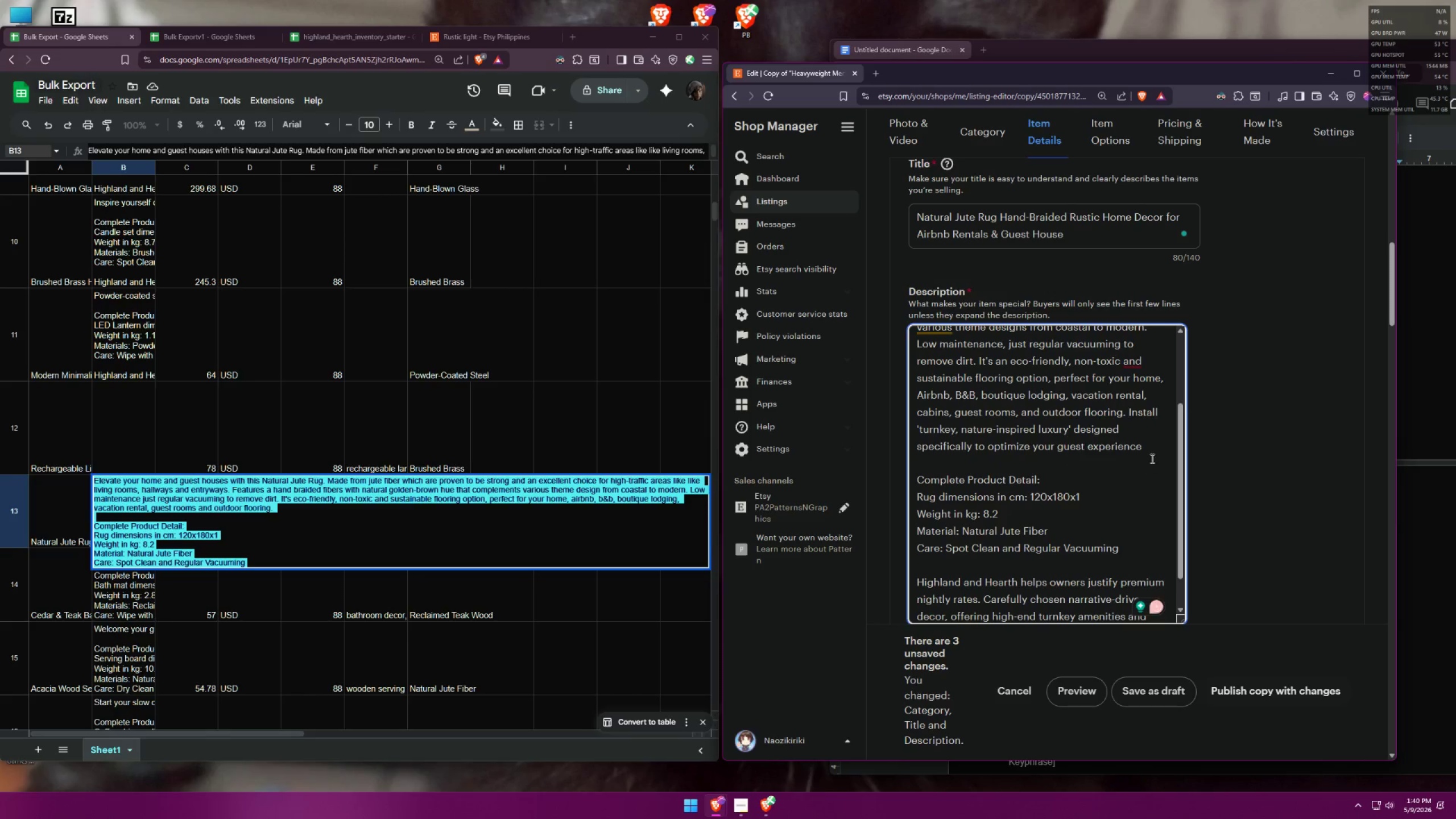 
left_click([1148, 450])
 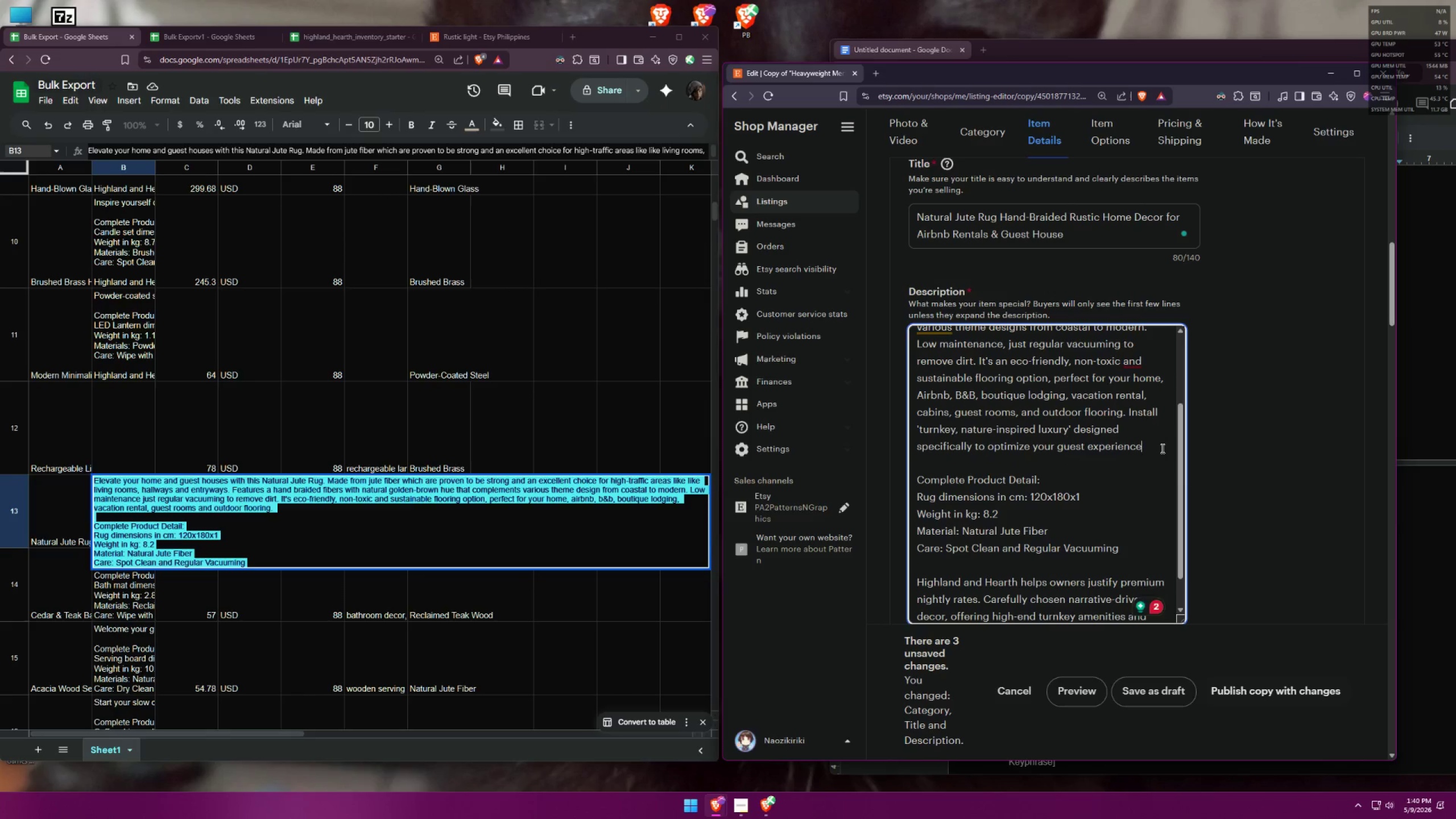 
key(Shift+ShiftLeft)
 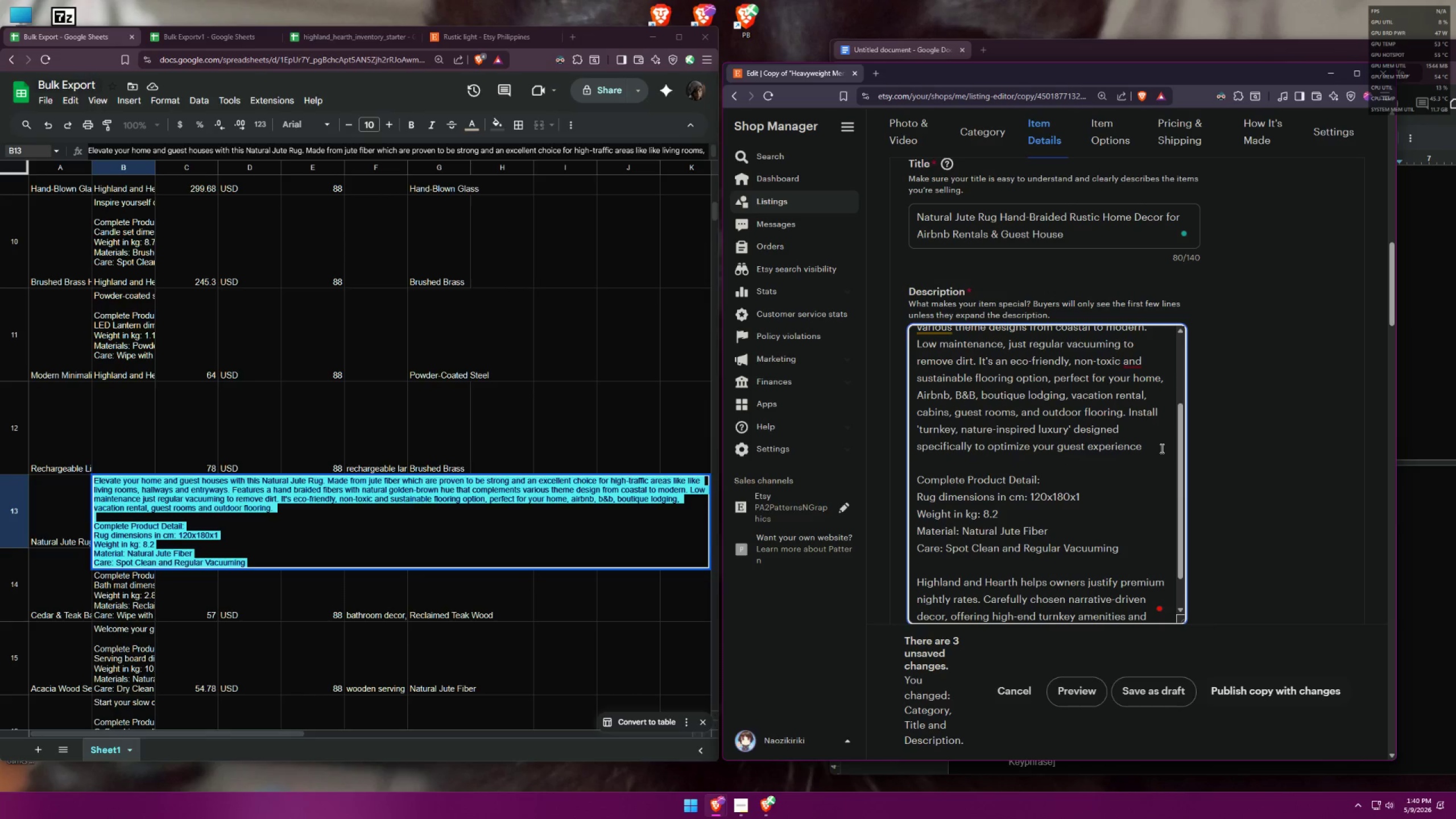 
key(Shift+1)
 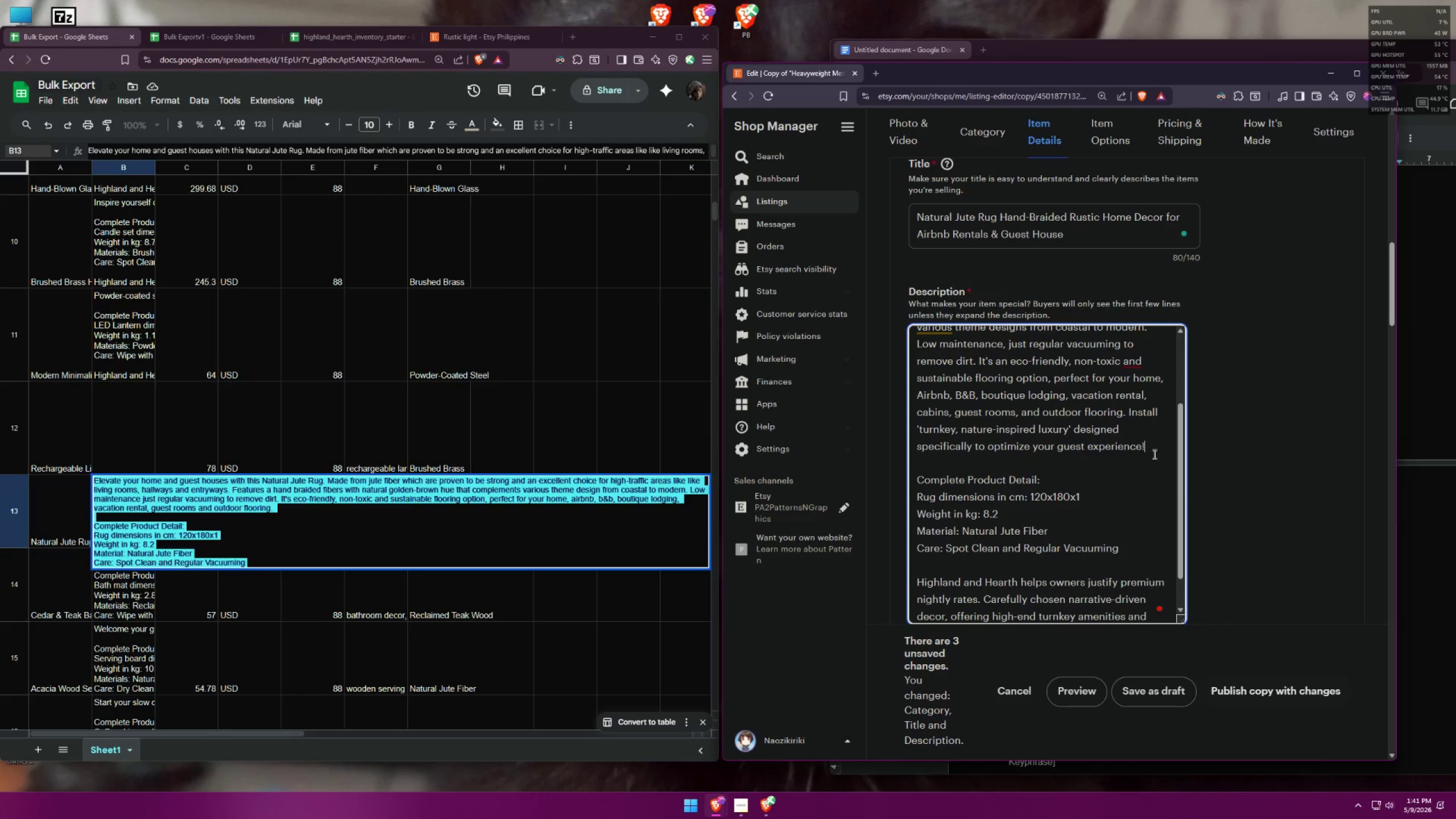 
scroll: coordinate [1152, 465], scroll_direction: down, amount: 2.0
 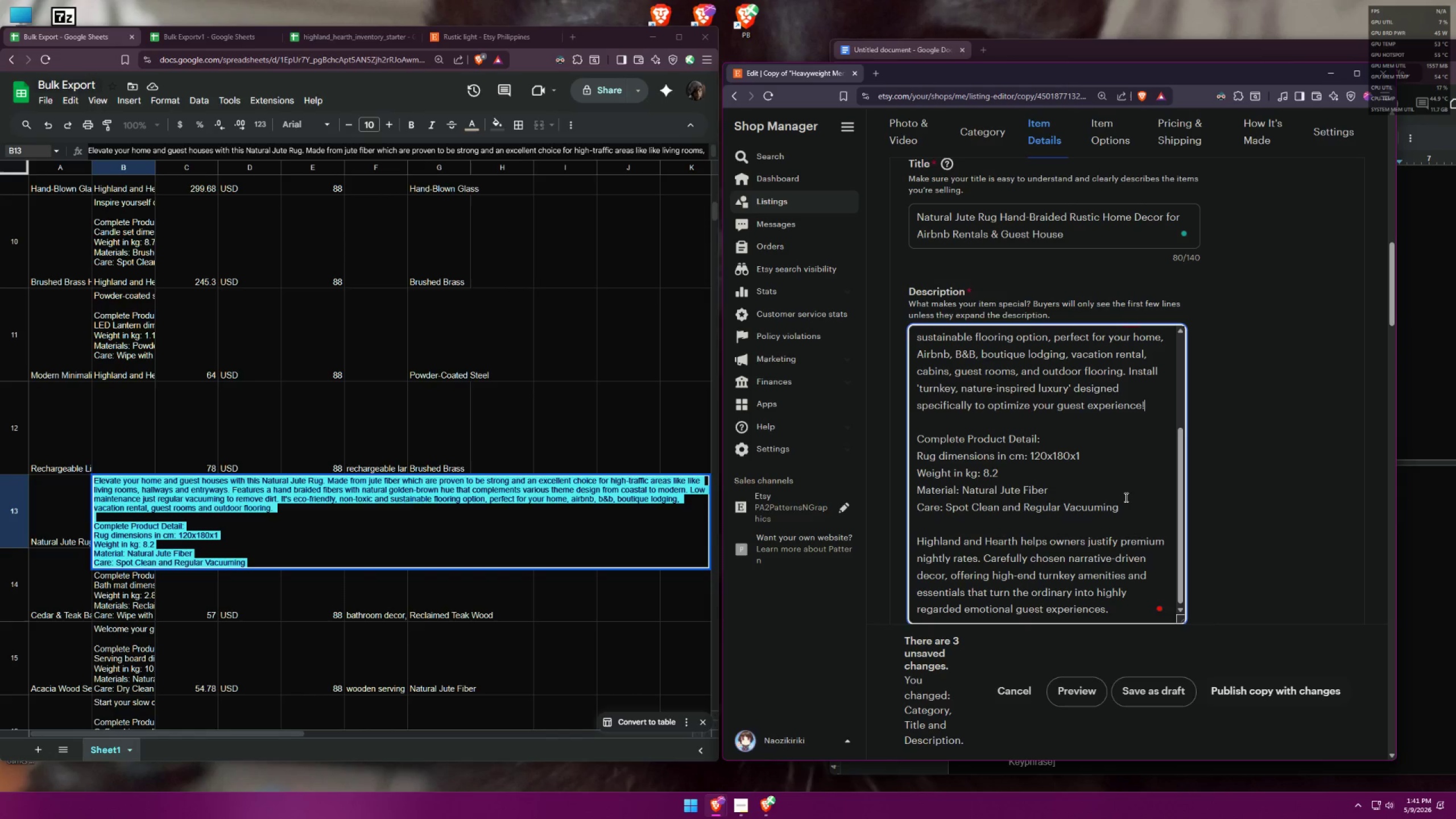 
left_click([1123, 478])
 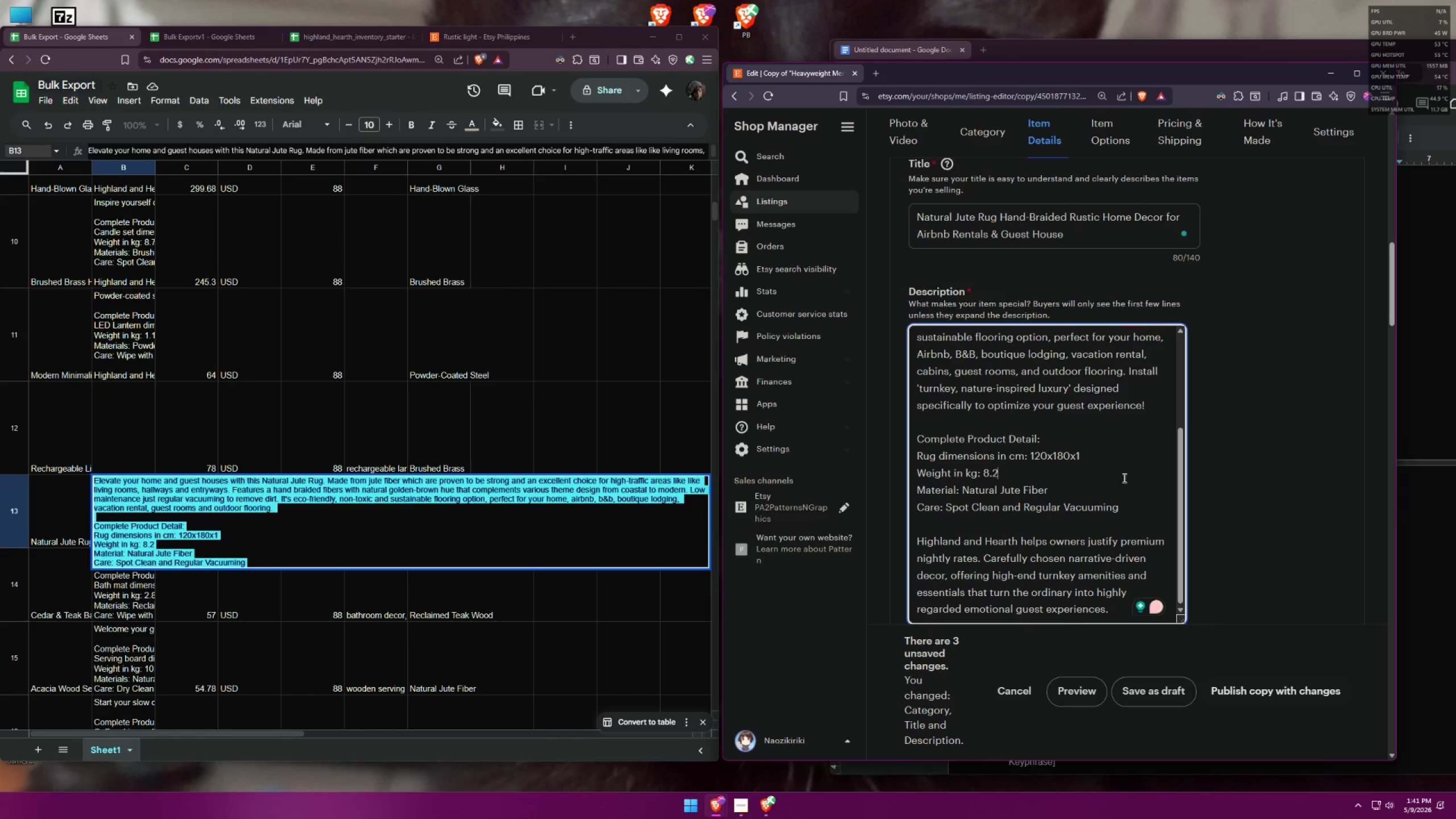 
scroll: coordinate [1128, 499], scroll_direction: down, amount: 1.0
 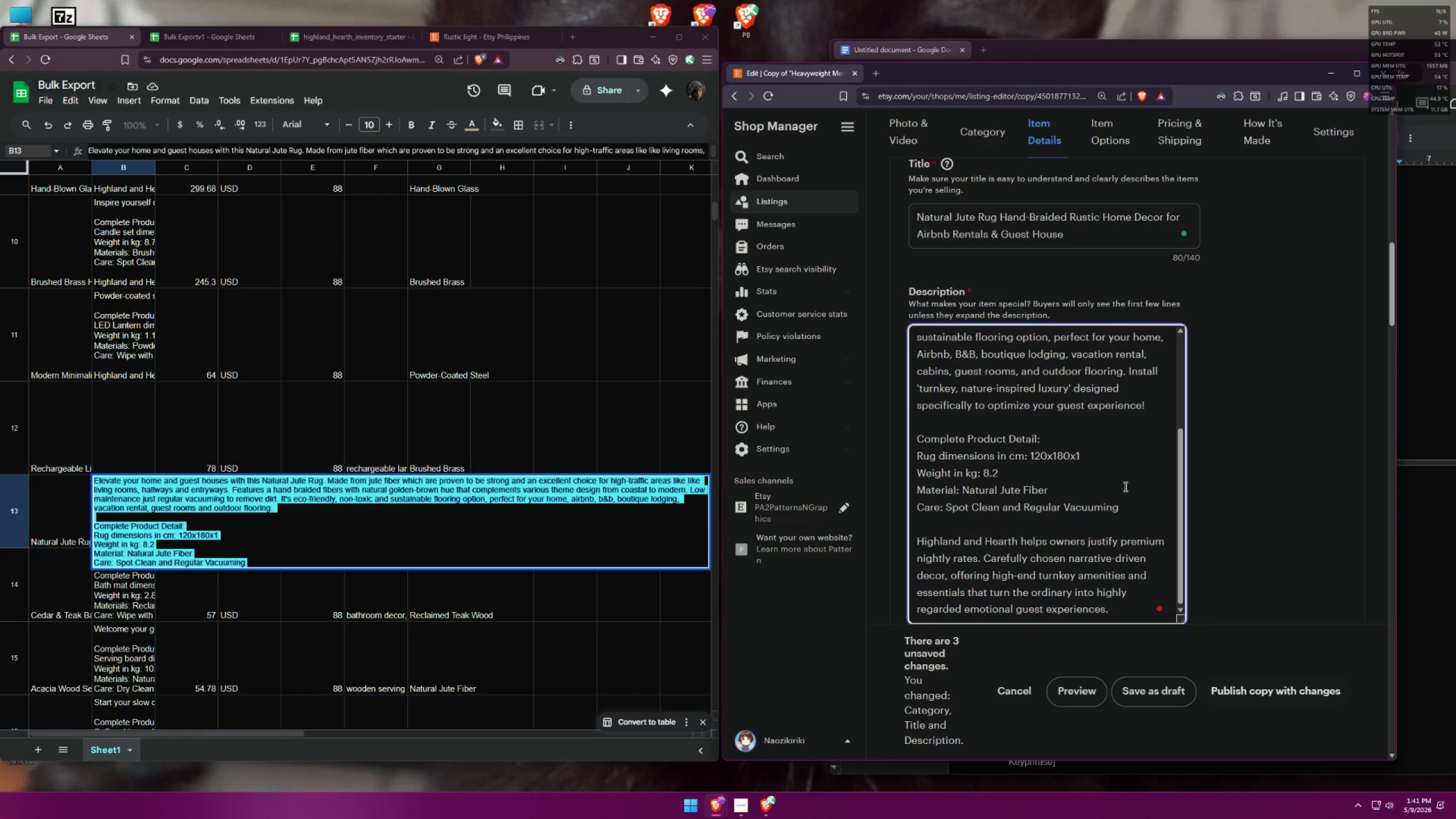 
key(Control+A)
 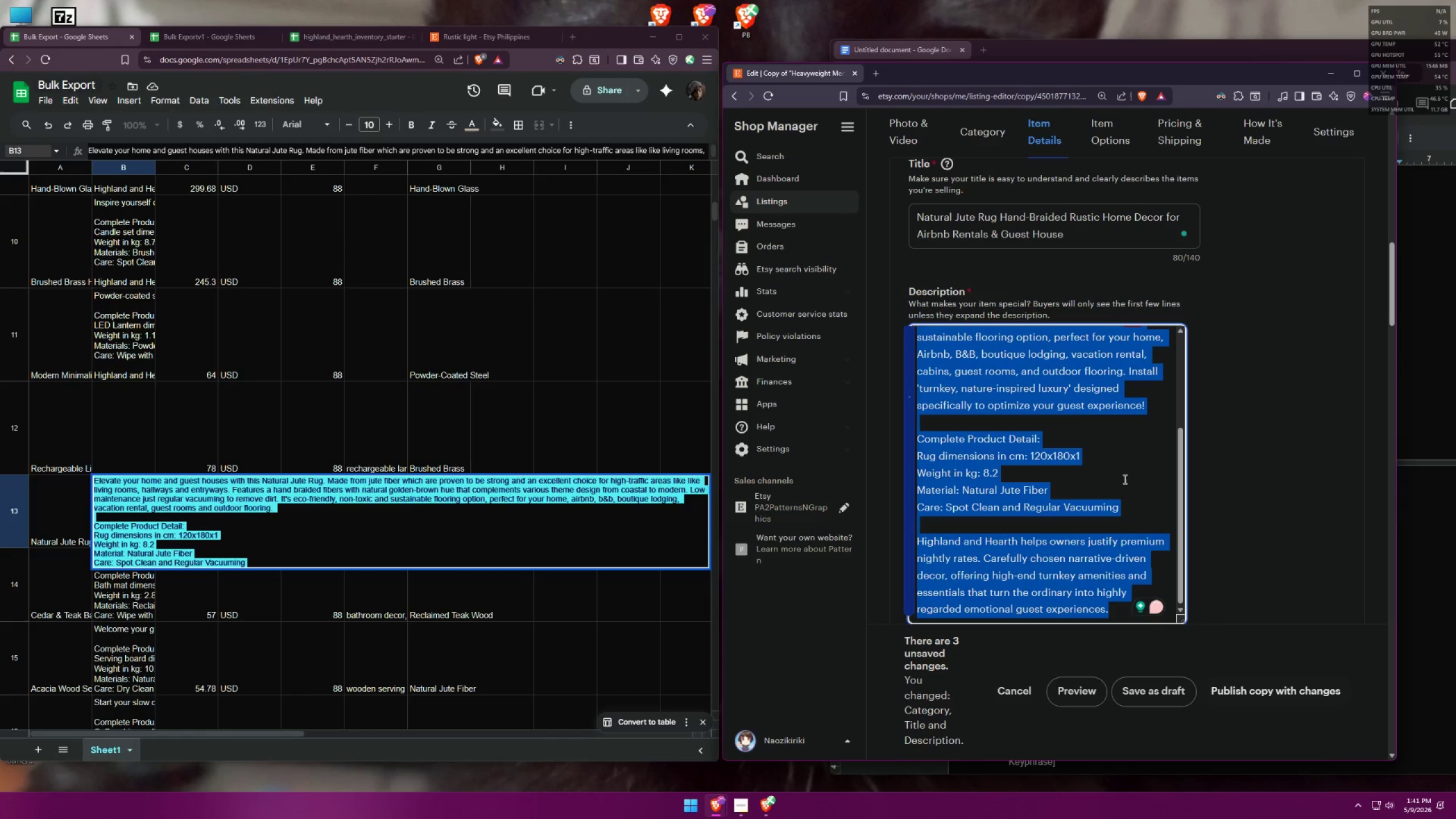 
key(Control+C)
 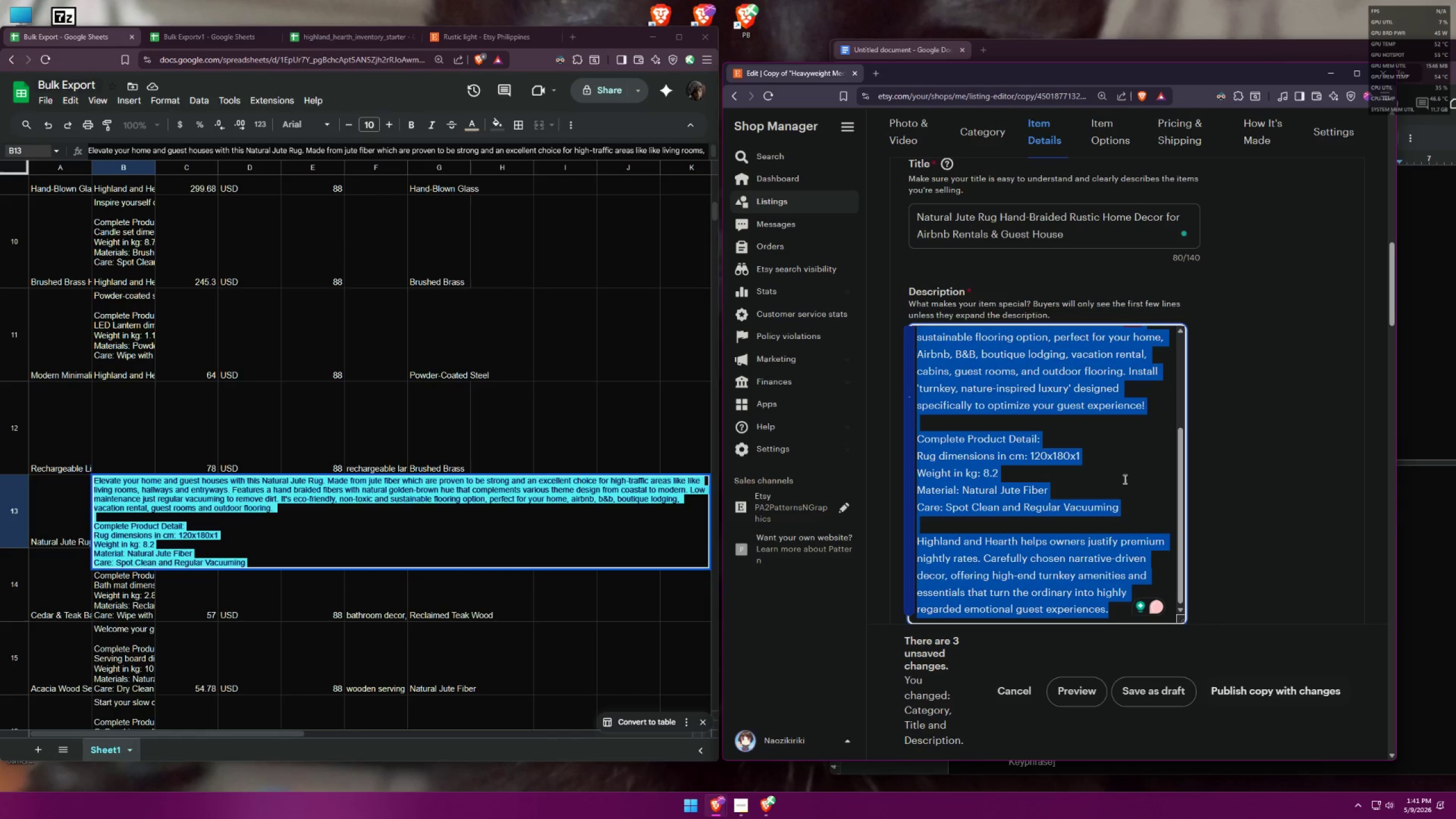 
key(Control+C)
 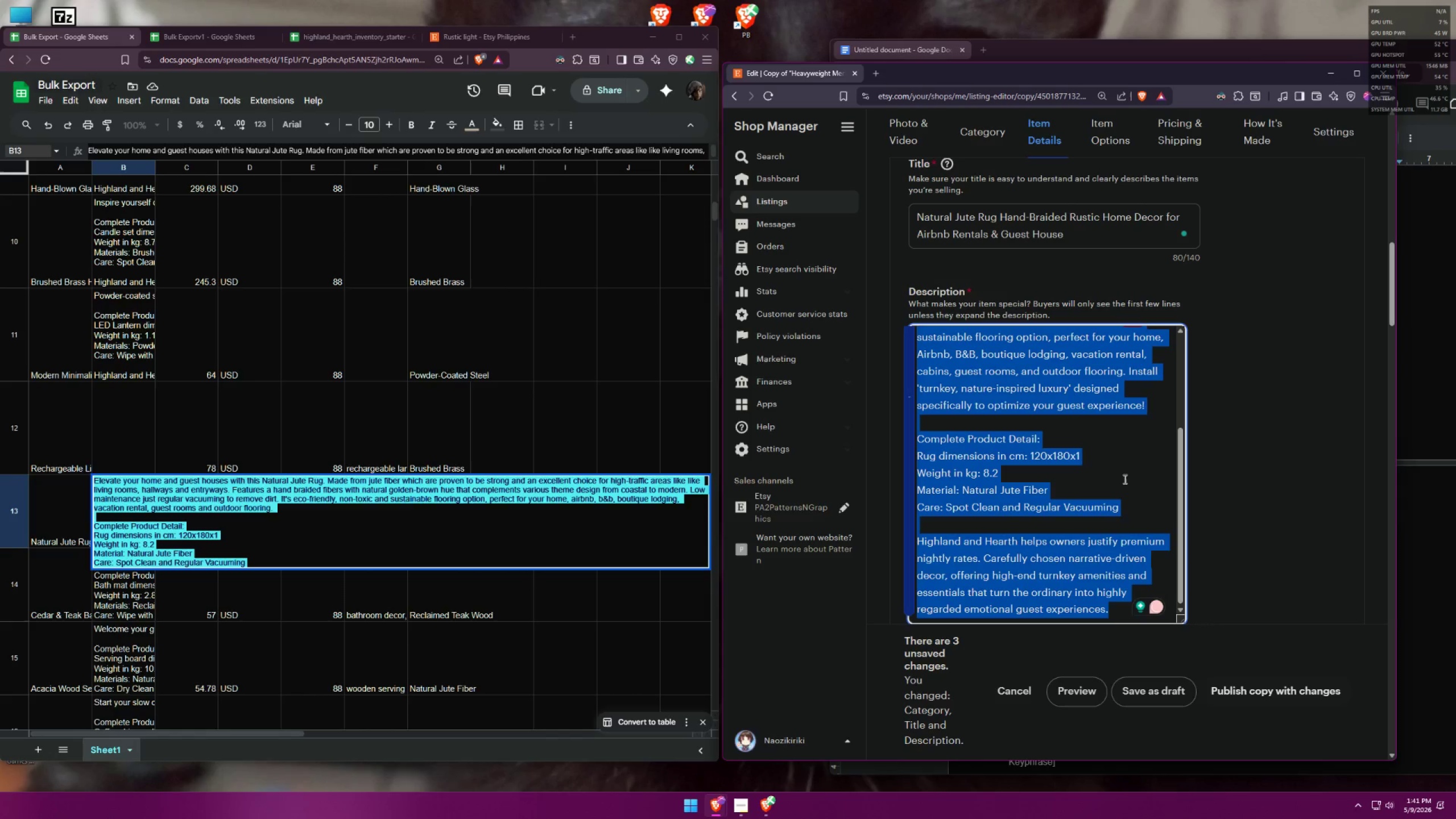 
key(Control+C)
 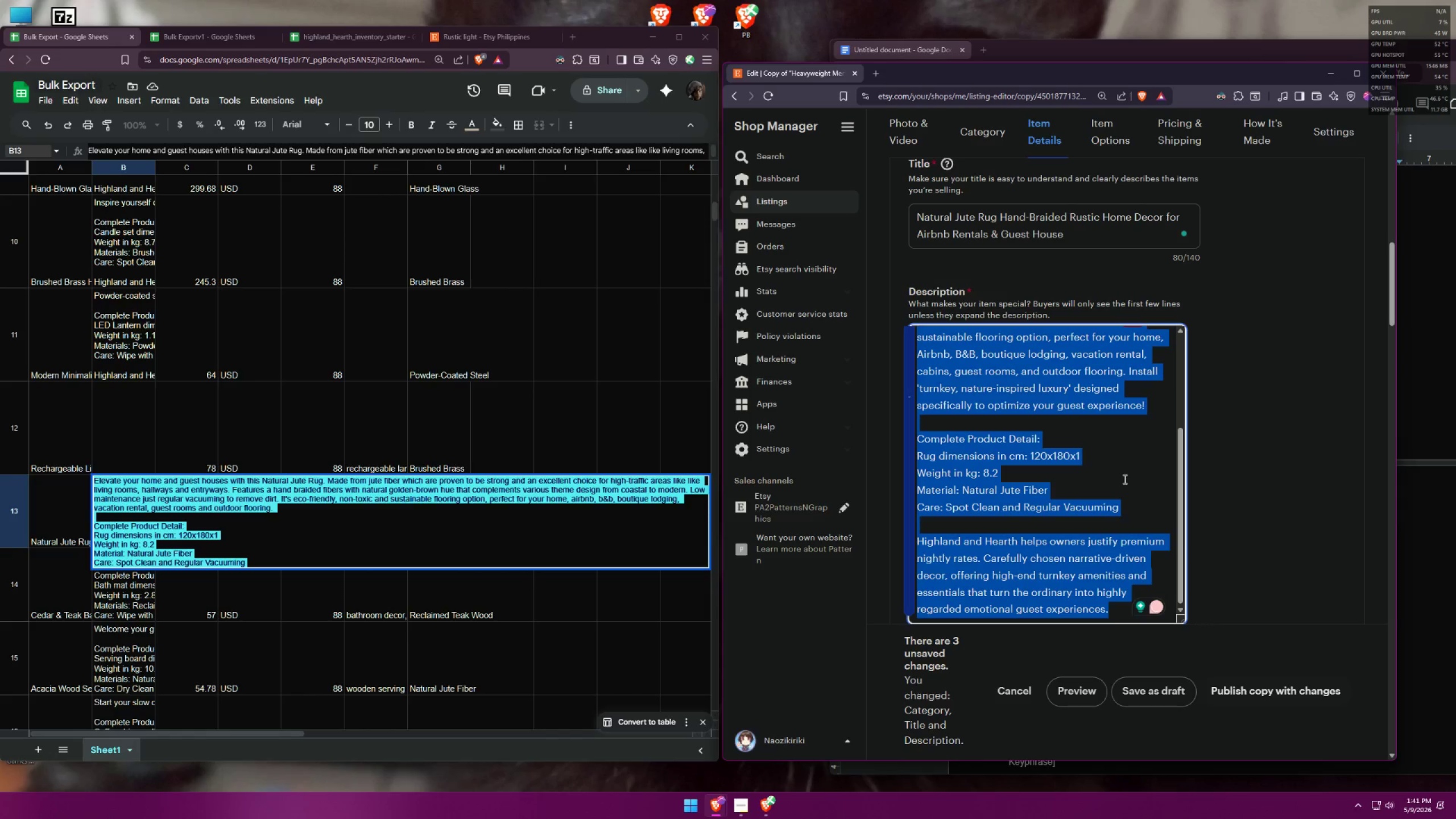 
key(Control+C)
 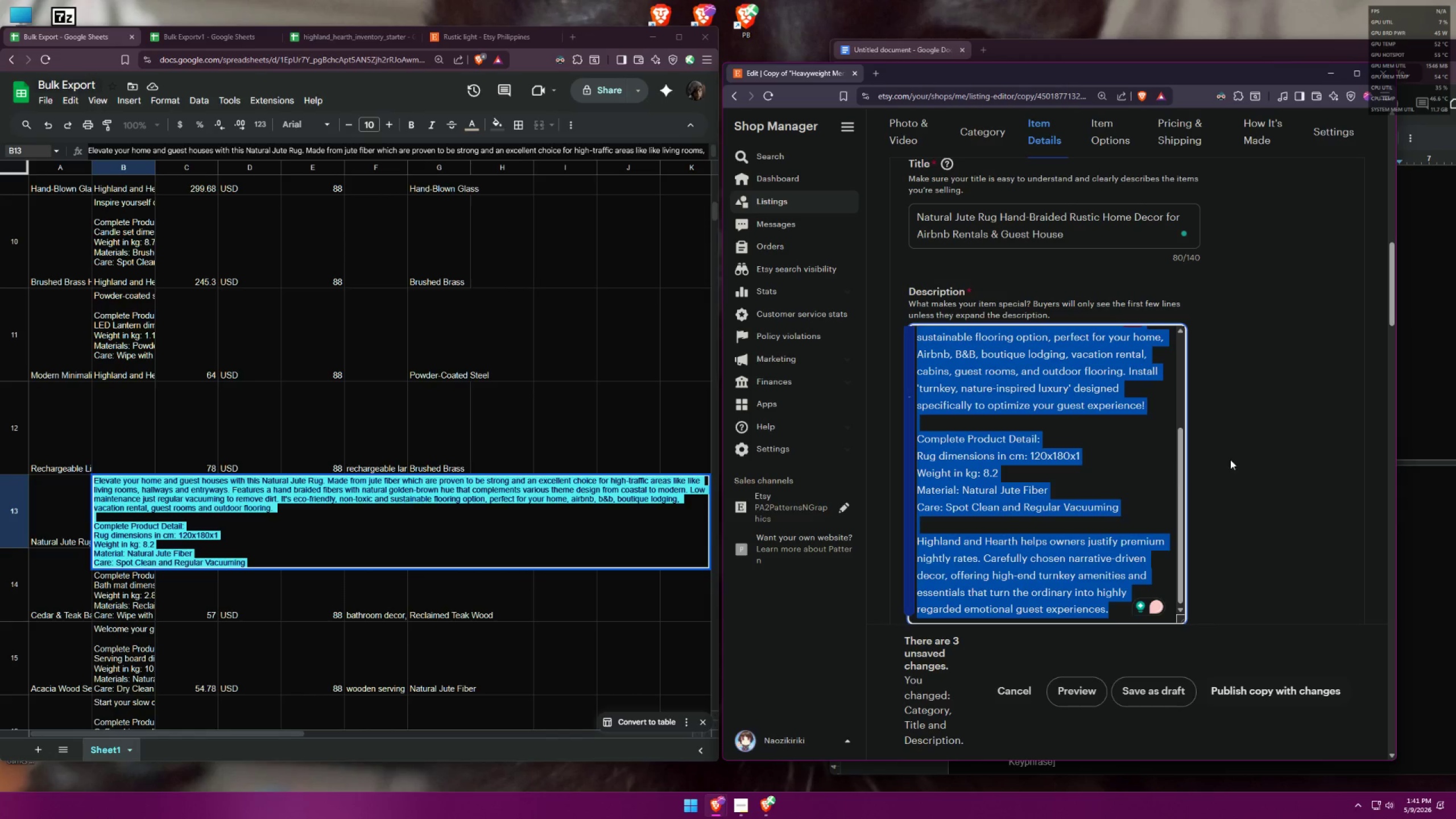 
left_click([1240, 453])
 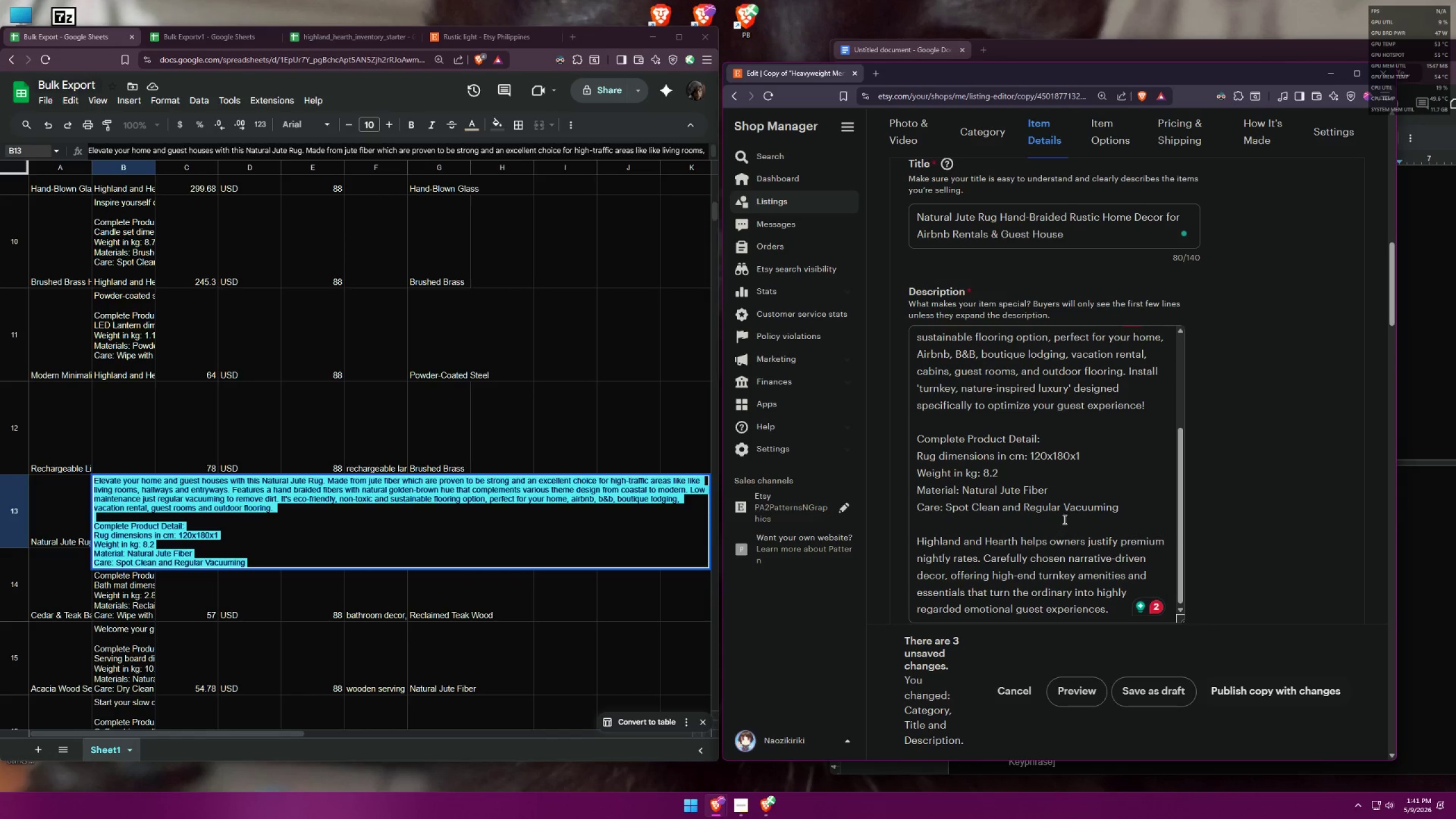 
key(Control+A)
 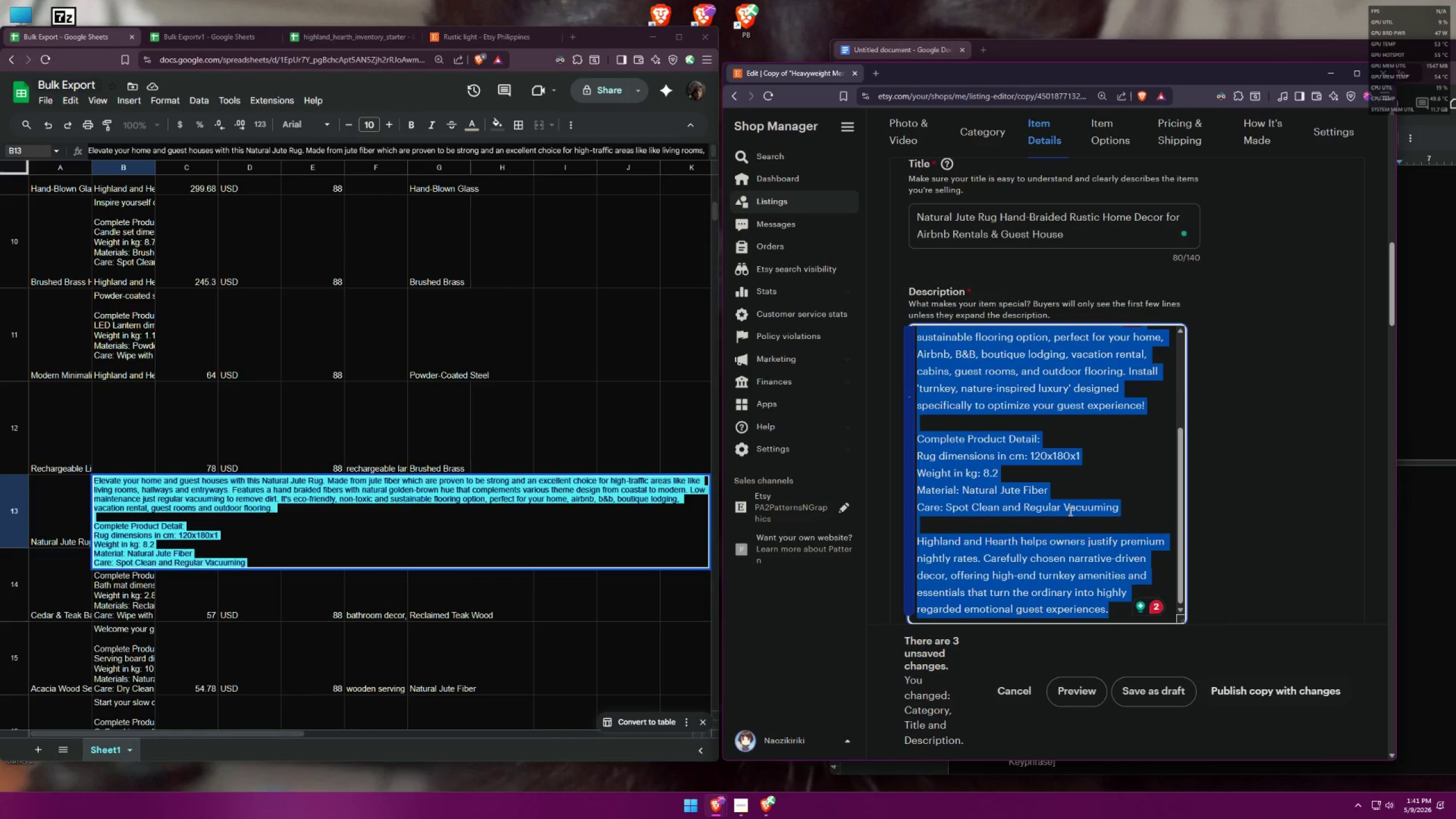 
key(Control+C)
 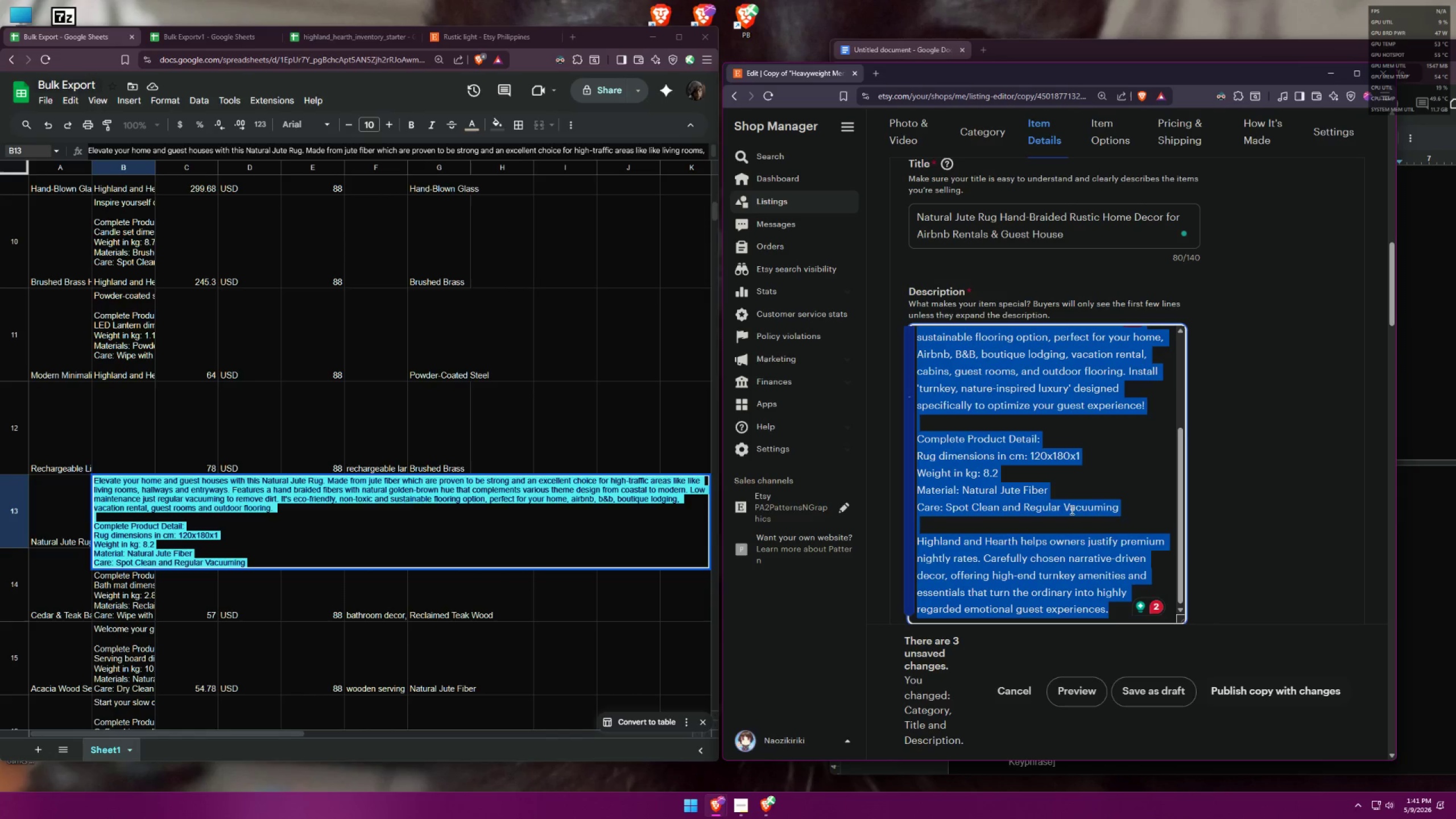 
key(Control+C)
 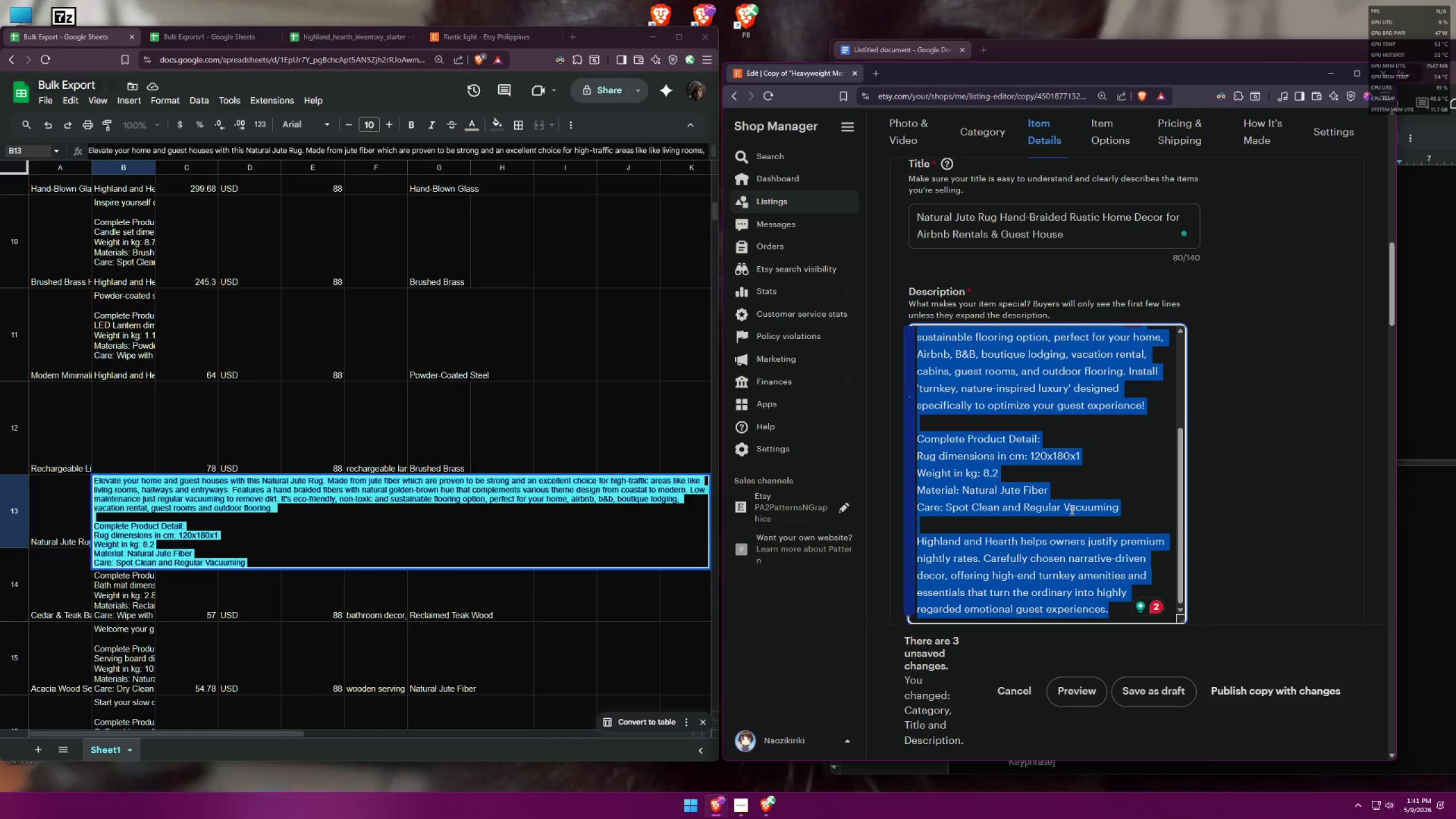 
key(Control+C)
 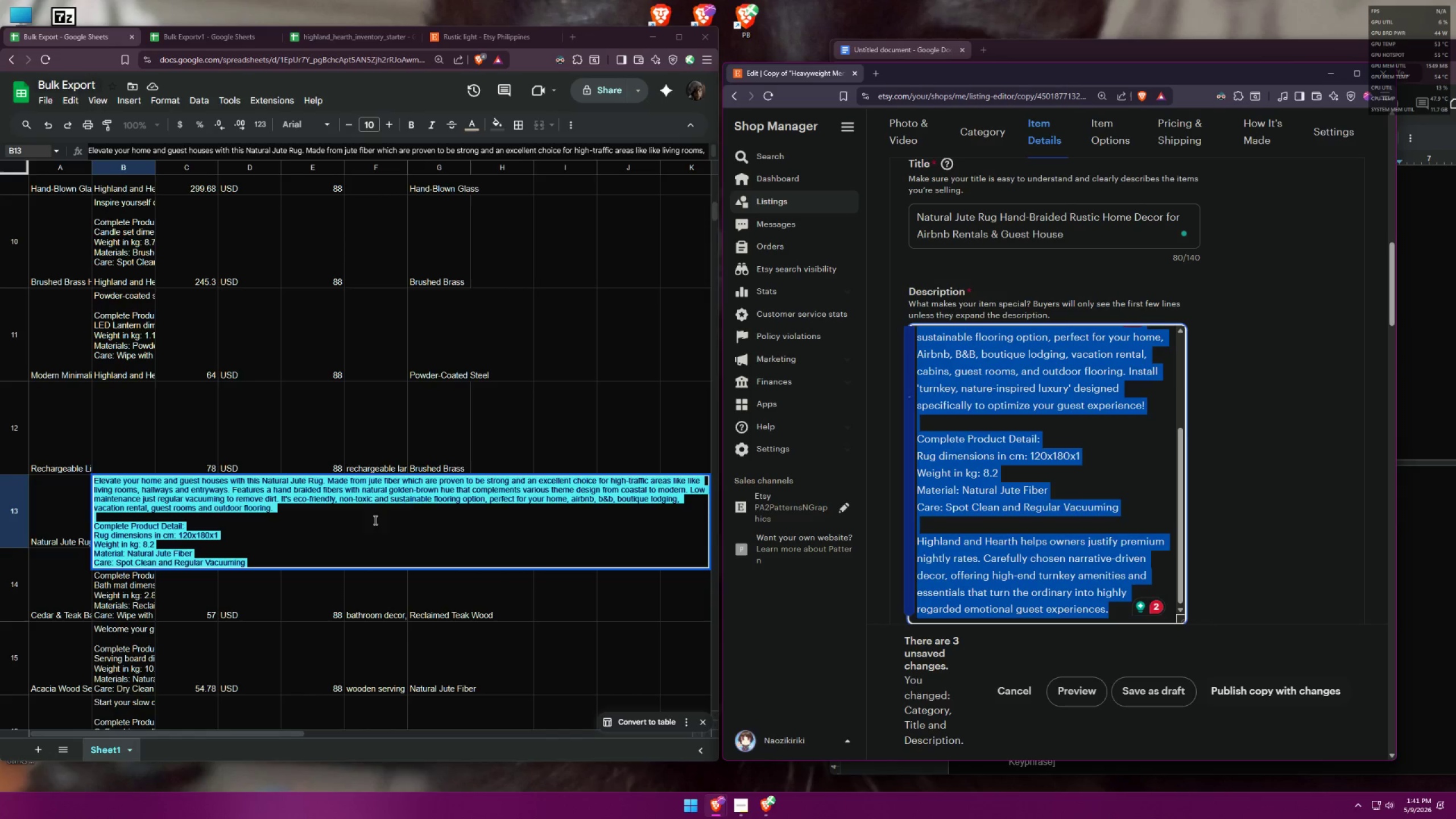 
left_click([301, 514])
 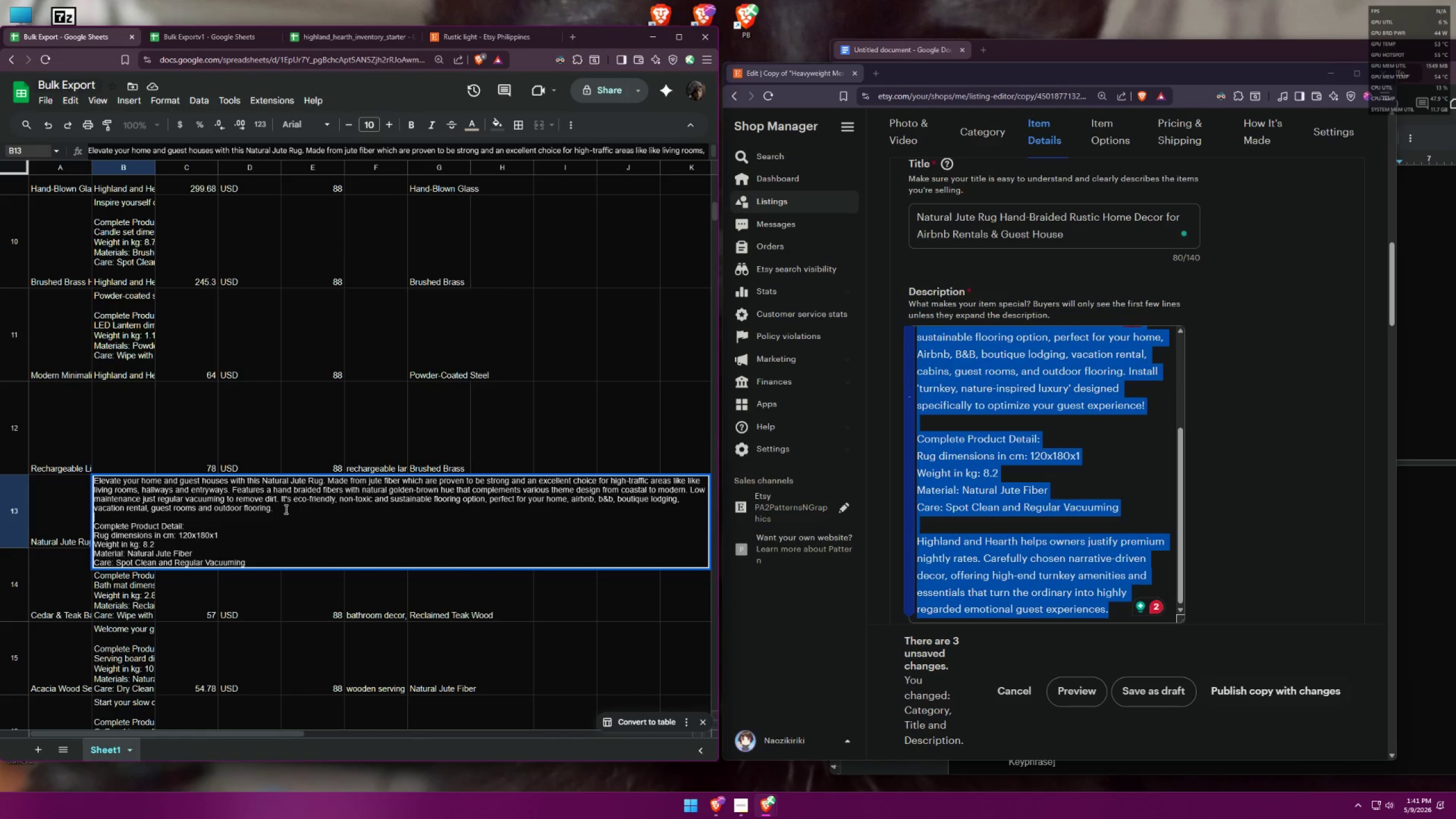 
key(Control+A)
 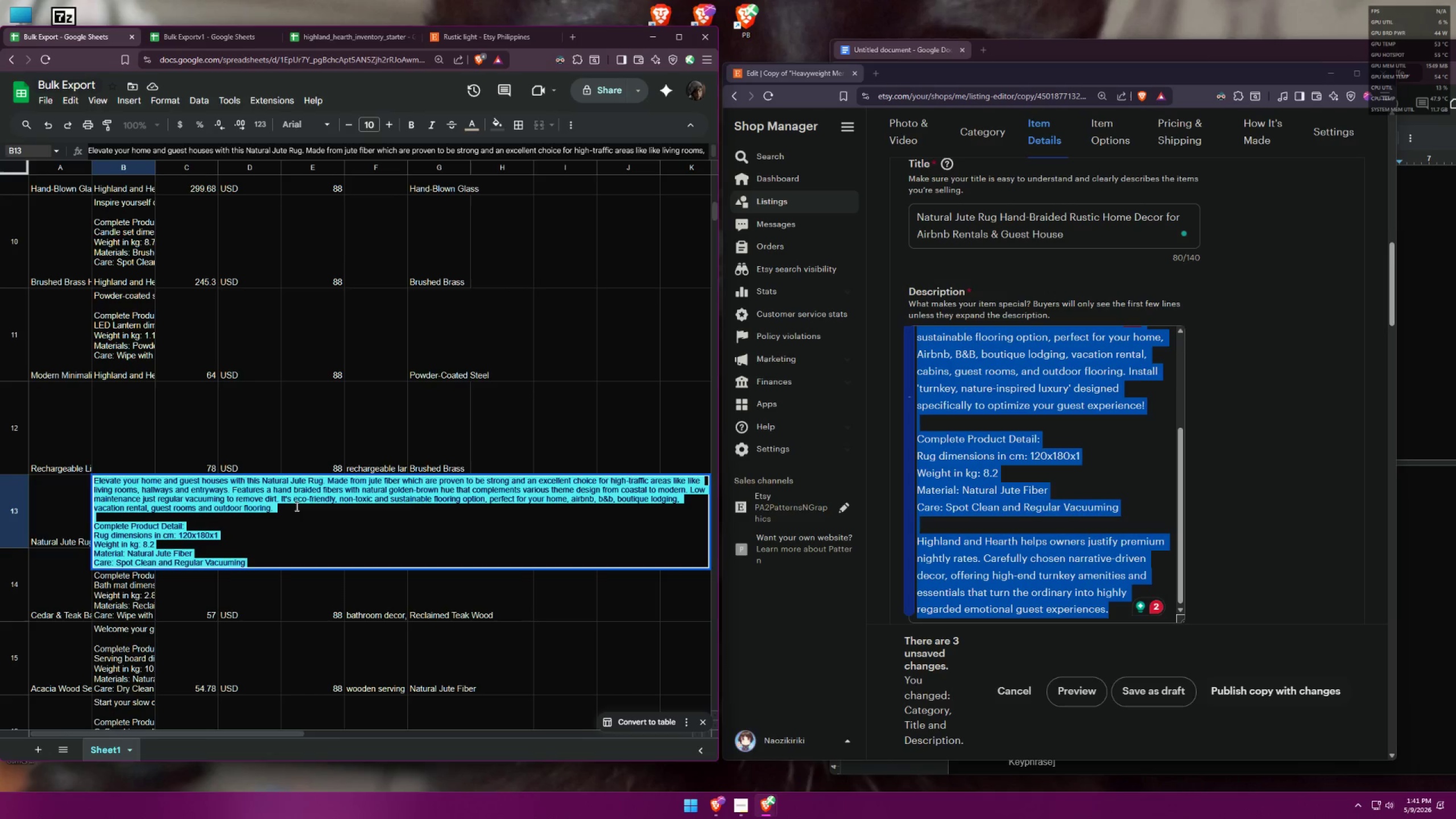 
key(Control+V)
 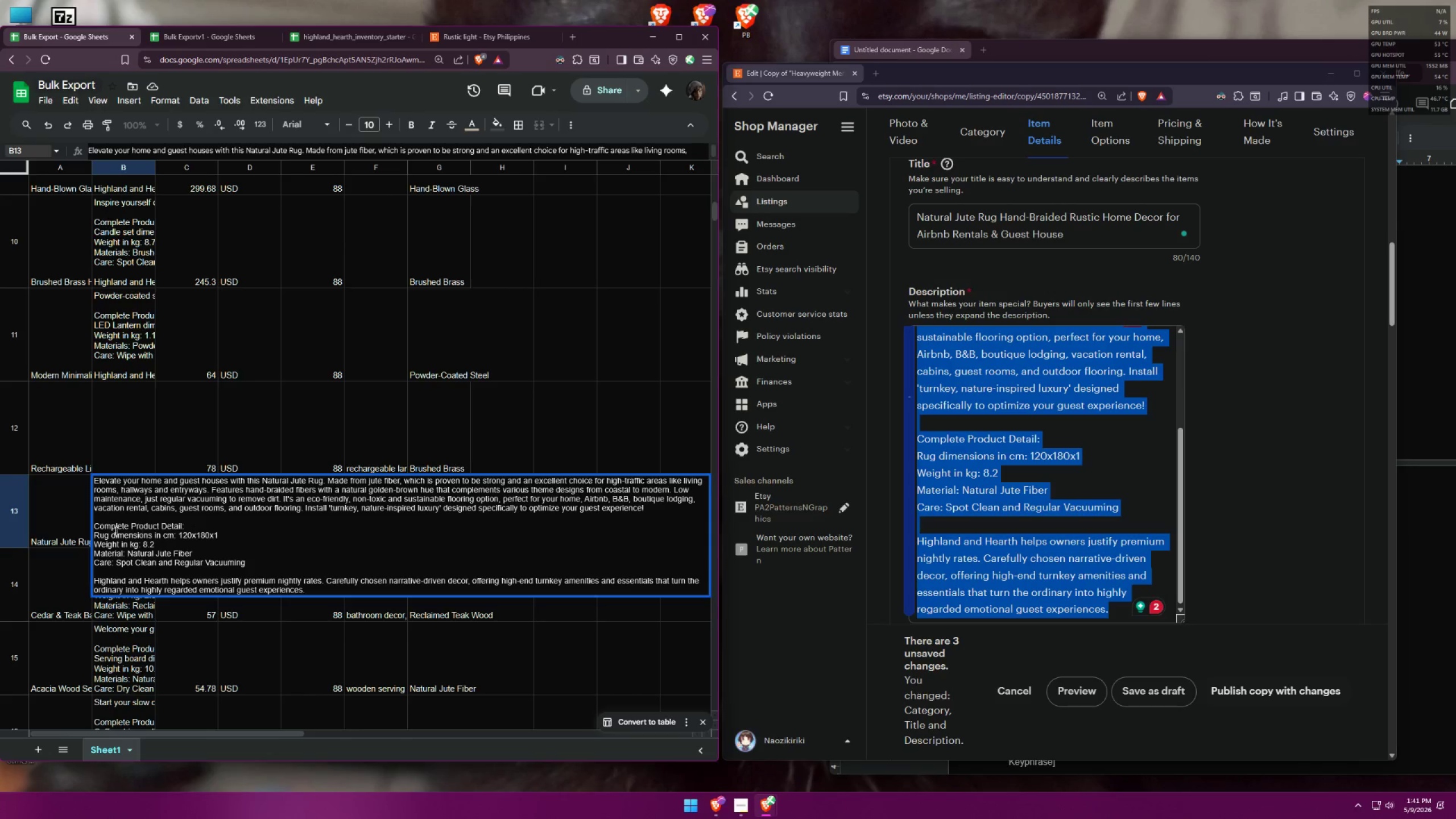 
left_click([69, 523])
 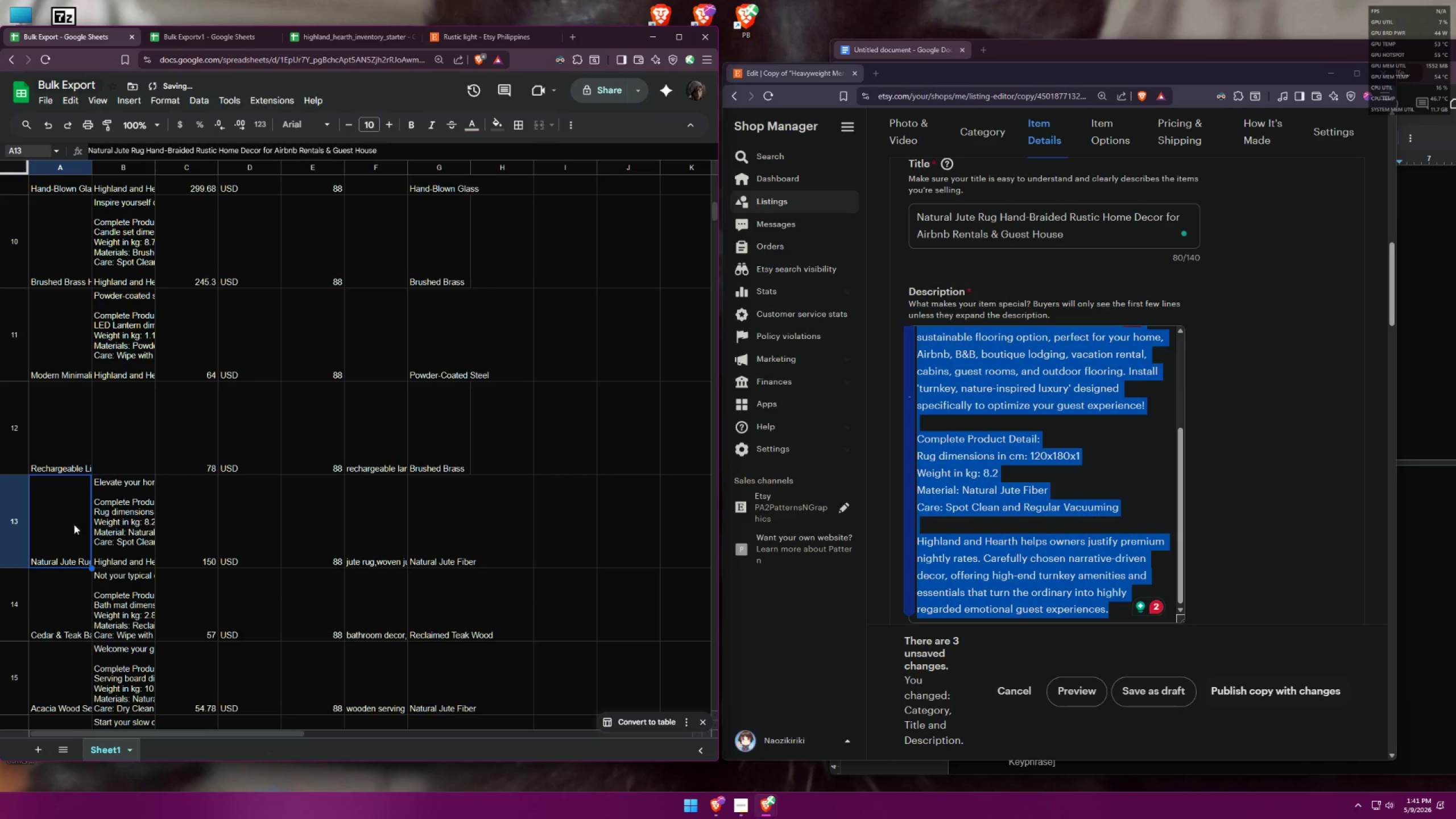 
left_click([129, 527])
 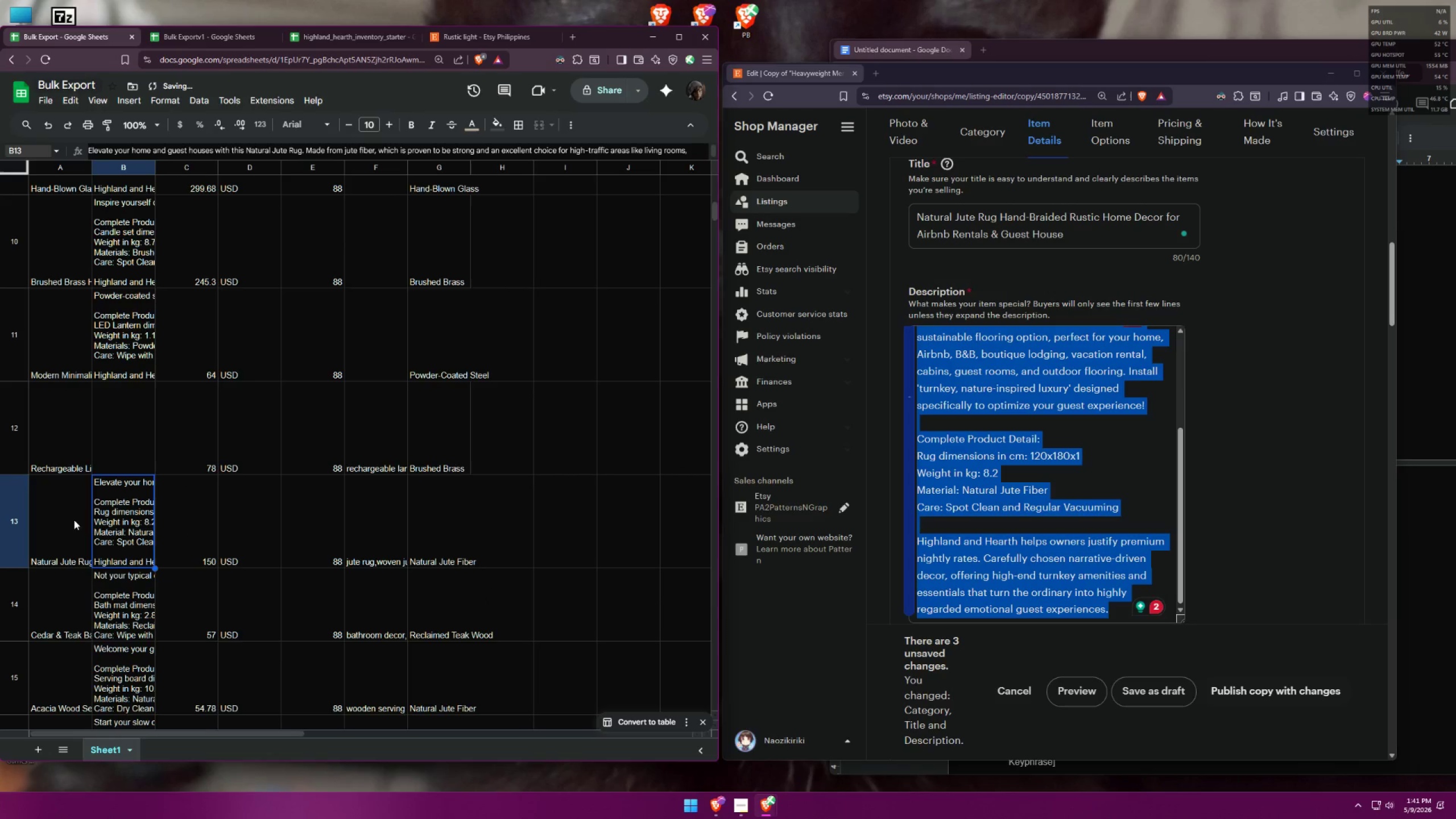 
left_click([57, 521])
 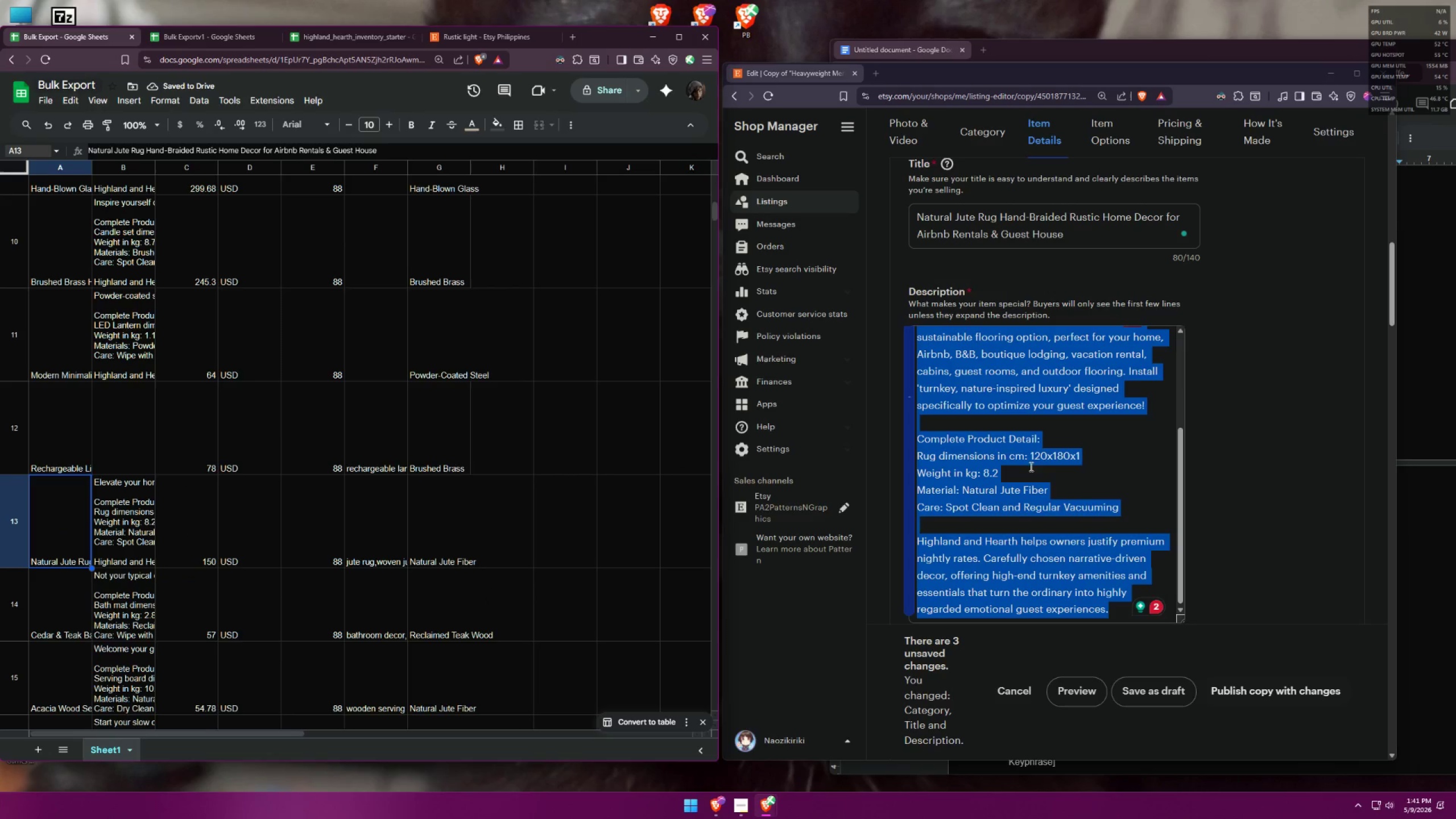 
scroll: coordinate [1322, 397], scroll_direction: up, amount: 4.0
 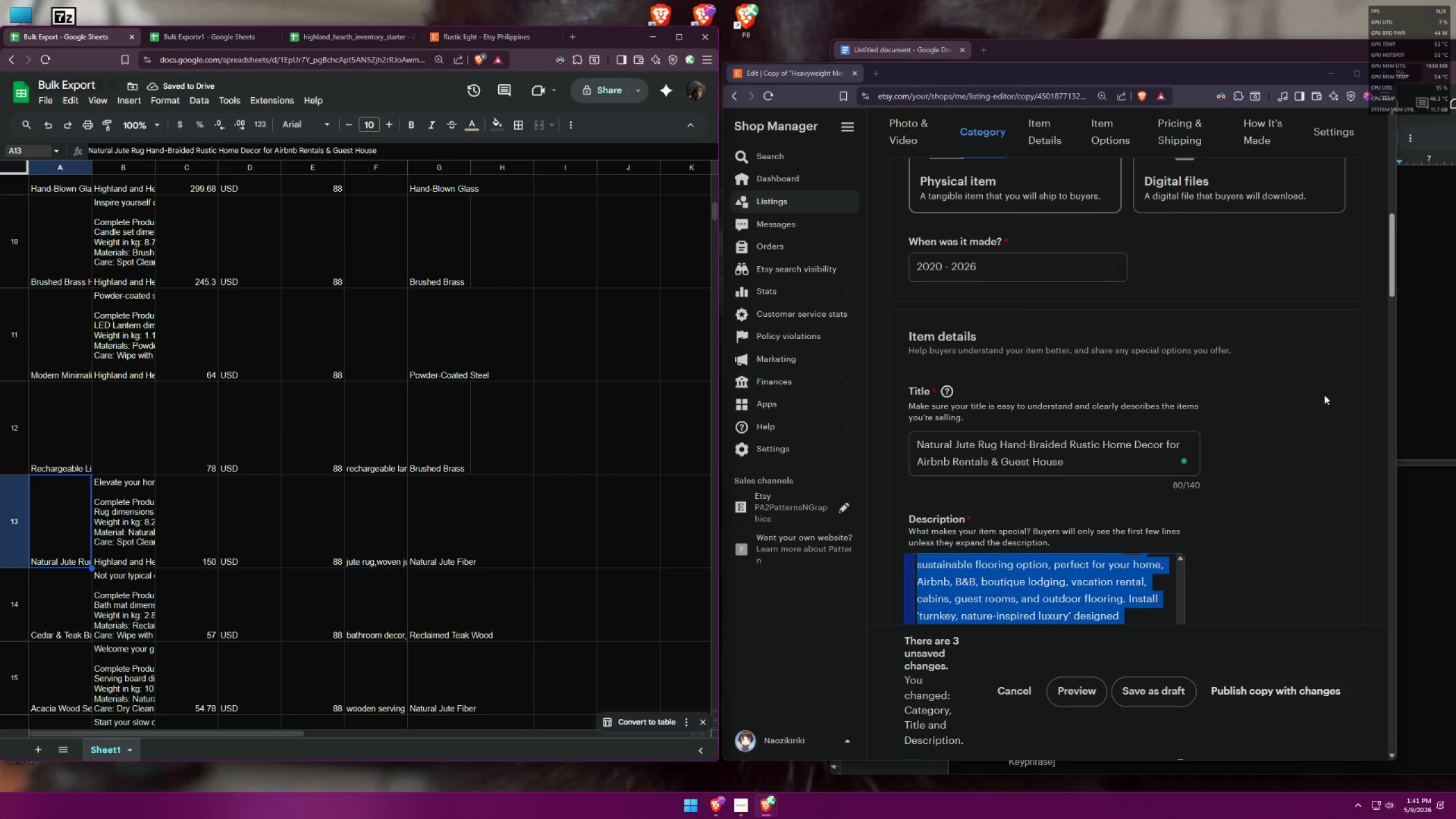 
scroll: coordinate [1319, 369], scroll_direction: down, amount: 13.0
 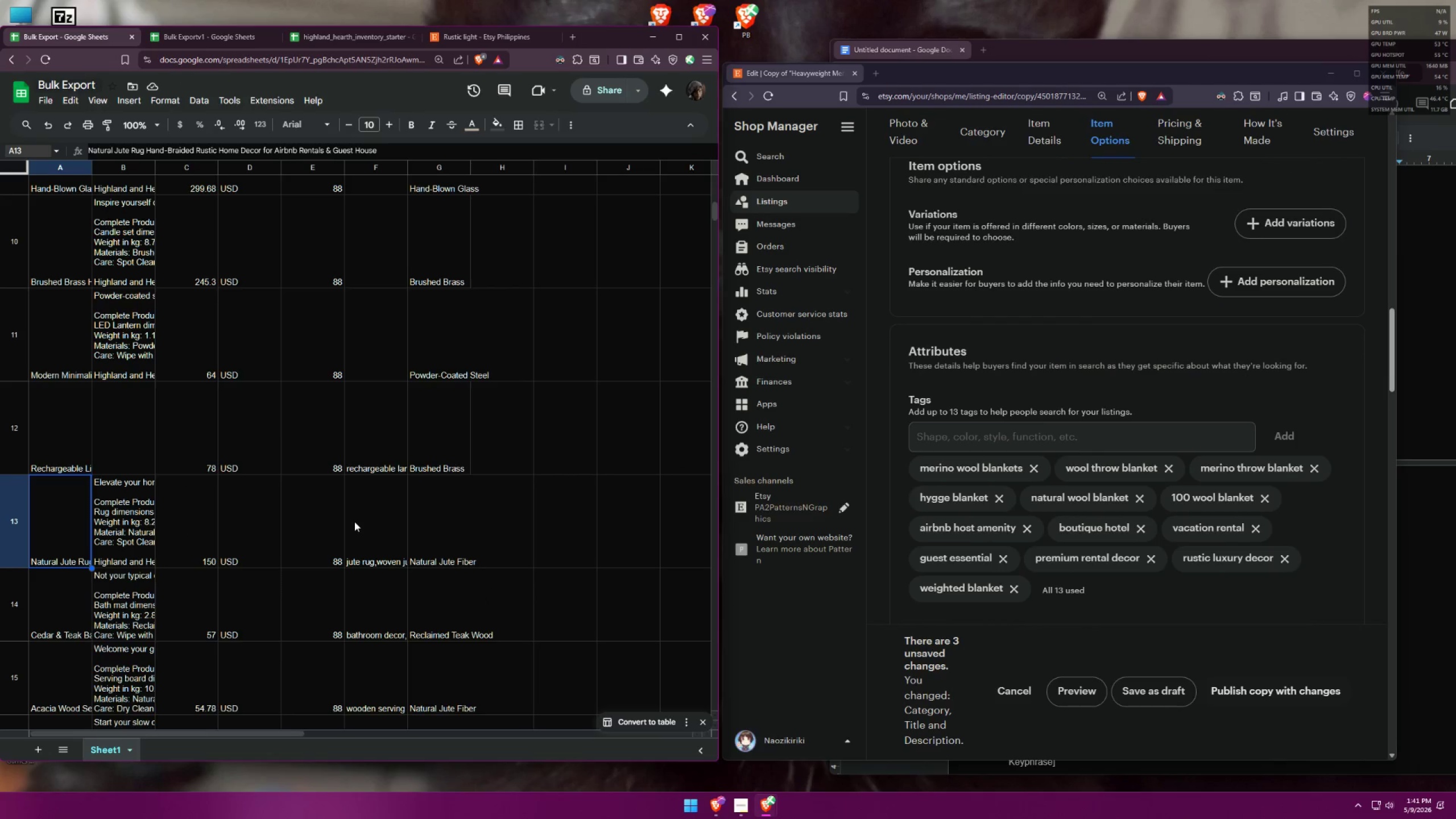 
left_click([369, 519])
 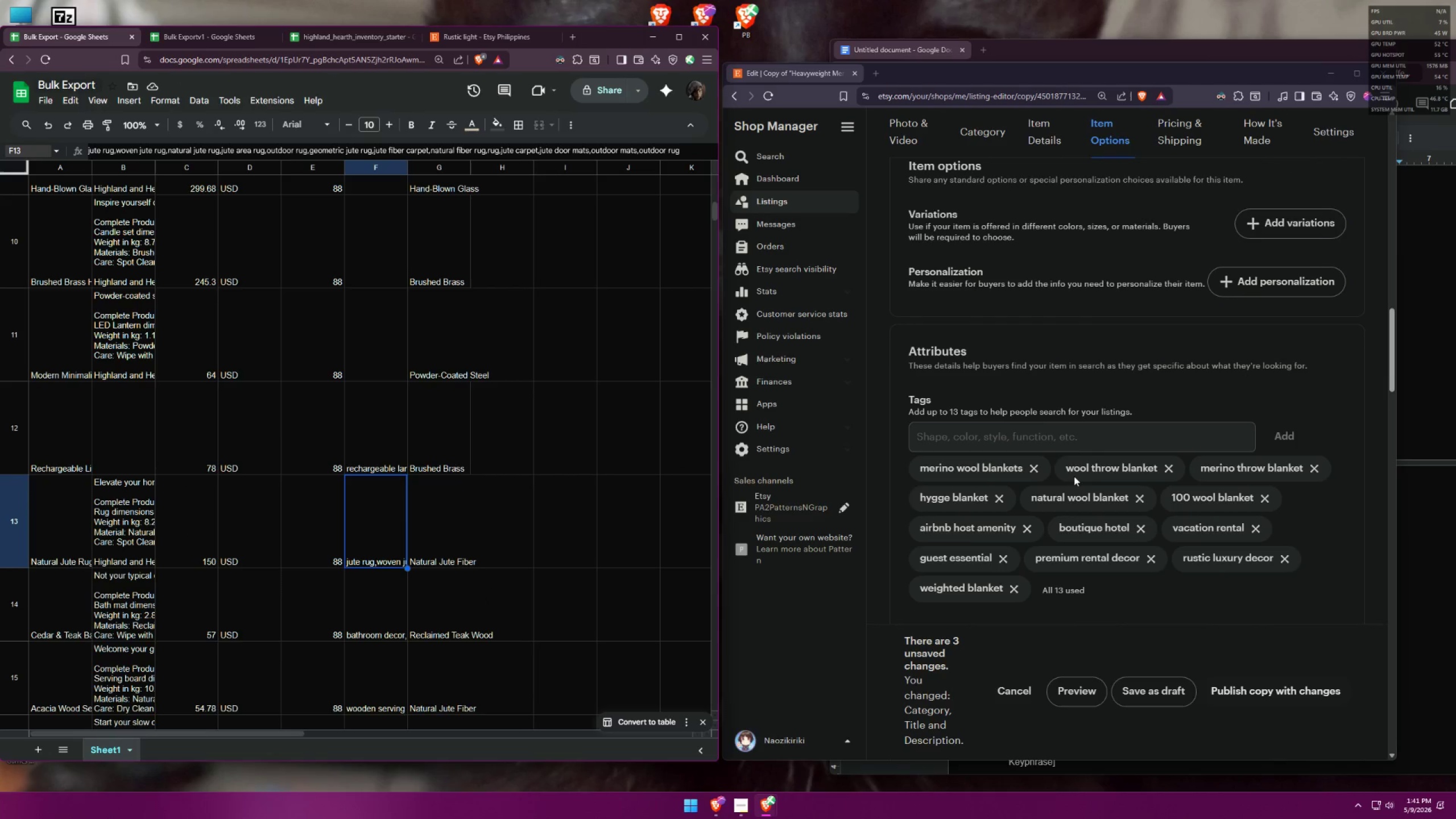 
left_click_drag(start_coordinate=[1022, 471], to_coordinate=[1023, 468])
 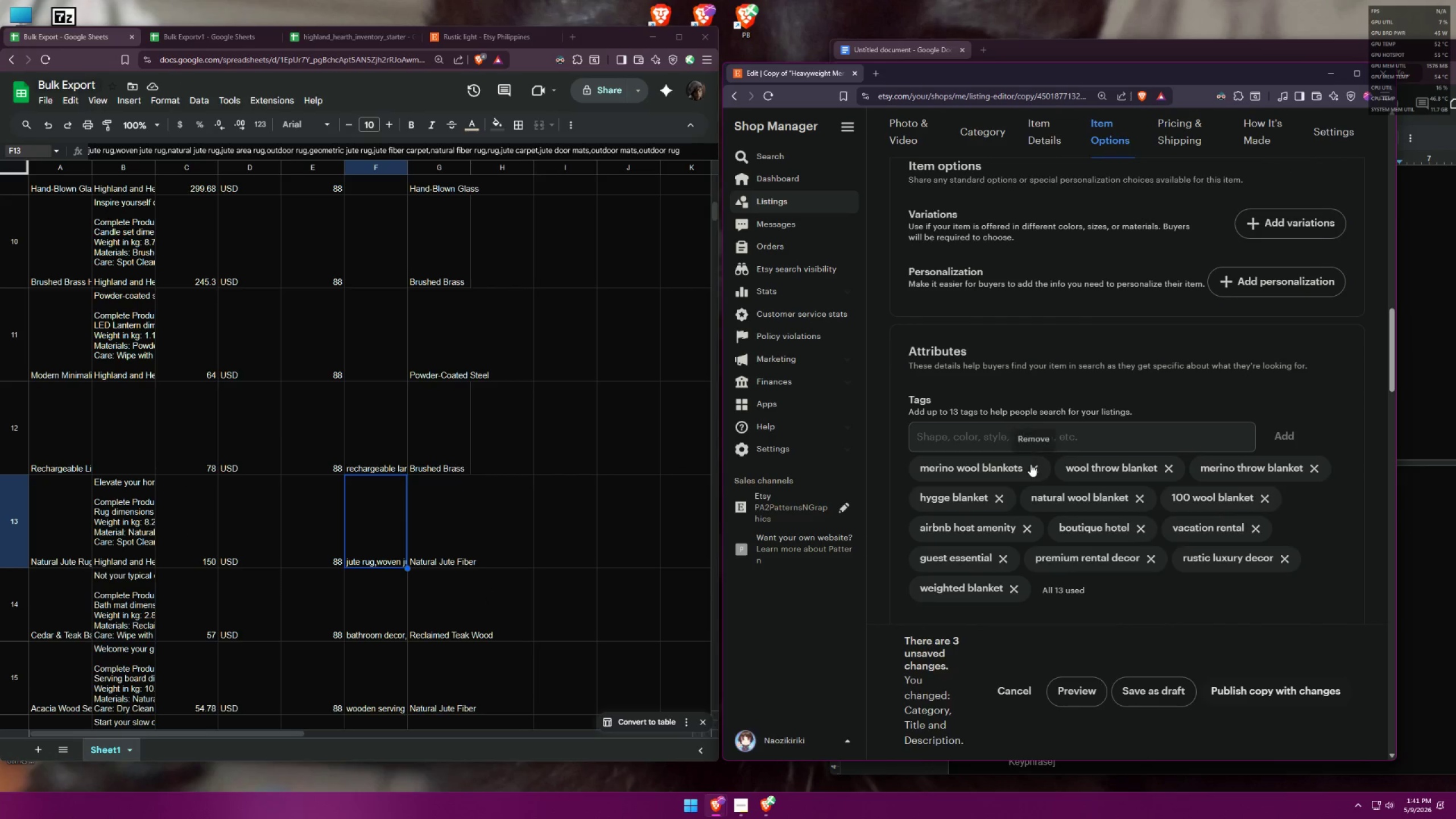 
triple_click([1031, 465])
 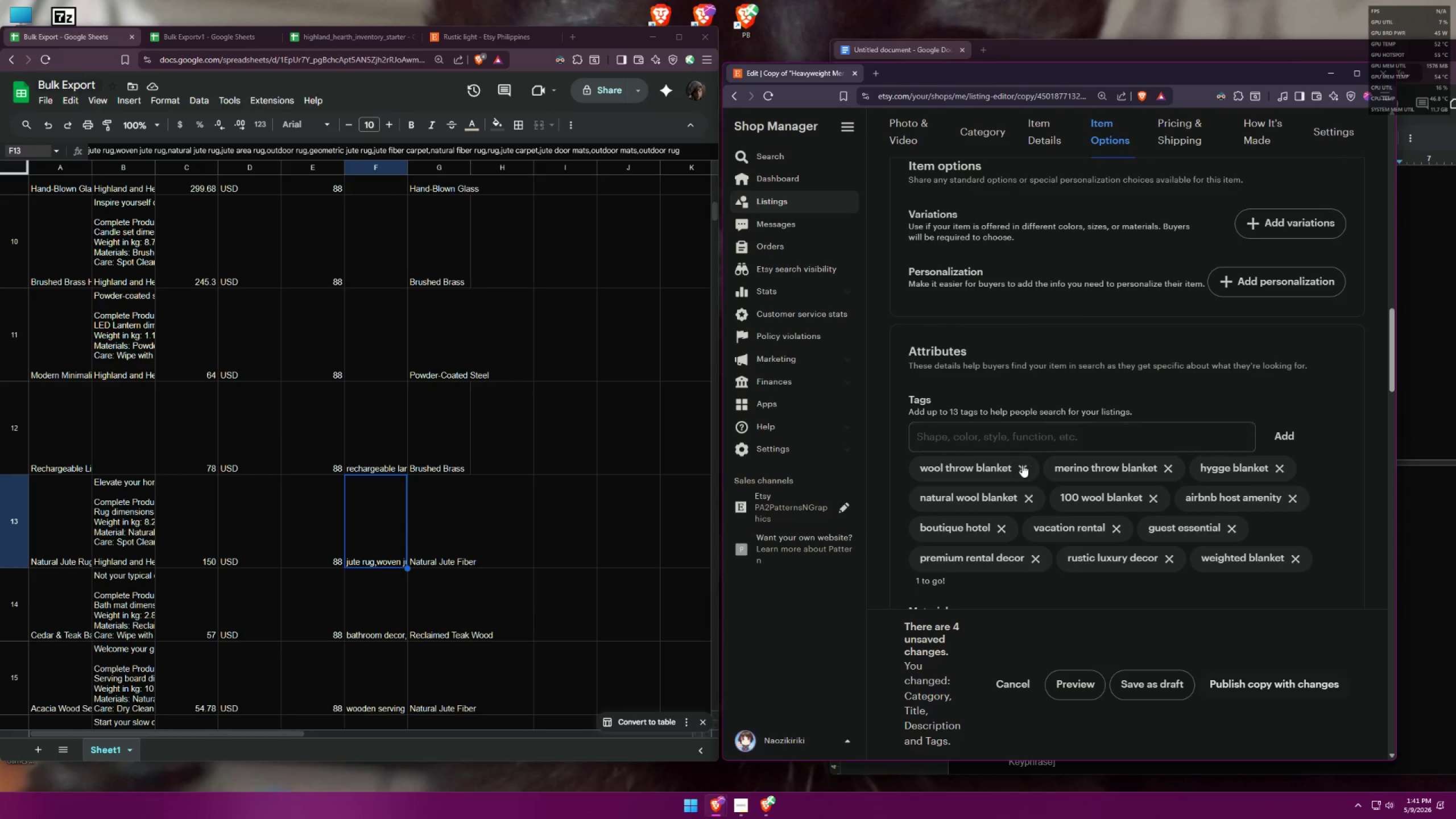 
triple_click([1018, 466])
 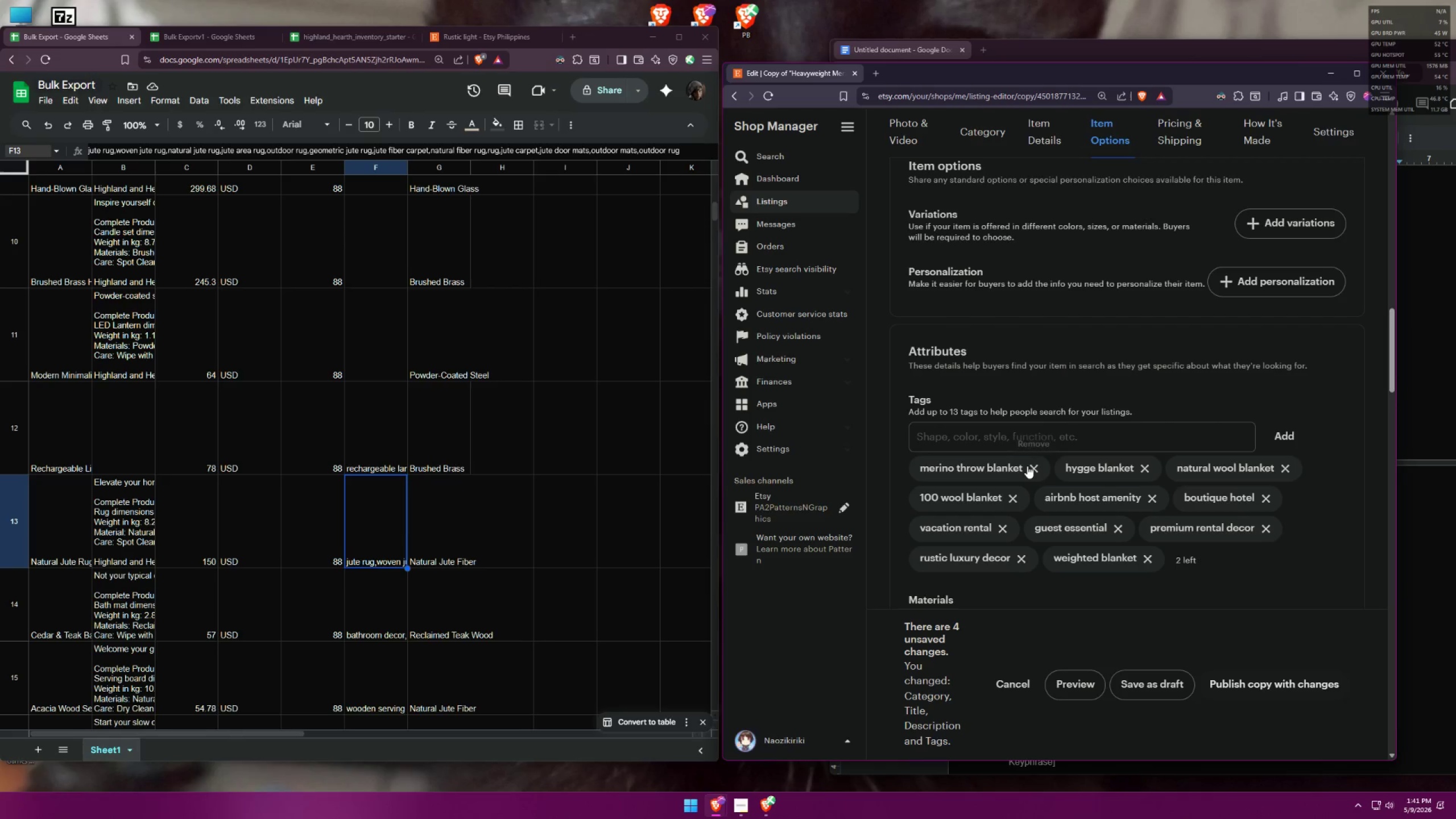 
triple_click([1029, 466])
 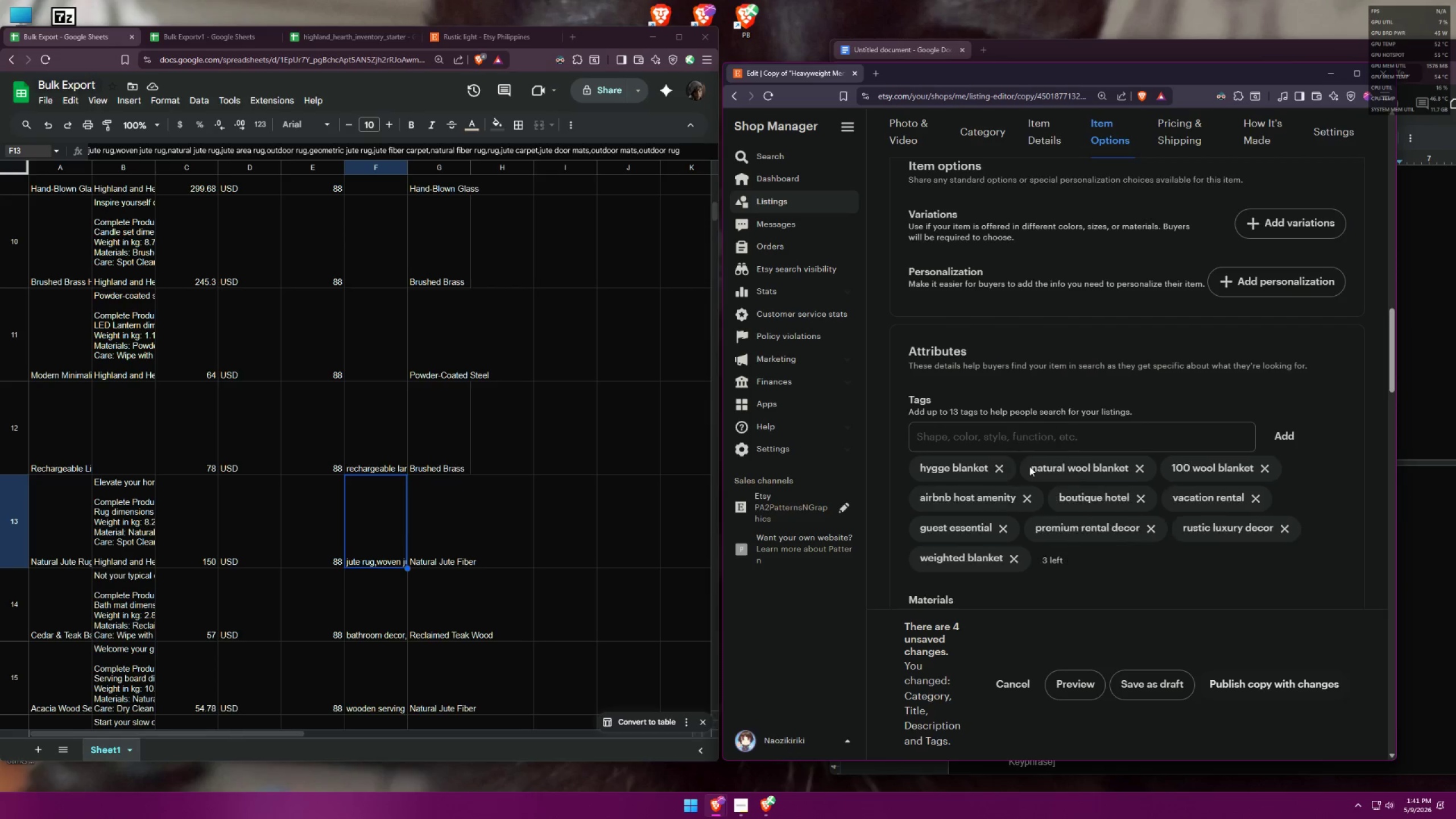 
triple_click([1029, 466])
 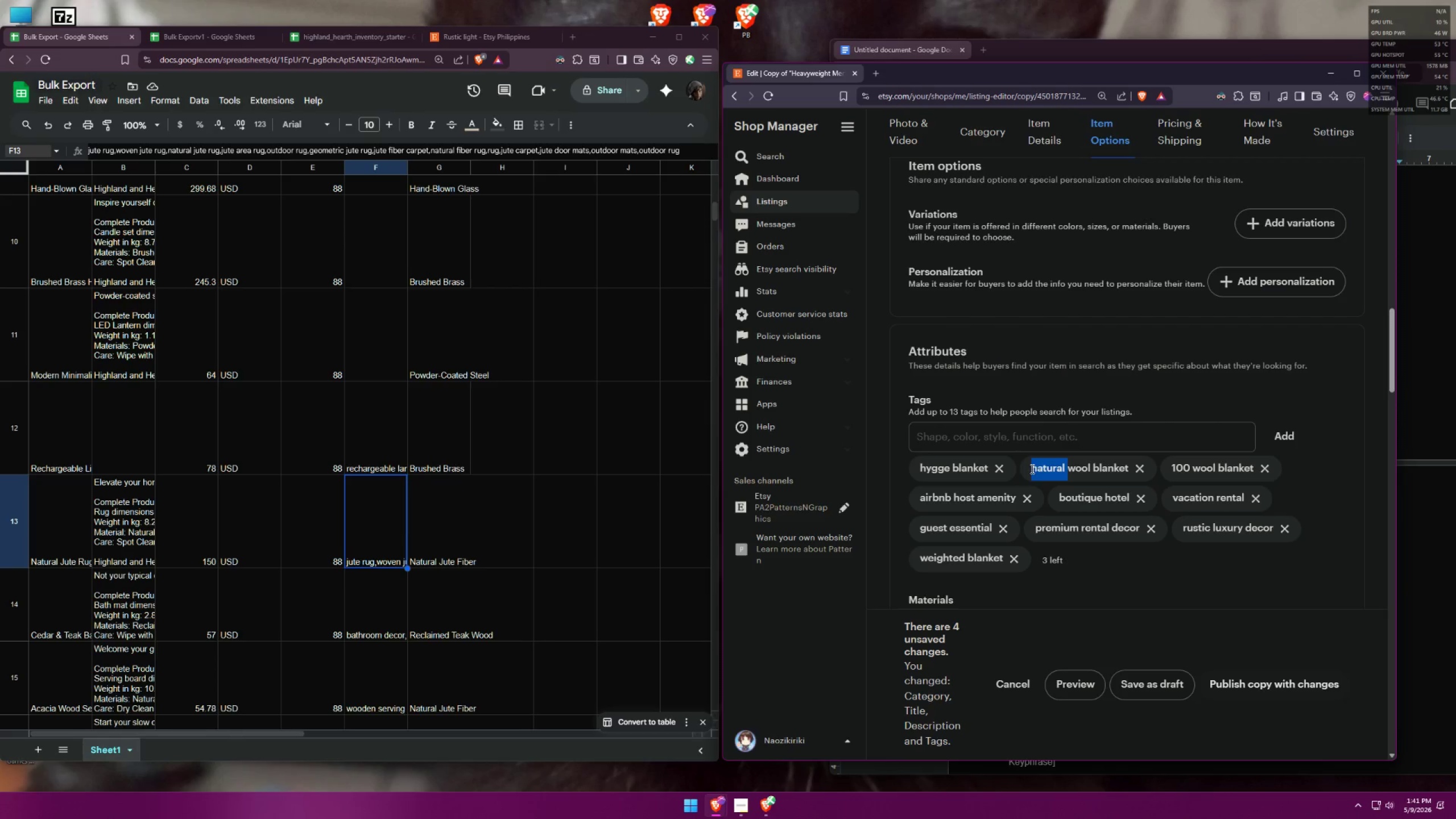 
left_click([1002, 471])
 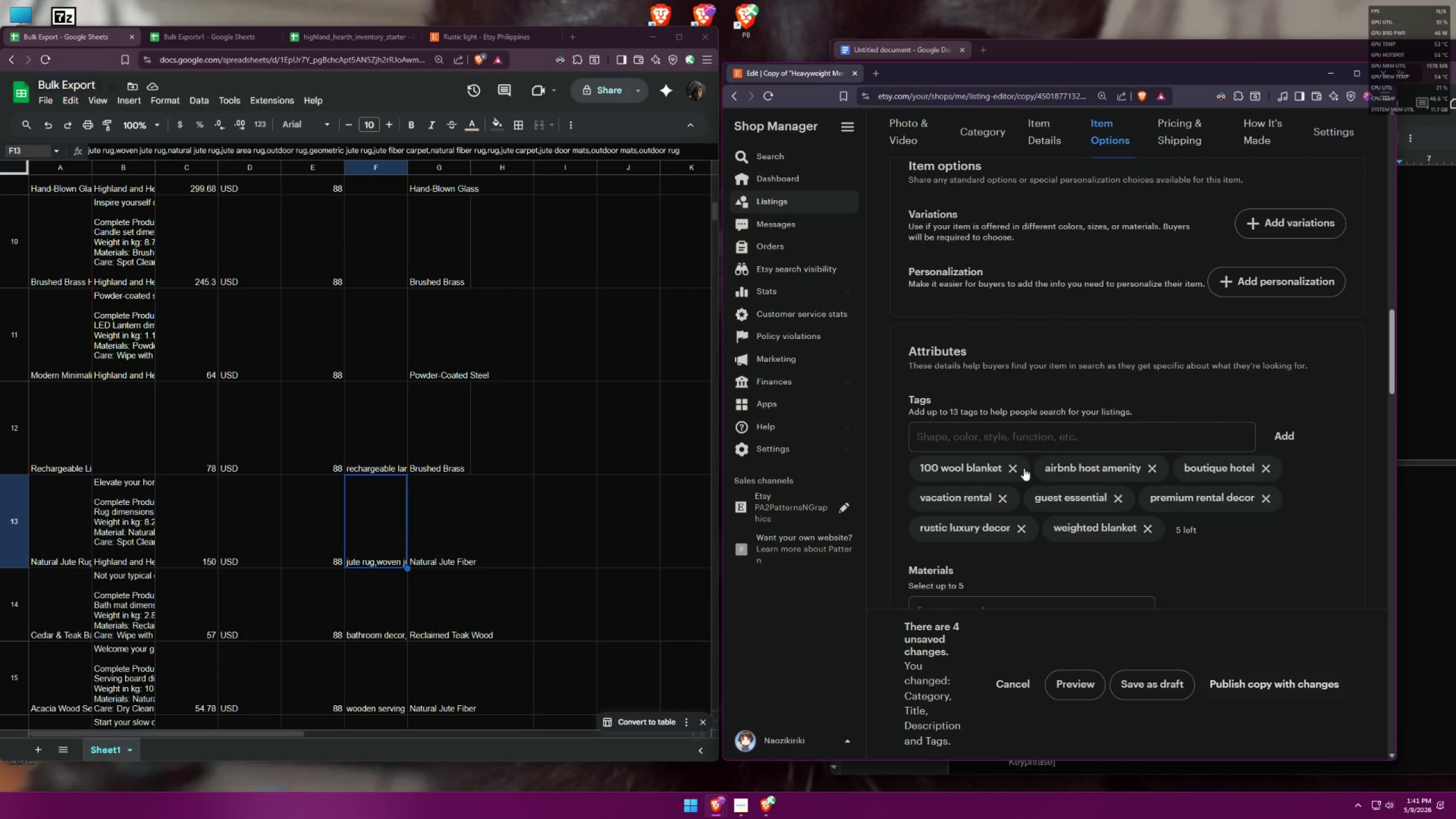 
triple_click([1014, 466])
 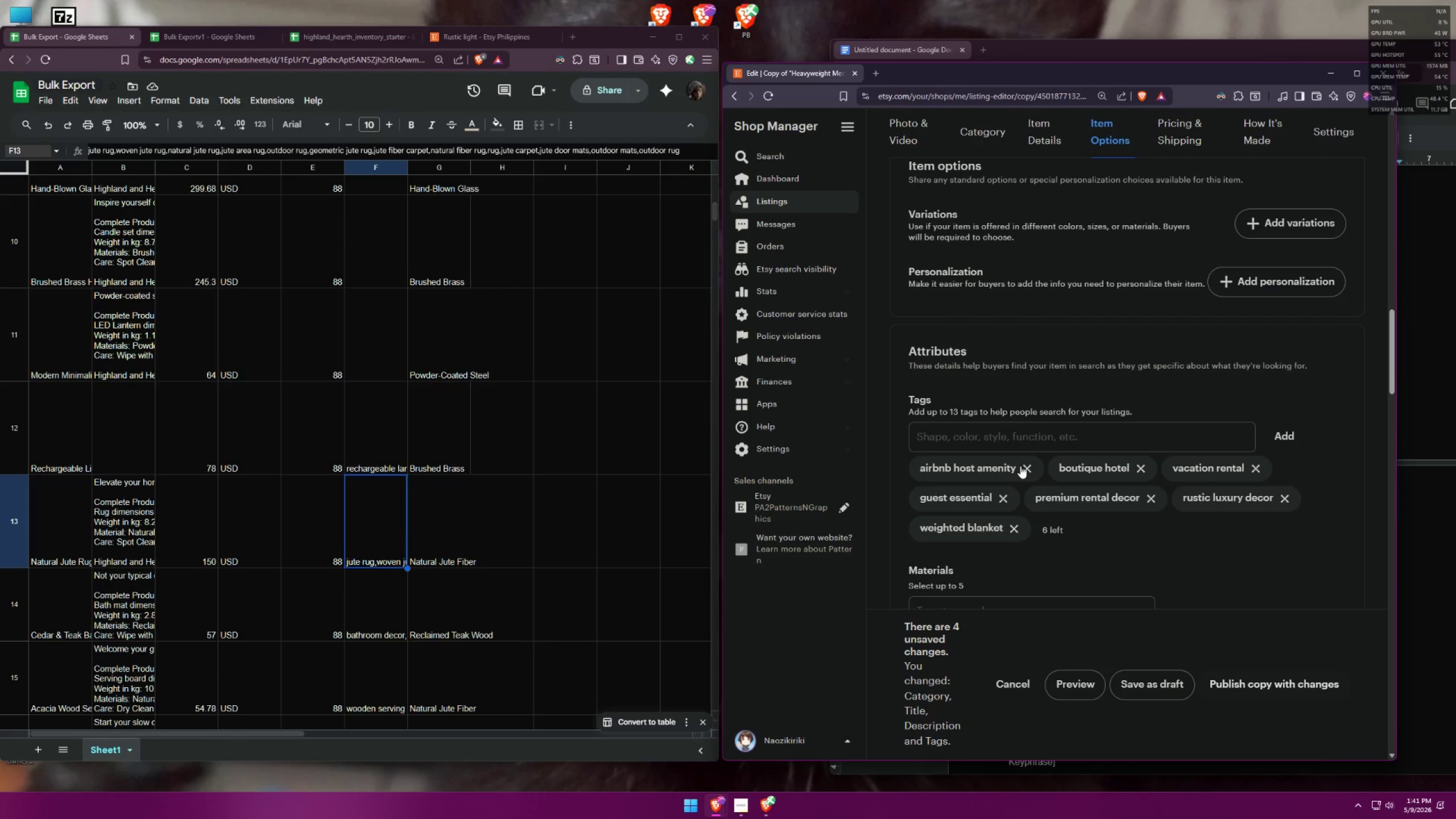 
triple_click([1035, 464])
 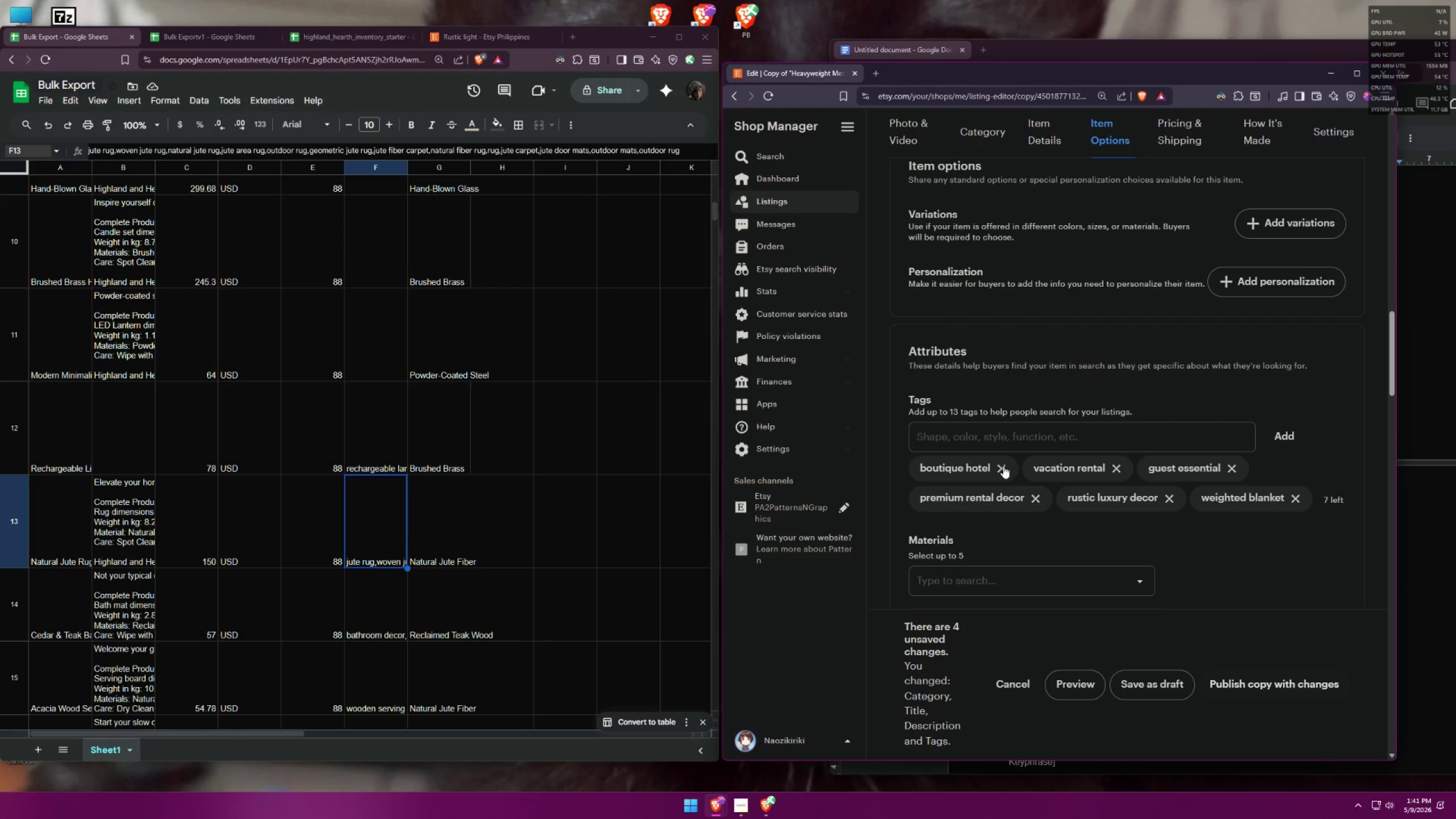 
double_click([1004, 466])
 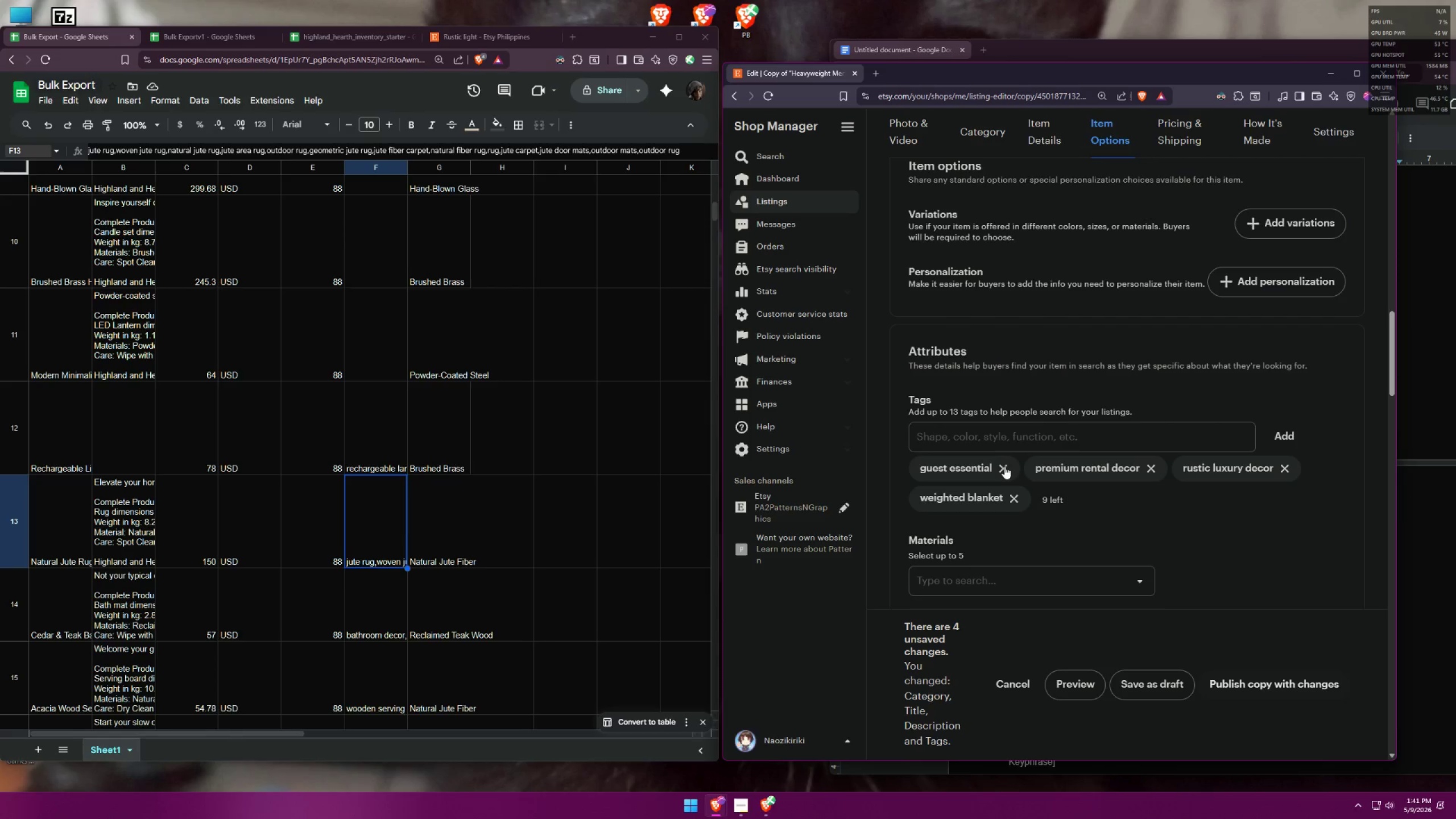 
triple_click([1004, 466])
 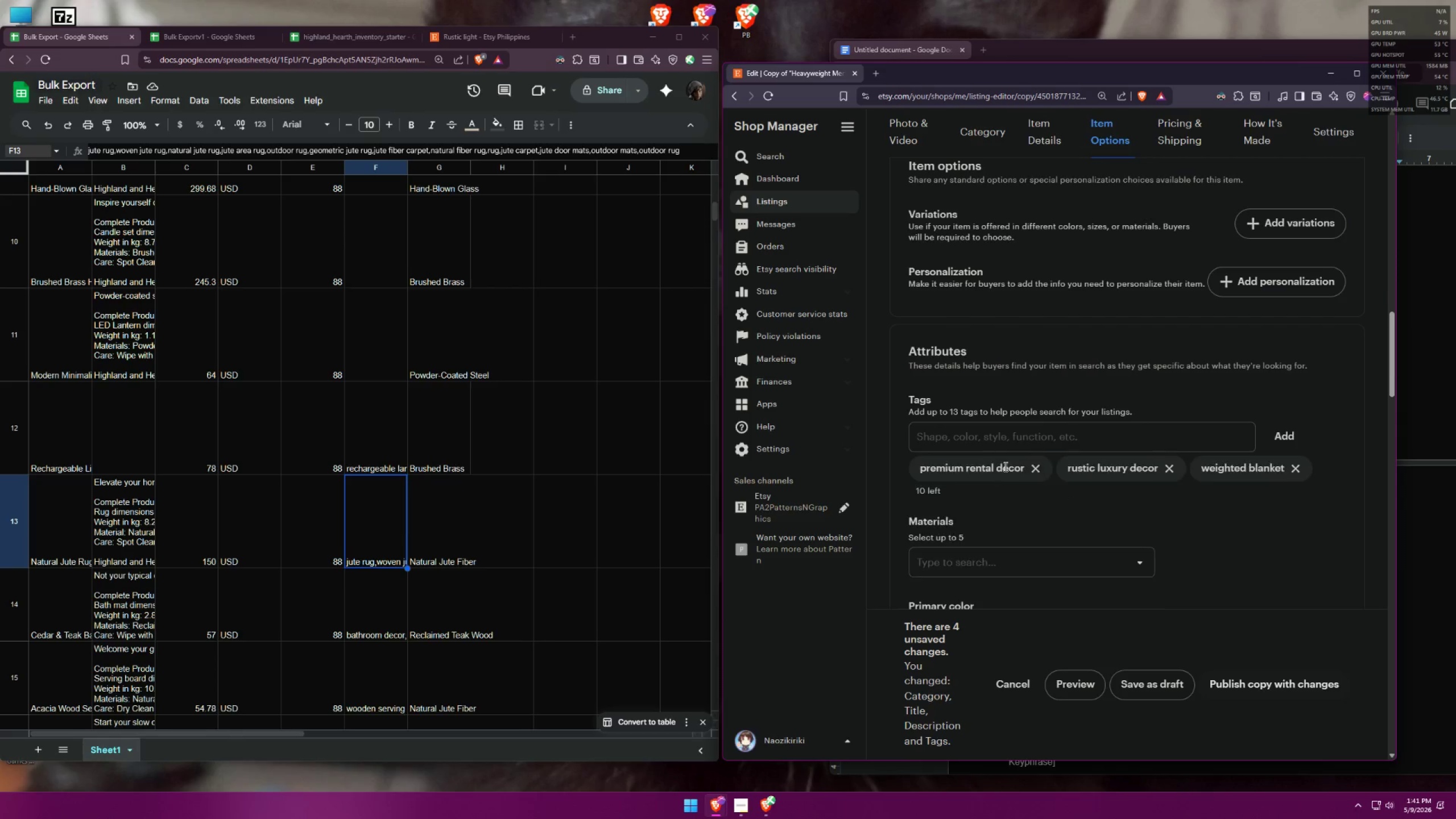 
triple_click([1004, 466])
 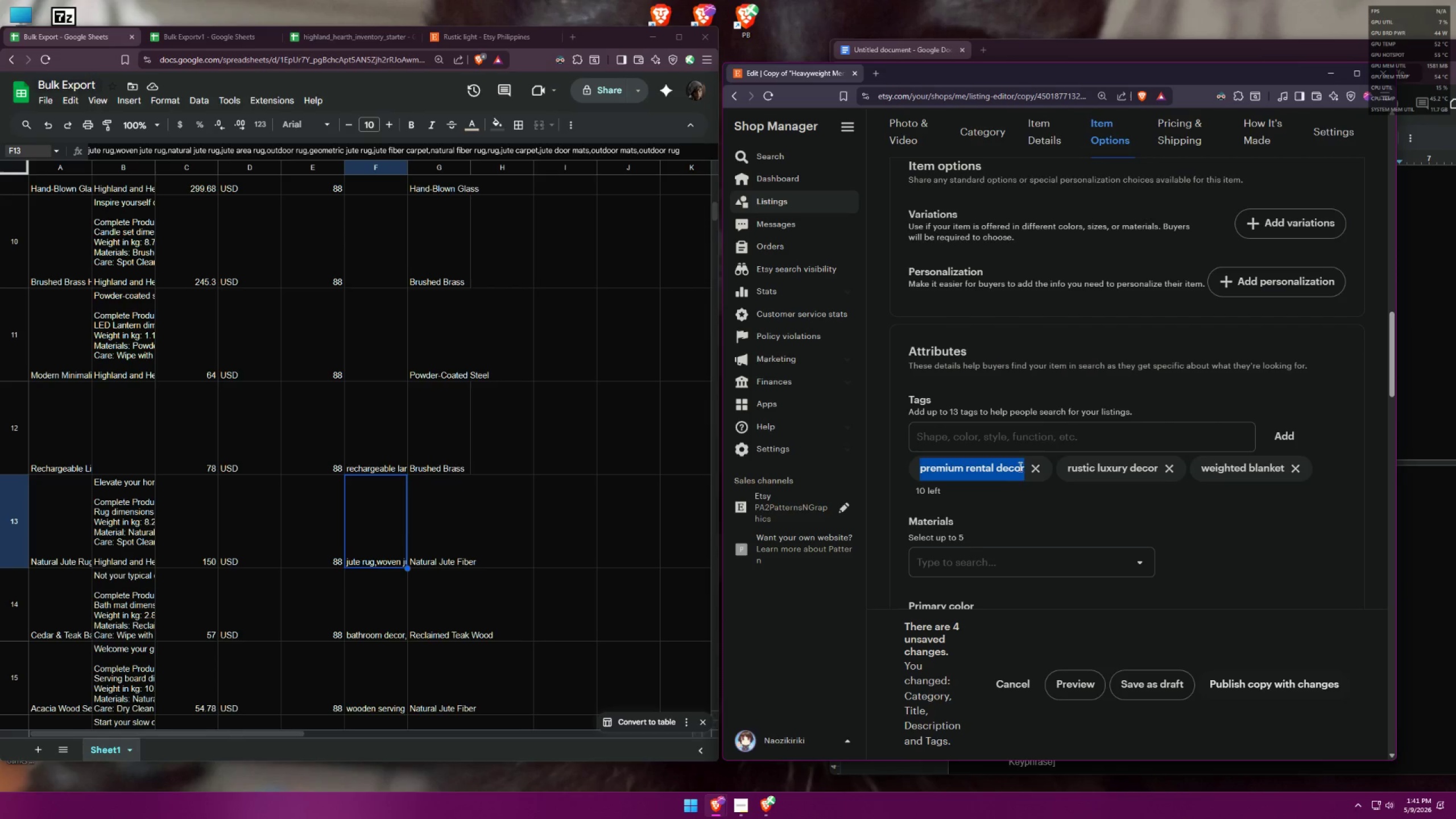 
triple_click([1030, 465])
 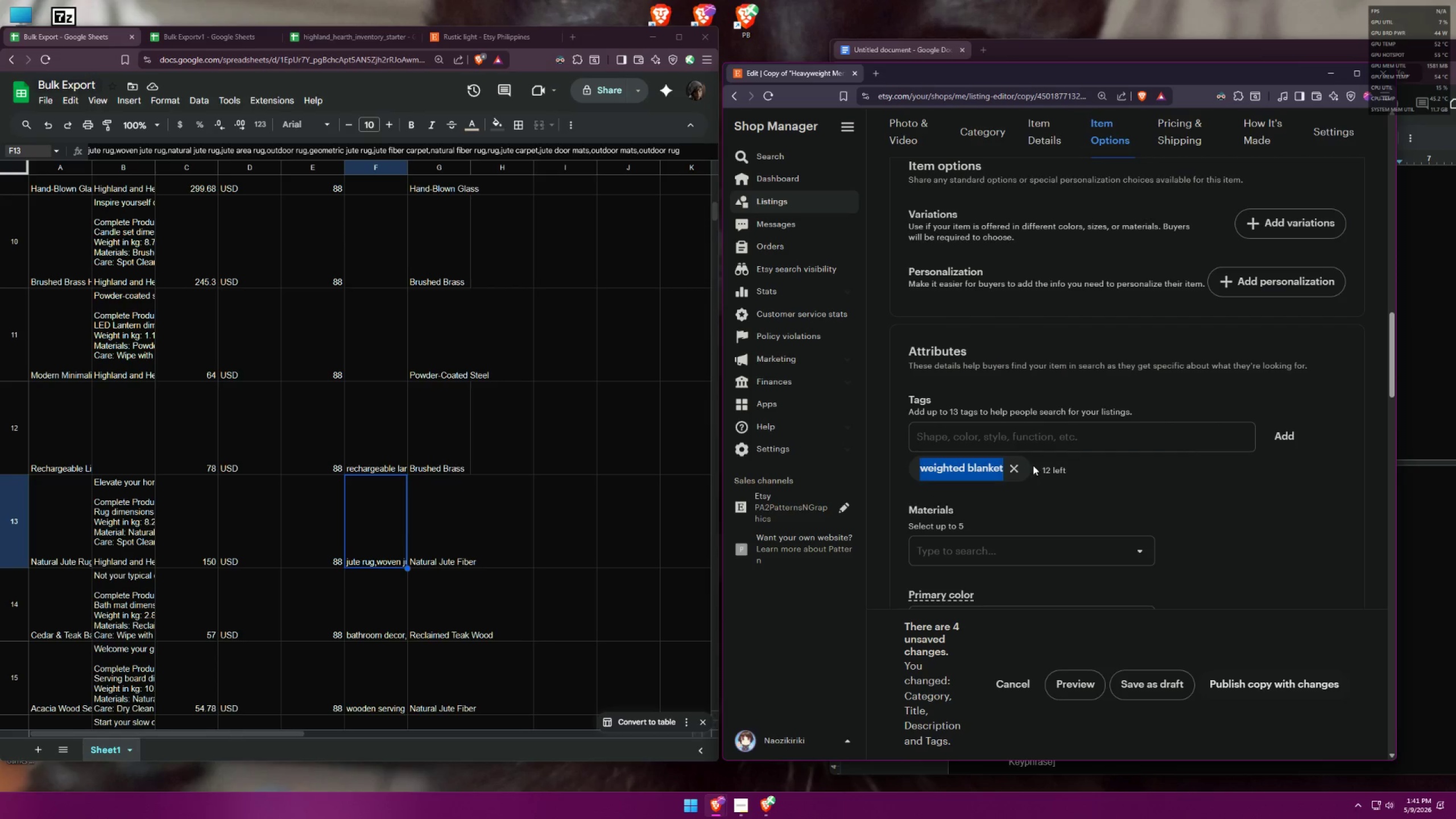 
double_click([1021, 464])
 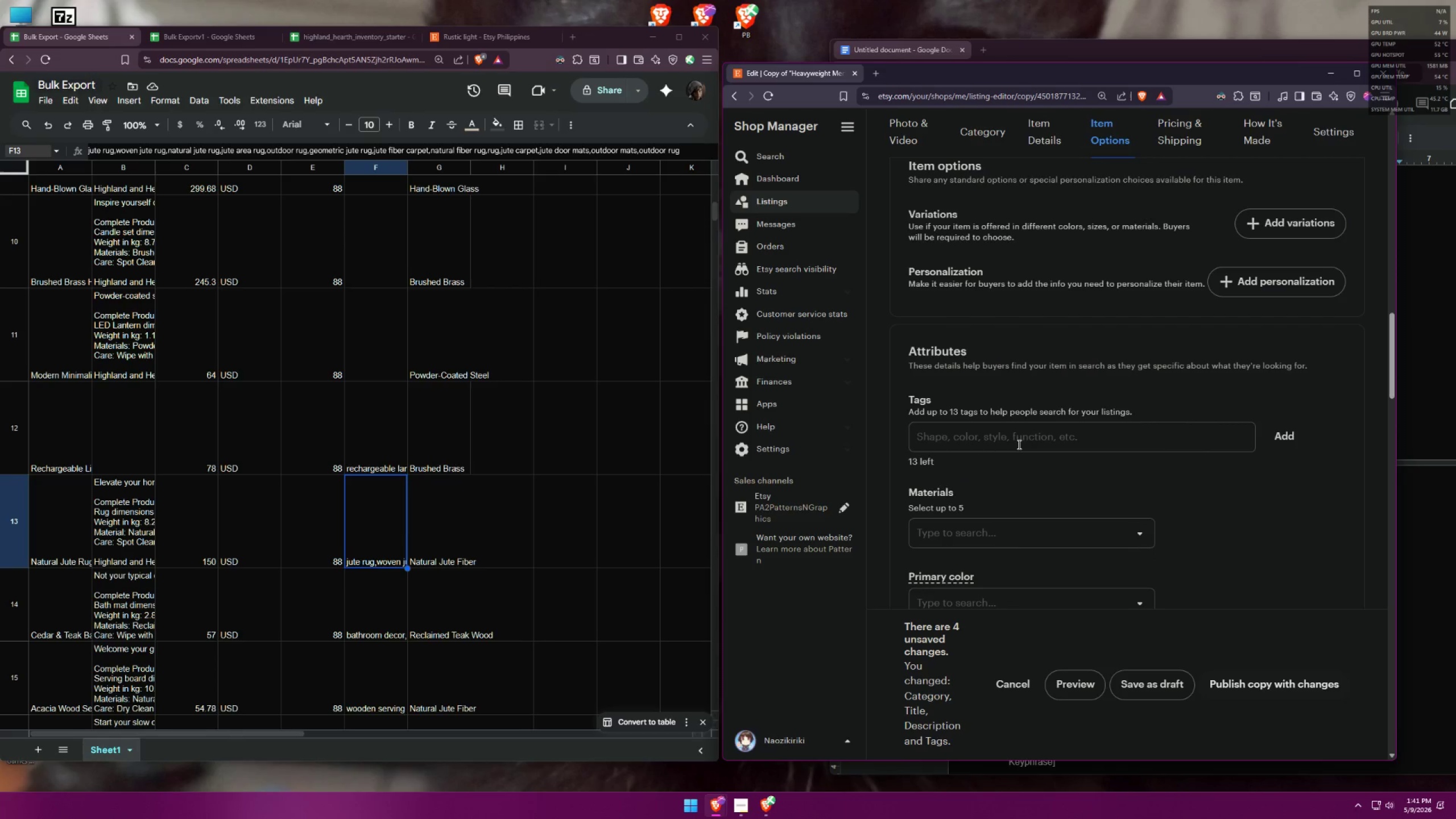 
triple_click([1019, 443])
 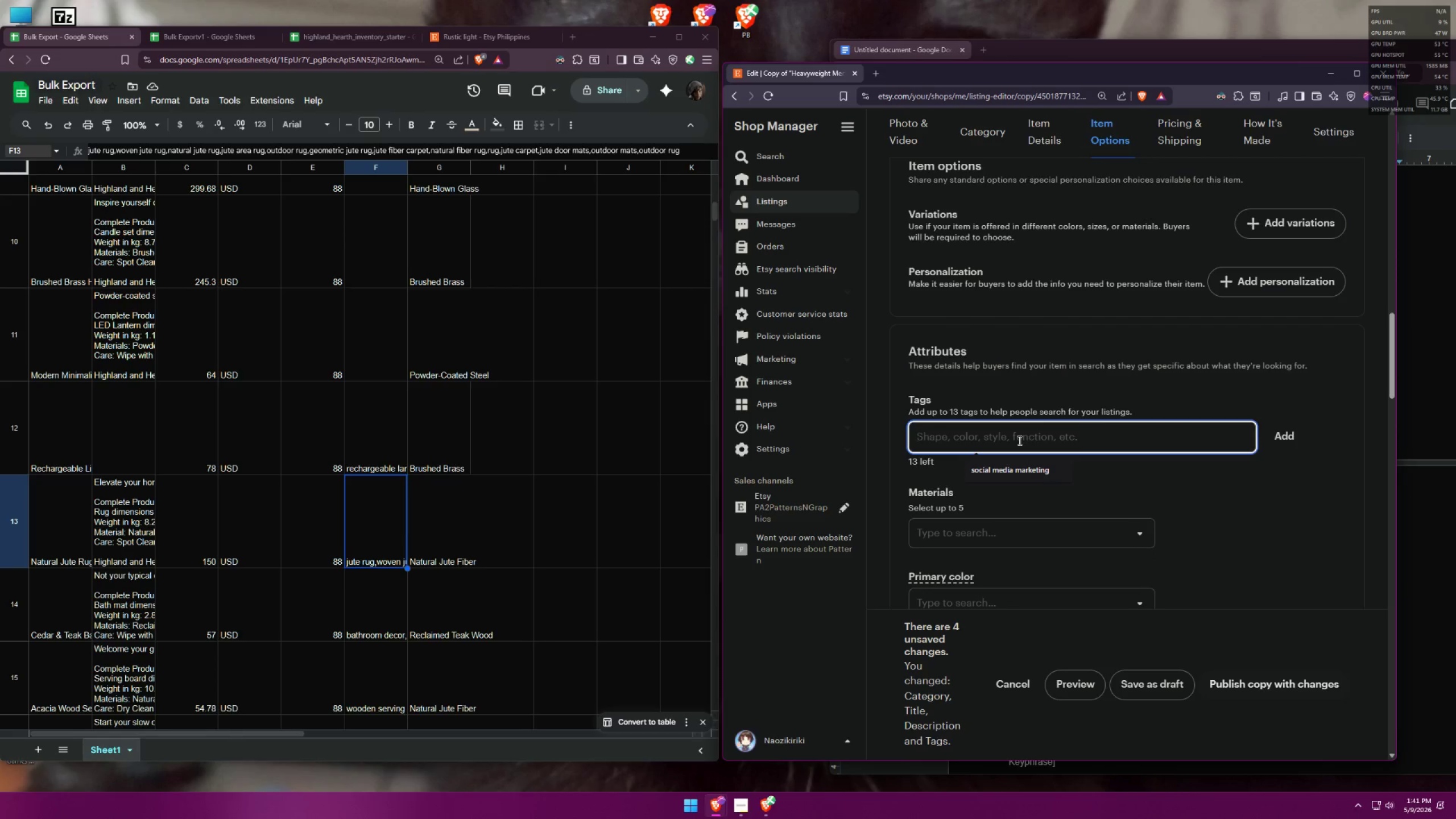 
type(jute rug)
 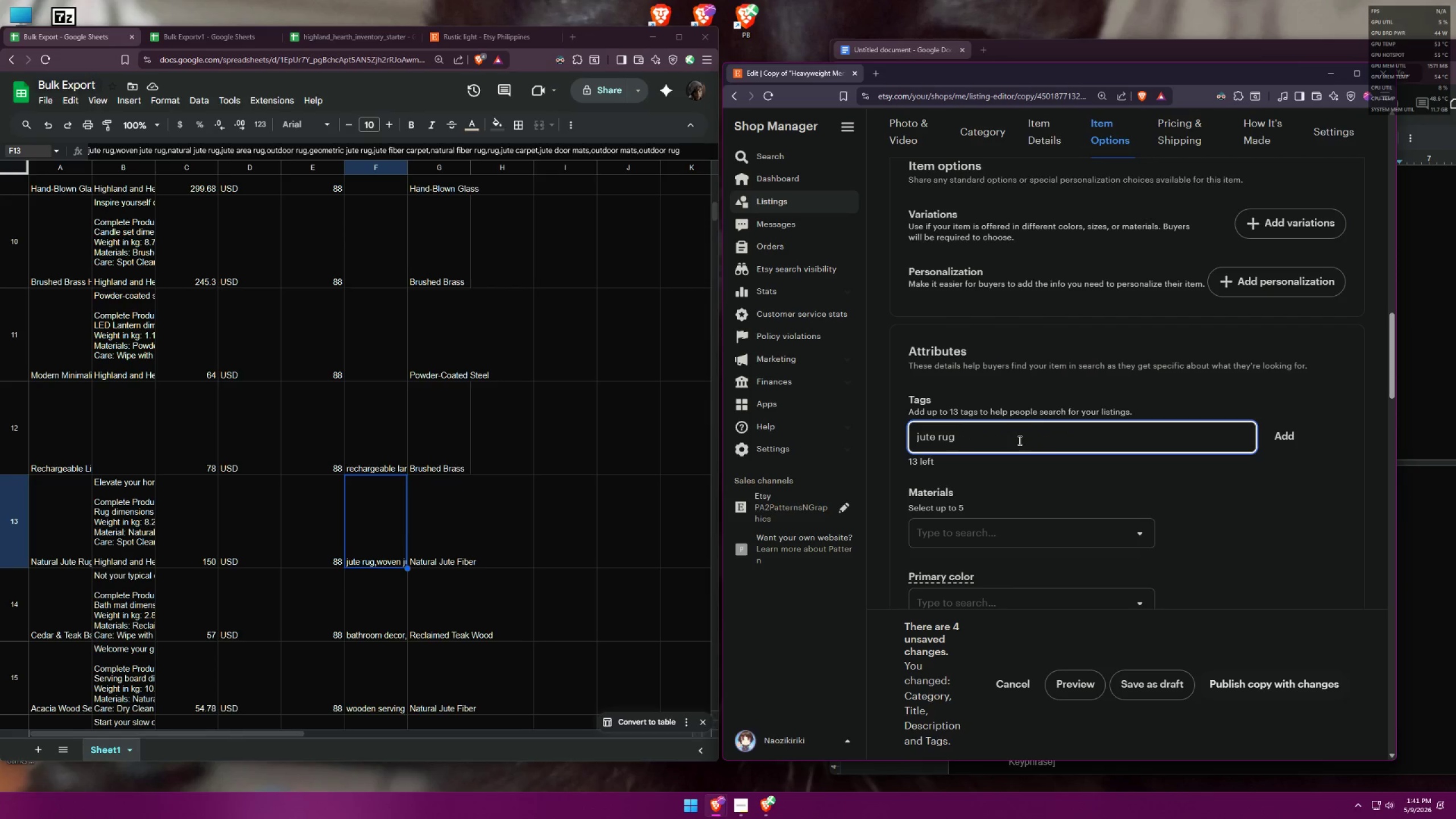 
key(Enter)
 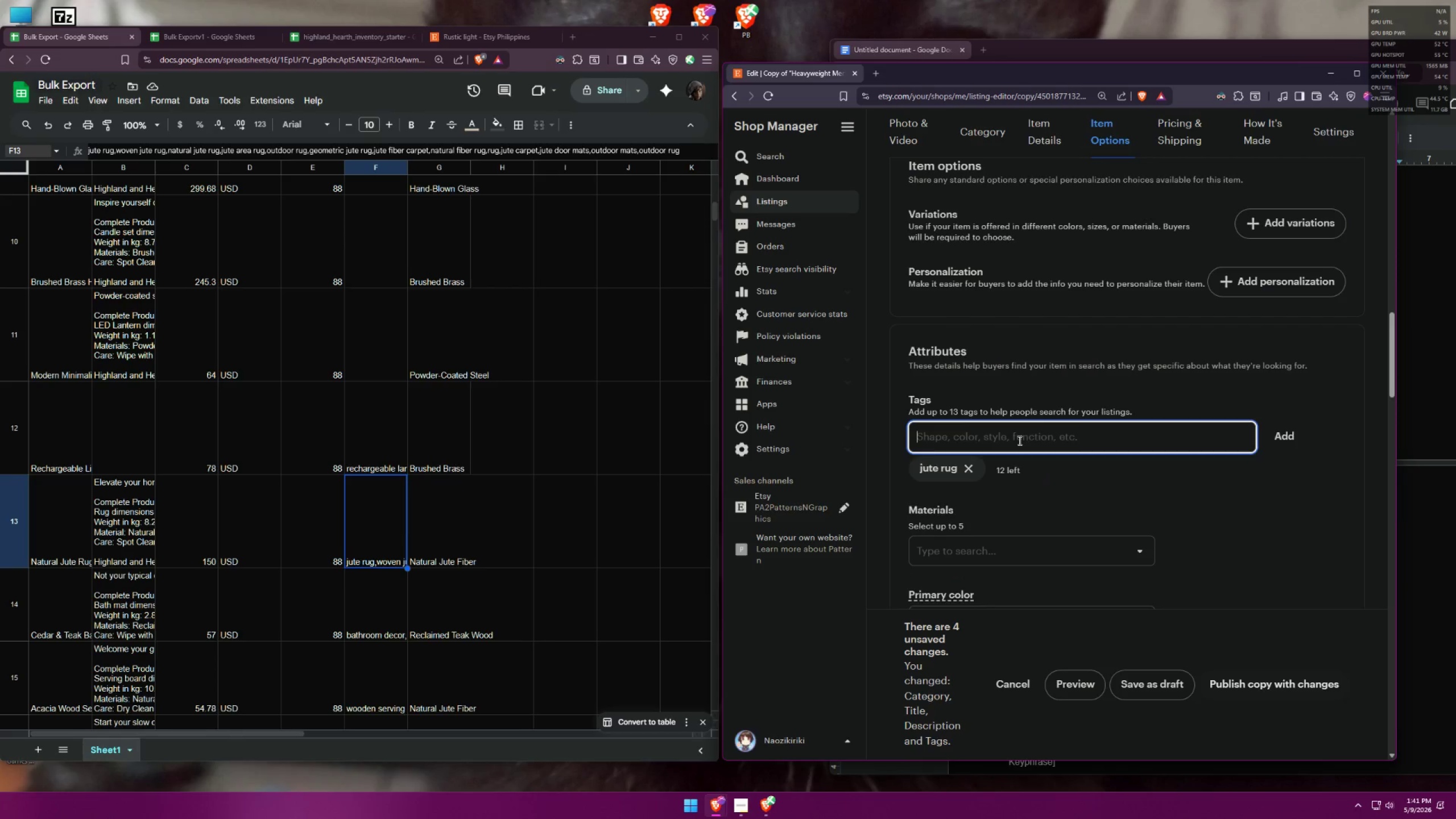 
type(woven jute rug)
 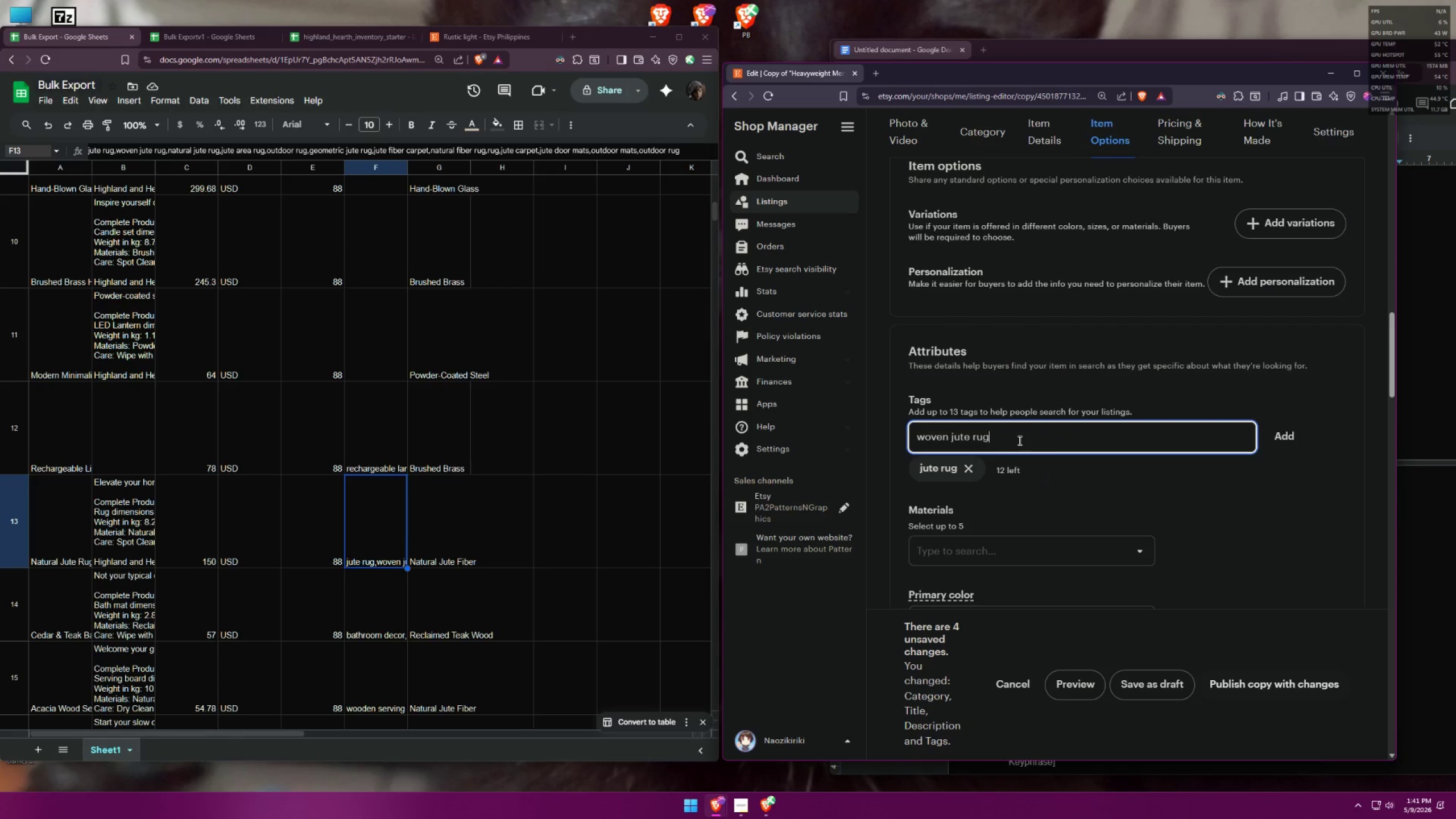 
key(Enter)
 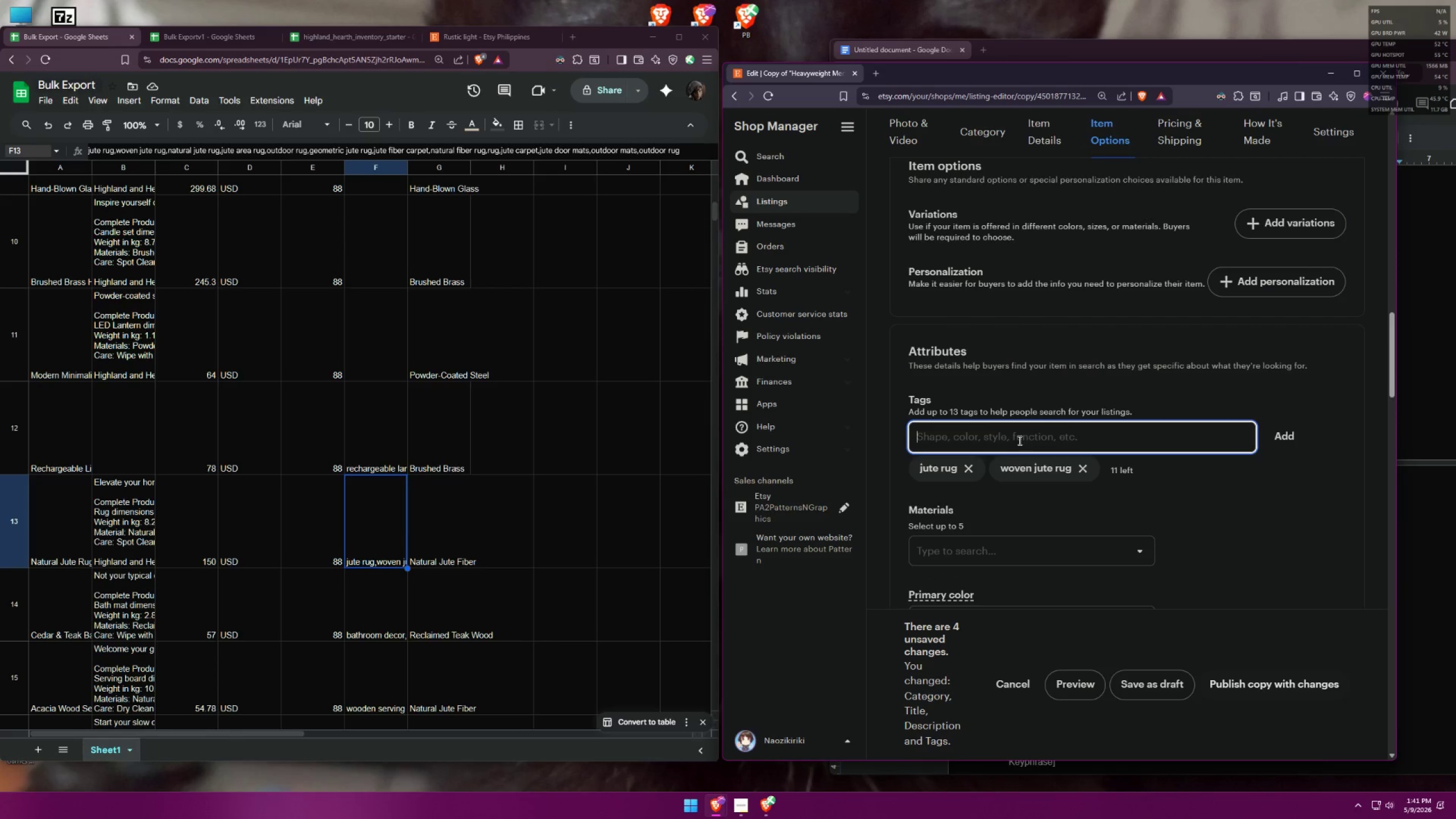 
type(natural hyut)
key(Backspace)
key(Backspace)
key(Backspace)
key(Backspace)
type(jute rug)
 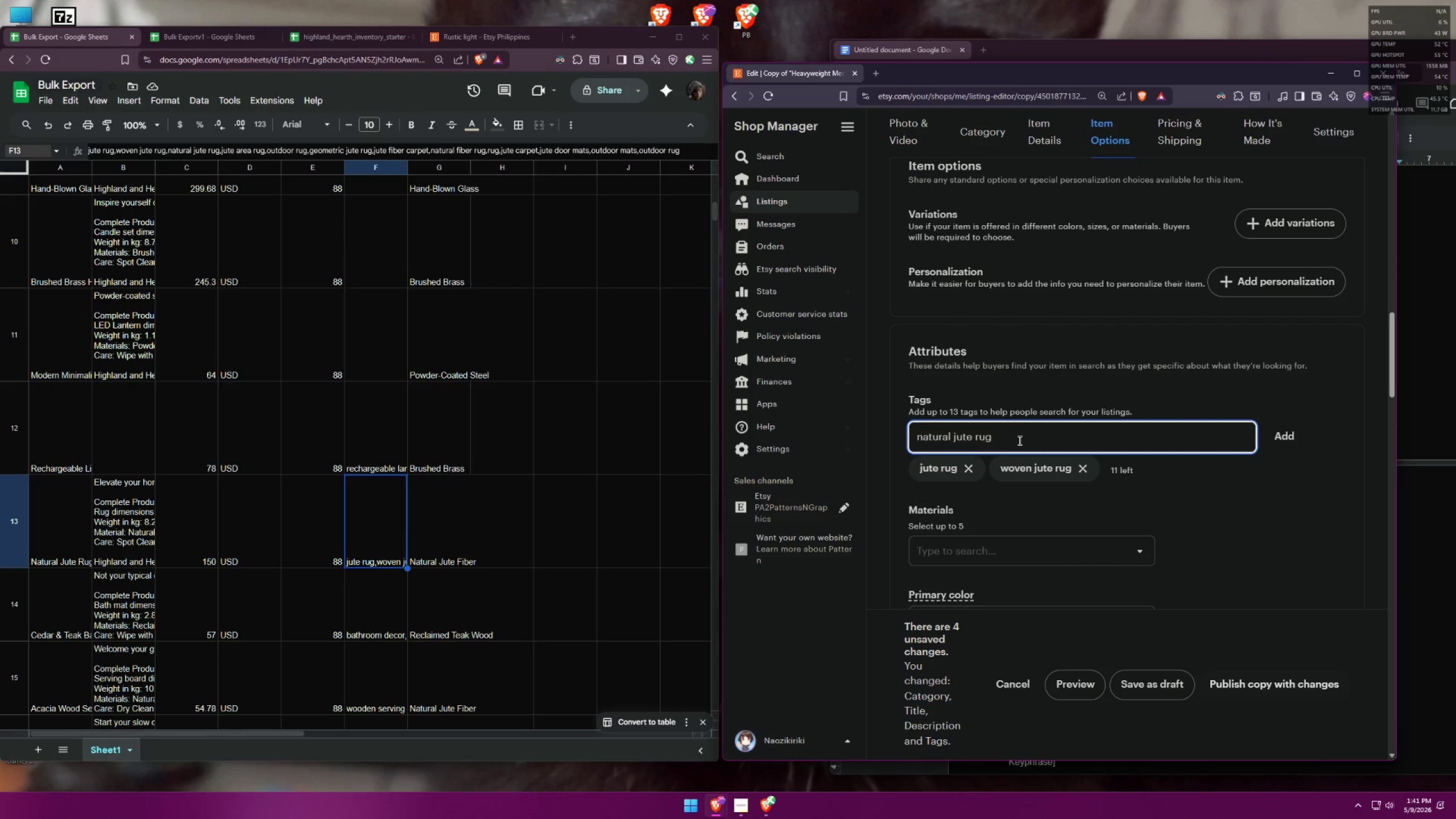 
key(Enter)
 